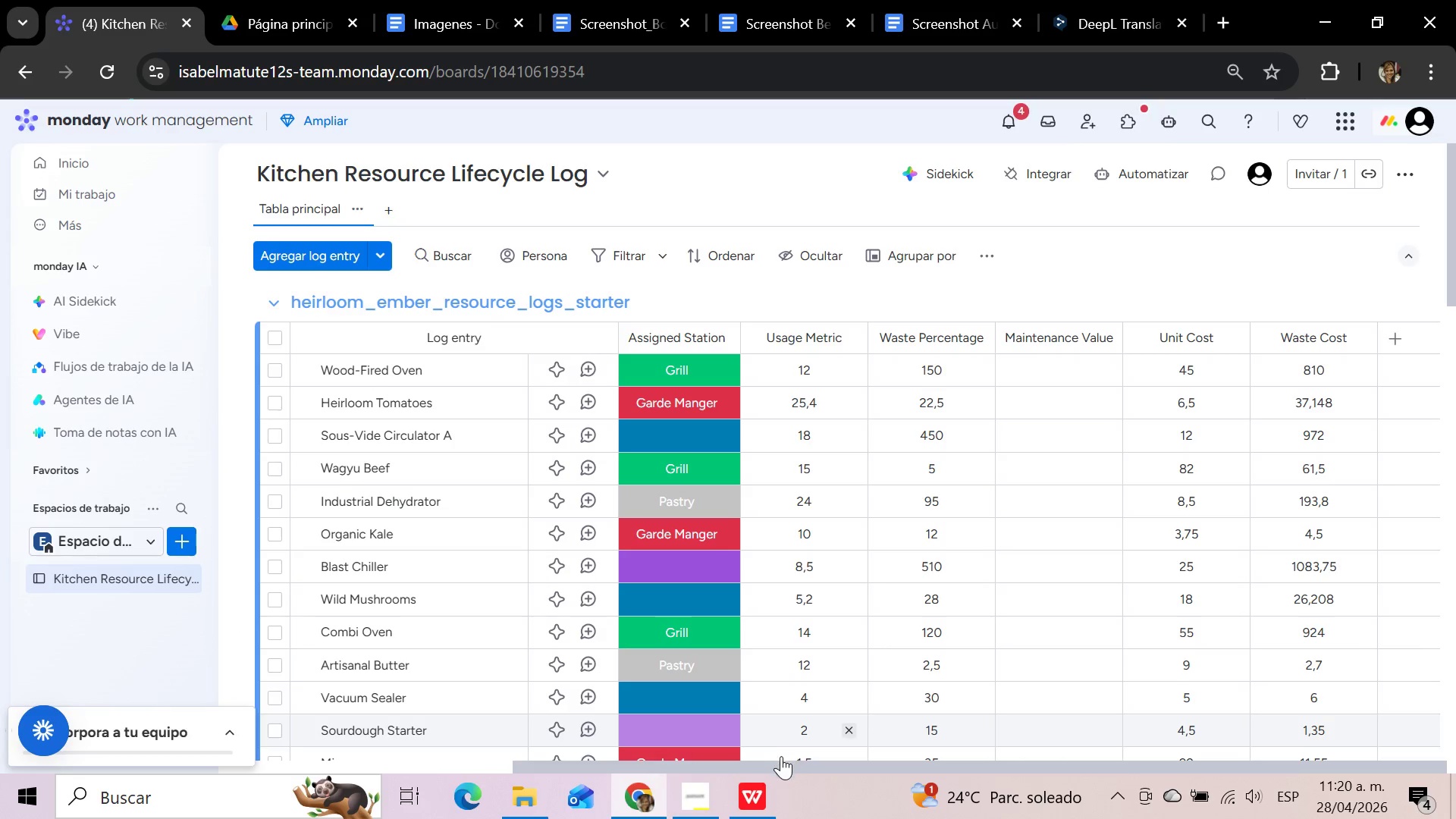 
left_click_drag(start_coordinate=[777, 762], to_coordinate=[428, 783])
 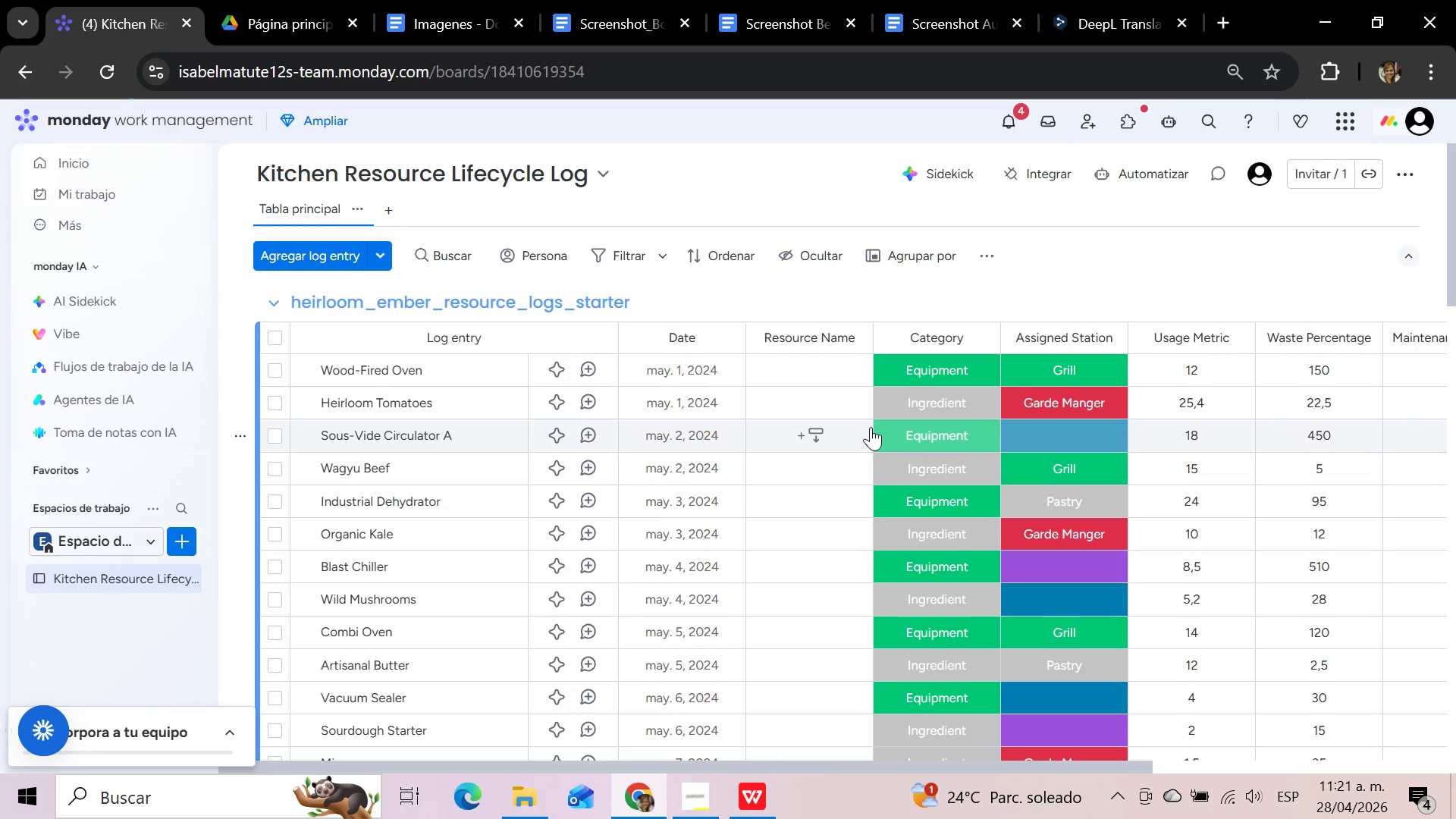 
wait(59.81)
 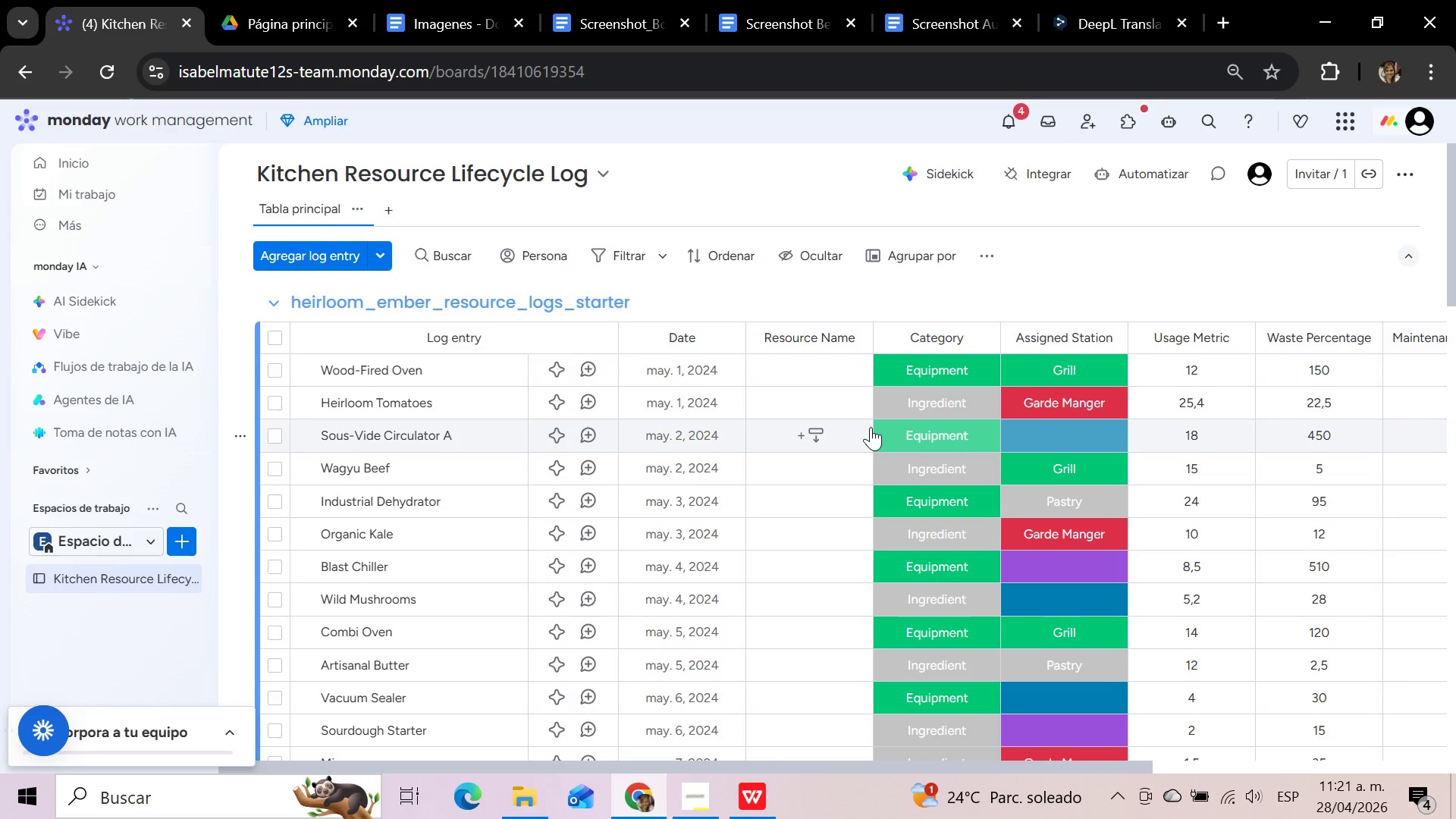 
left_click([1041, 269])
 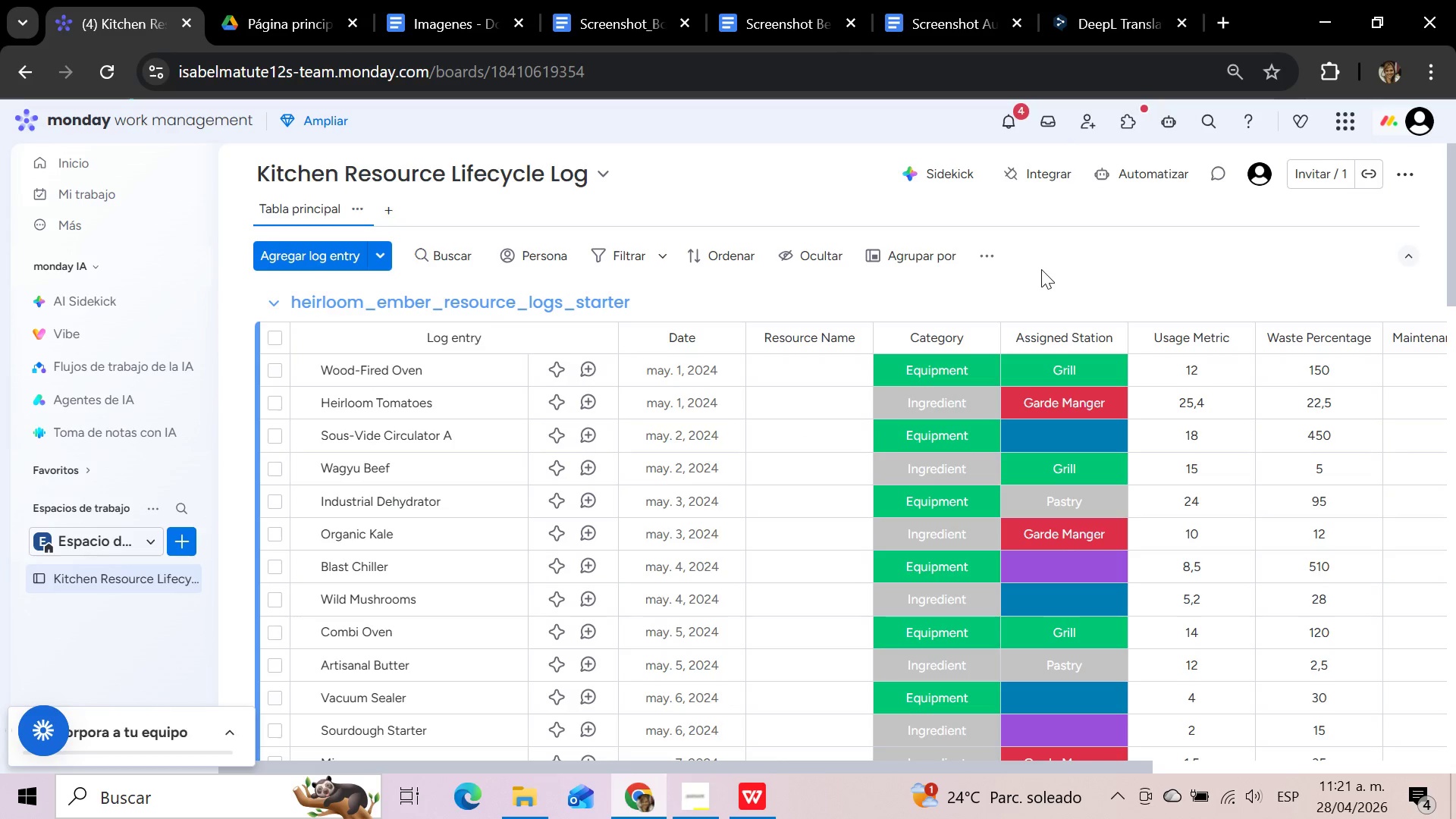 
scroll: coordinate [1041, 269], scroll_direction: down, amount: 4.0
 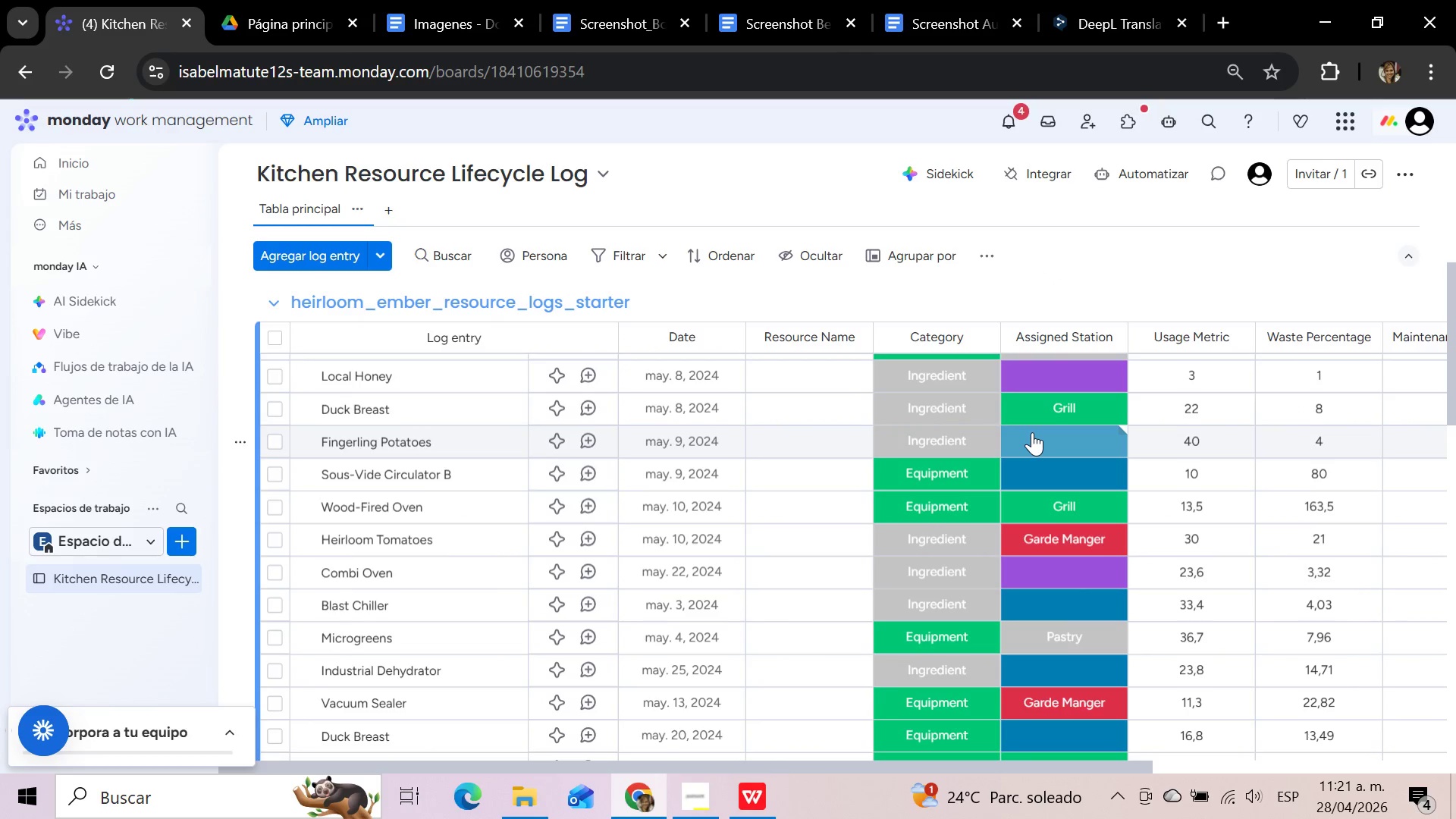 
wait(6.51)
 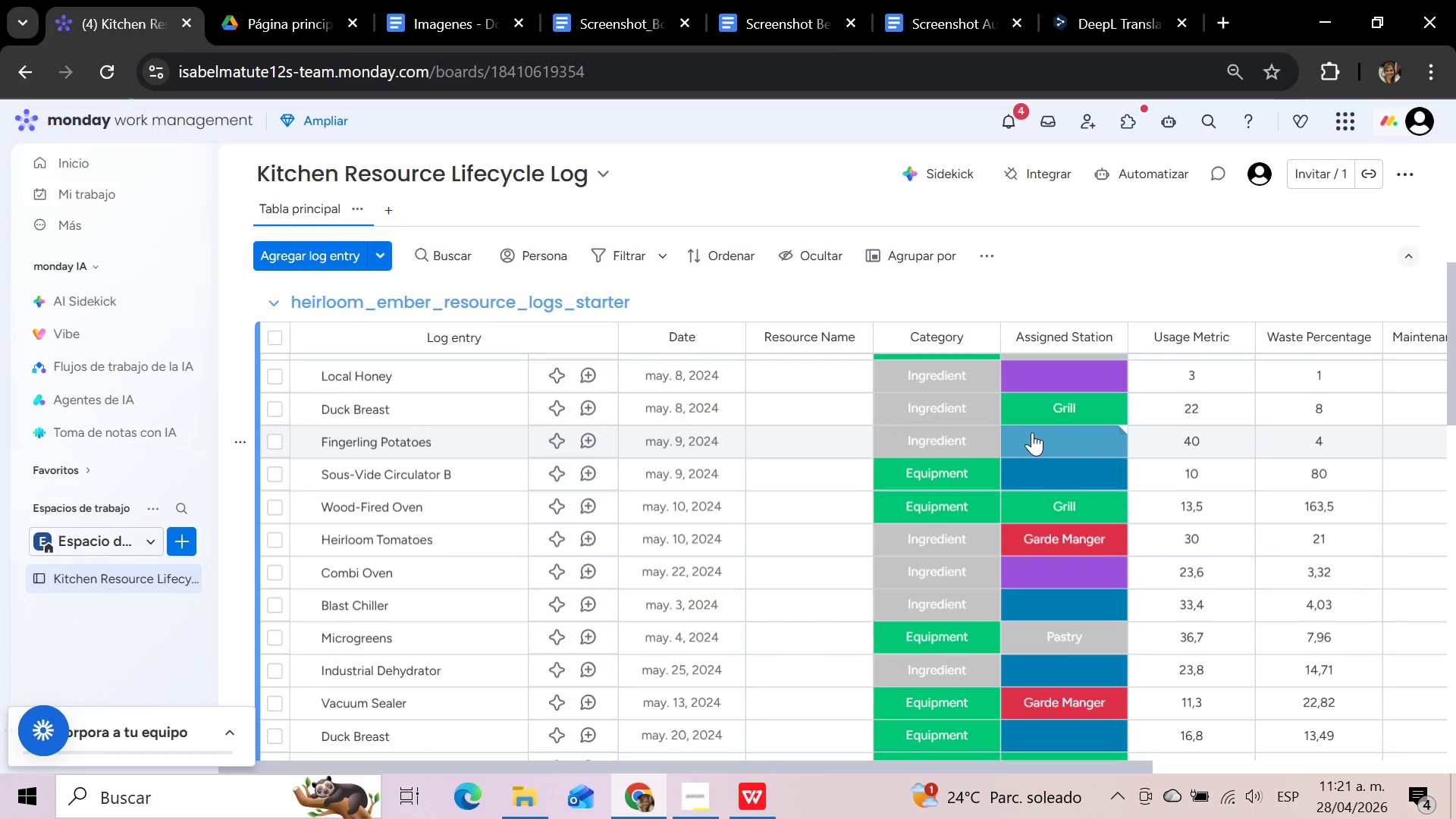 
left_click([1108, 276])
 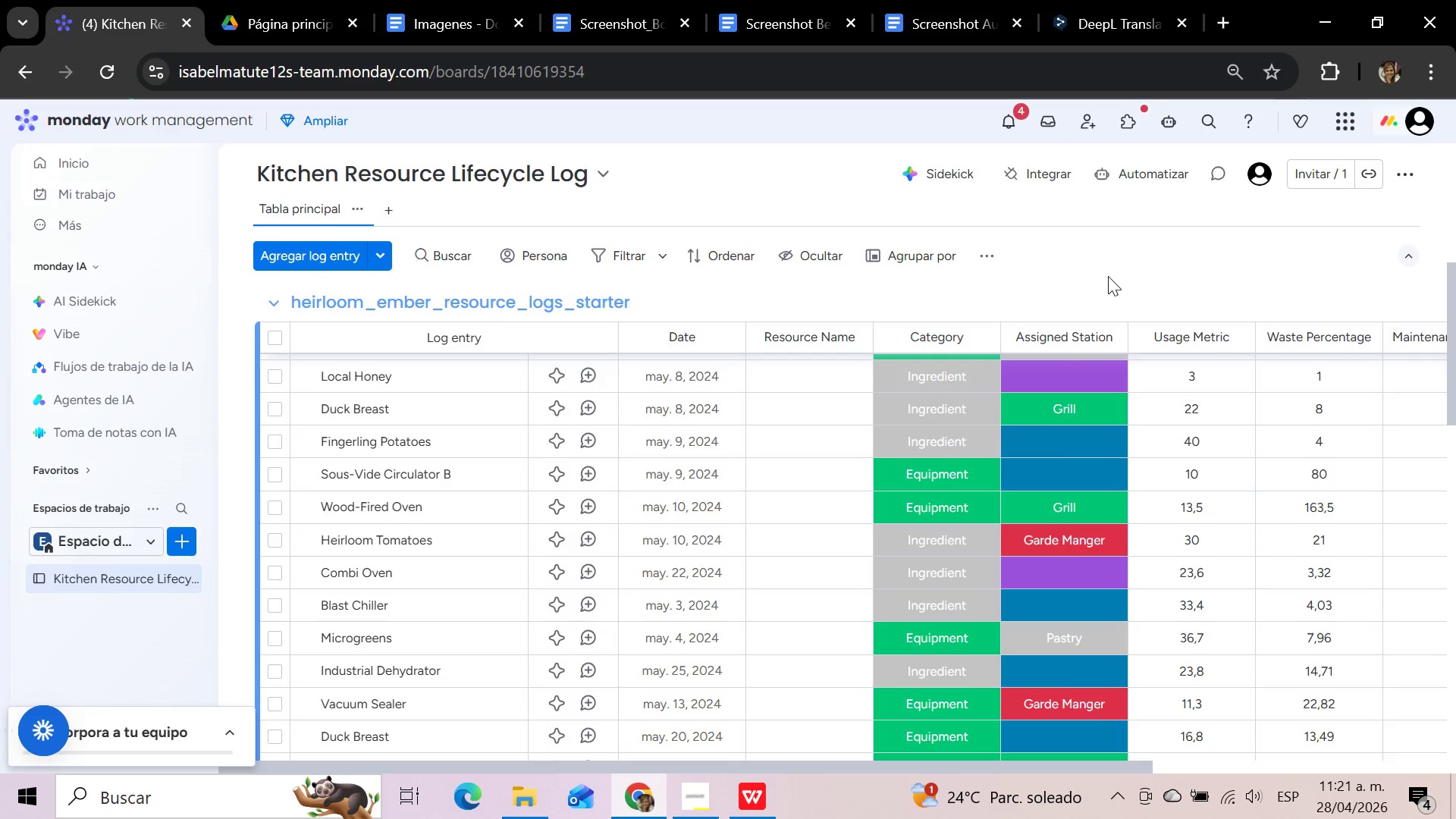 
wait(5.81)
 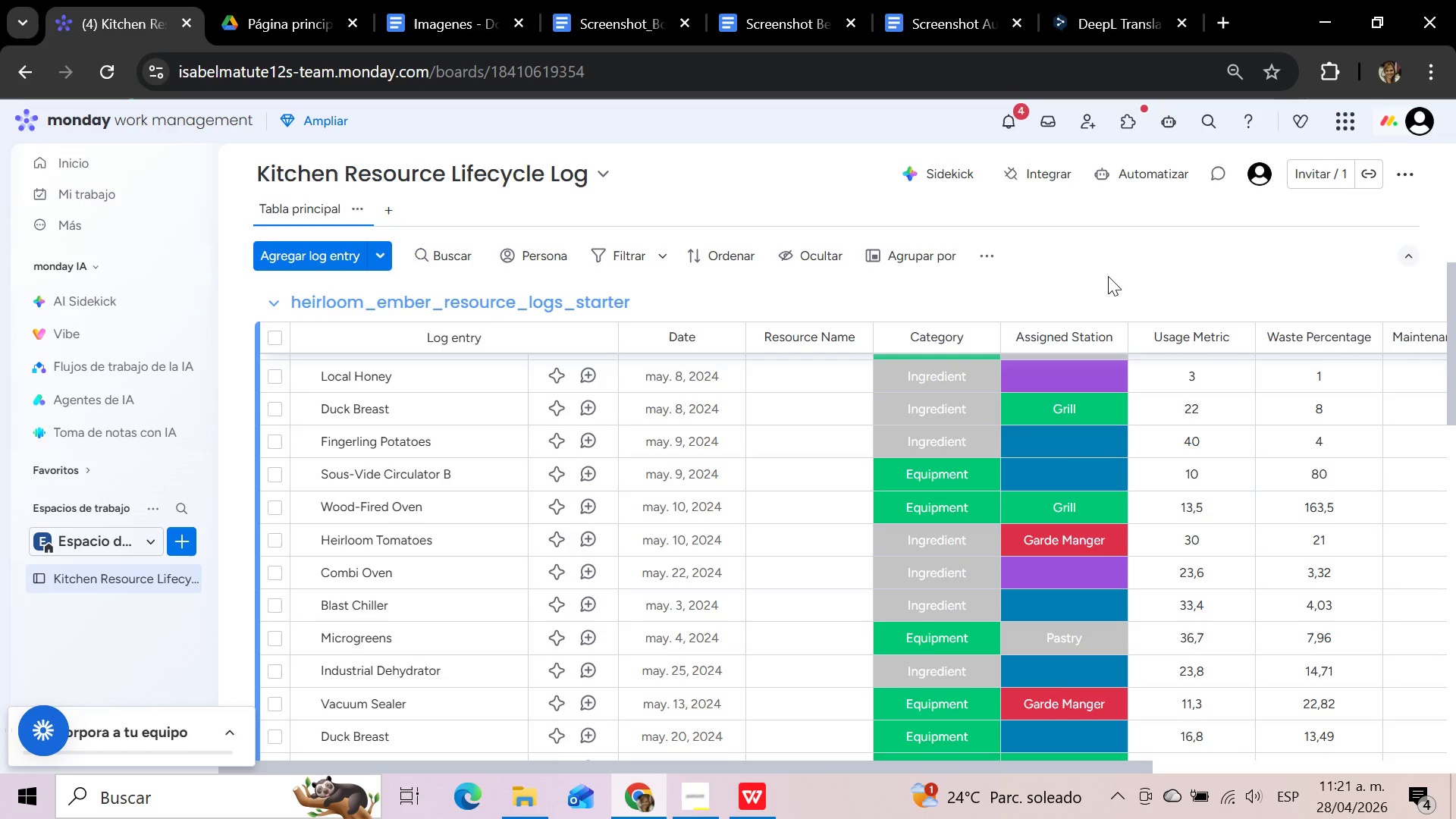 
scroll: coordinate [1108, 276], scroll_direction: up, amount: 4.0
 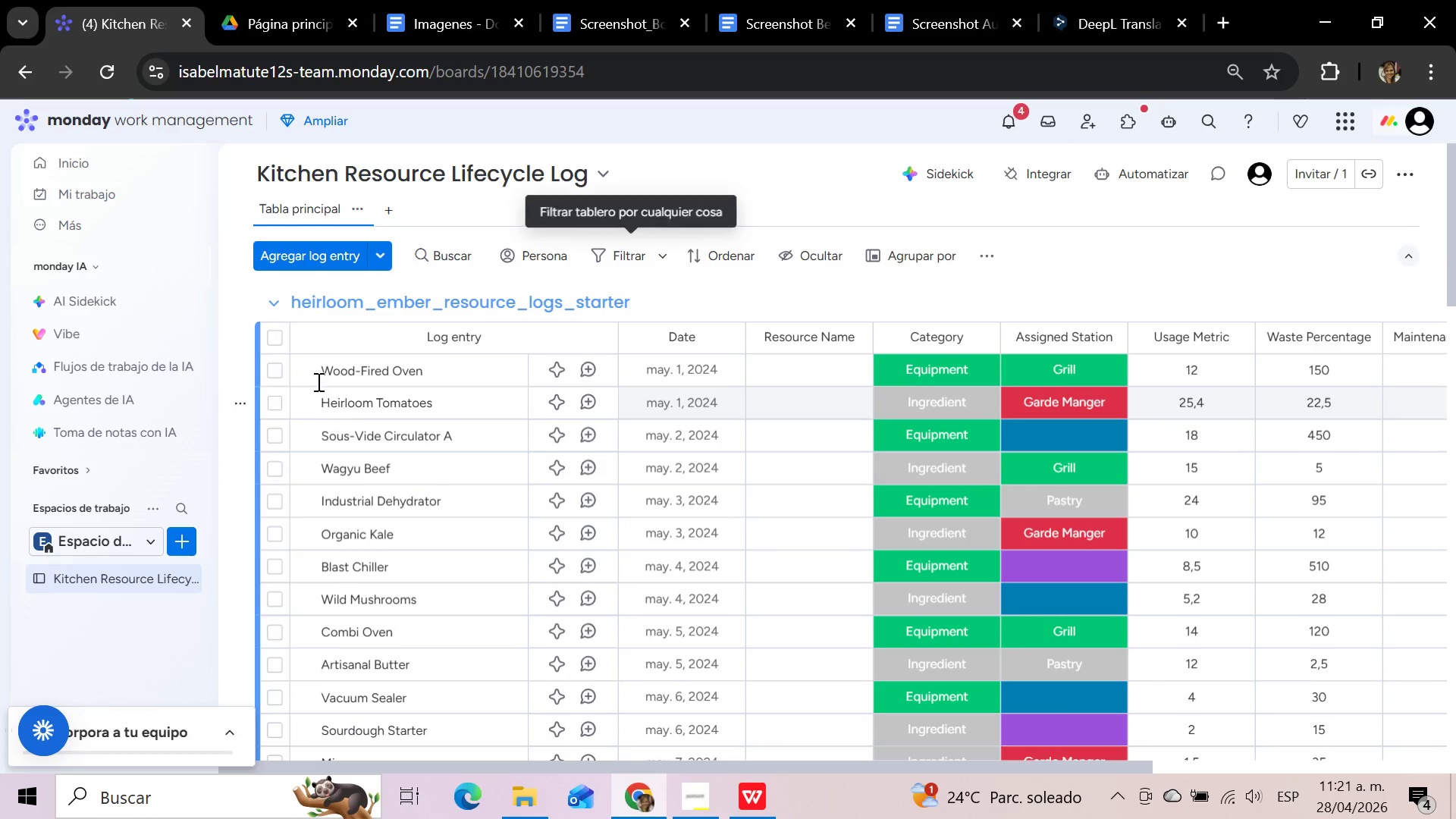 
left_click([278, 338])
 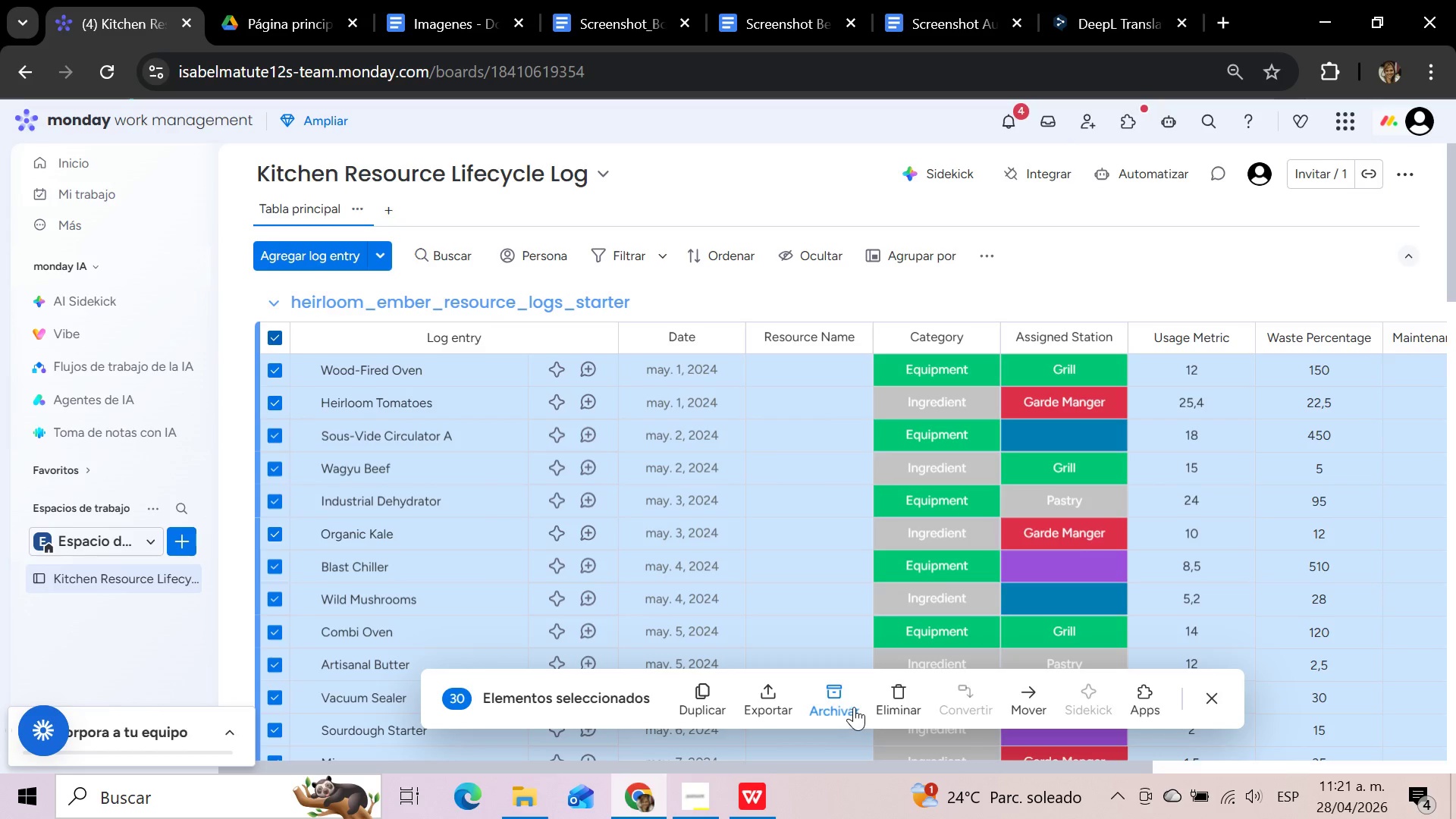 
left_click([899, 696])
 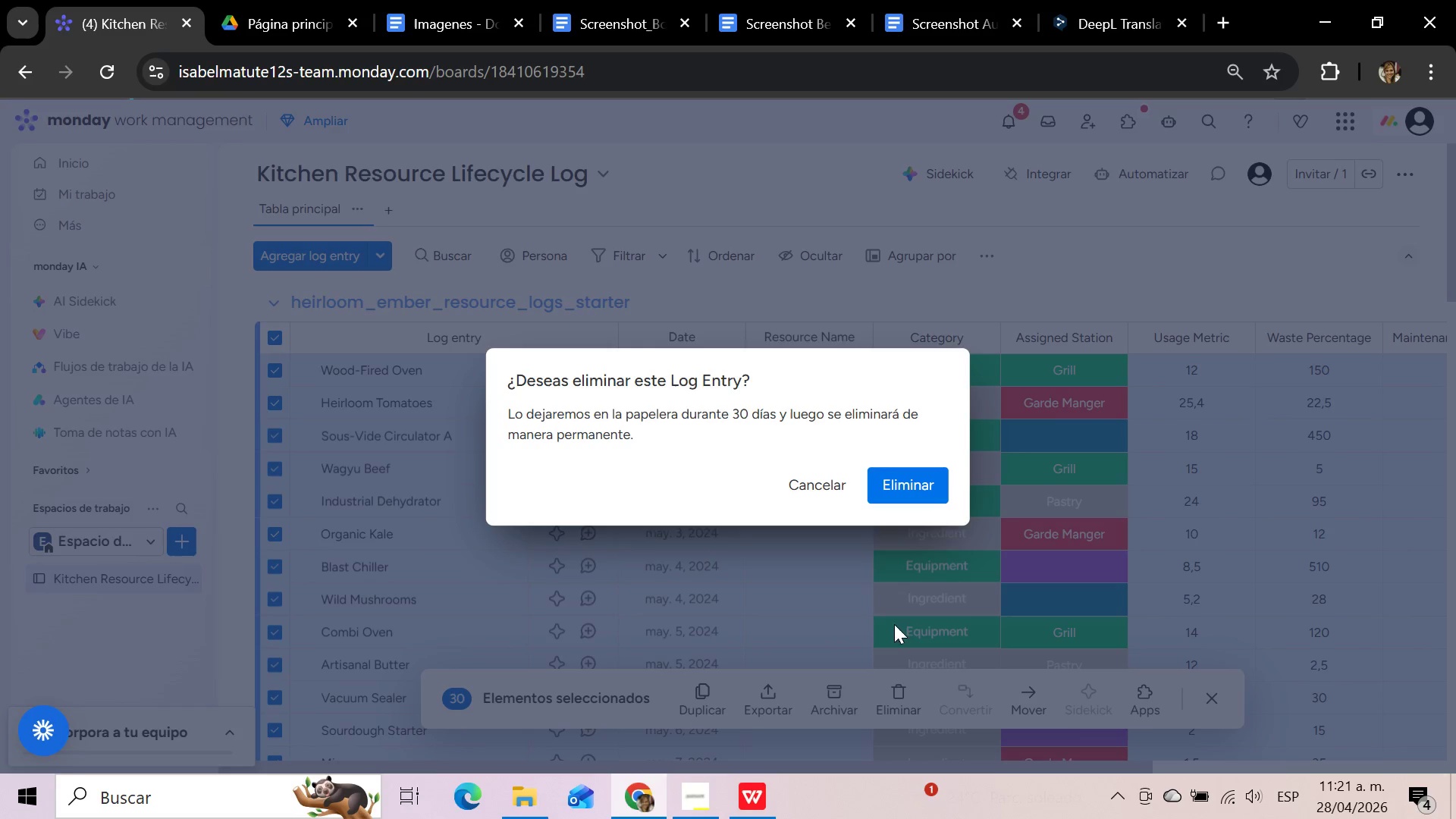 
left_click([896, 484])
 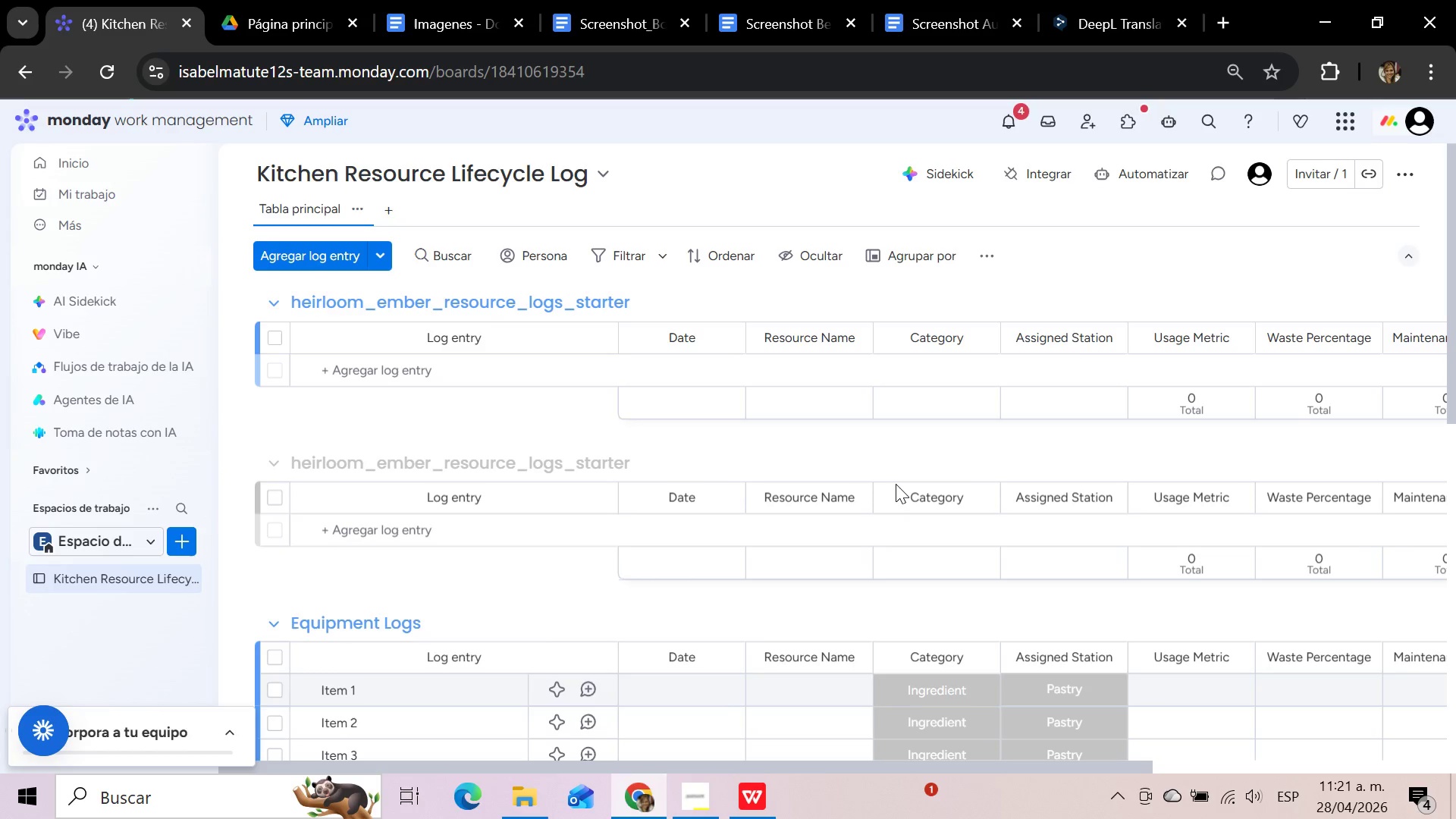 
scroll: coordinate [289, 375], scroll_direction: up, amount: 5.0
 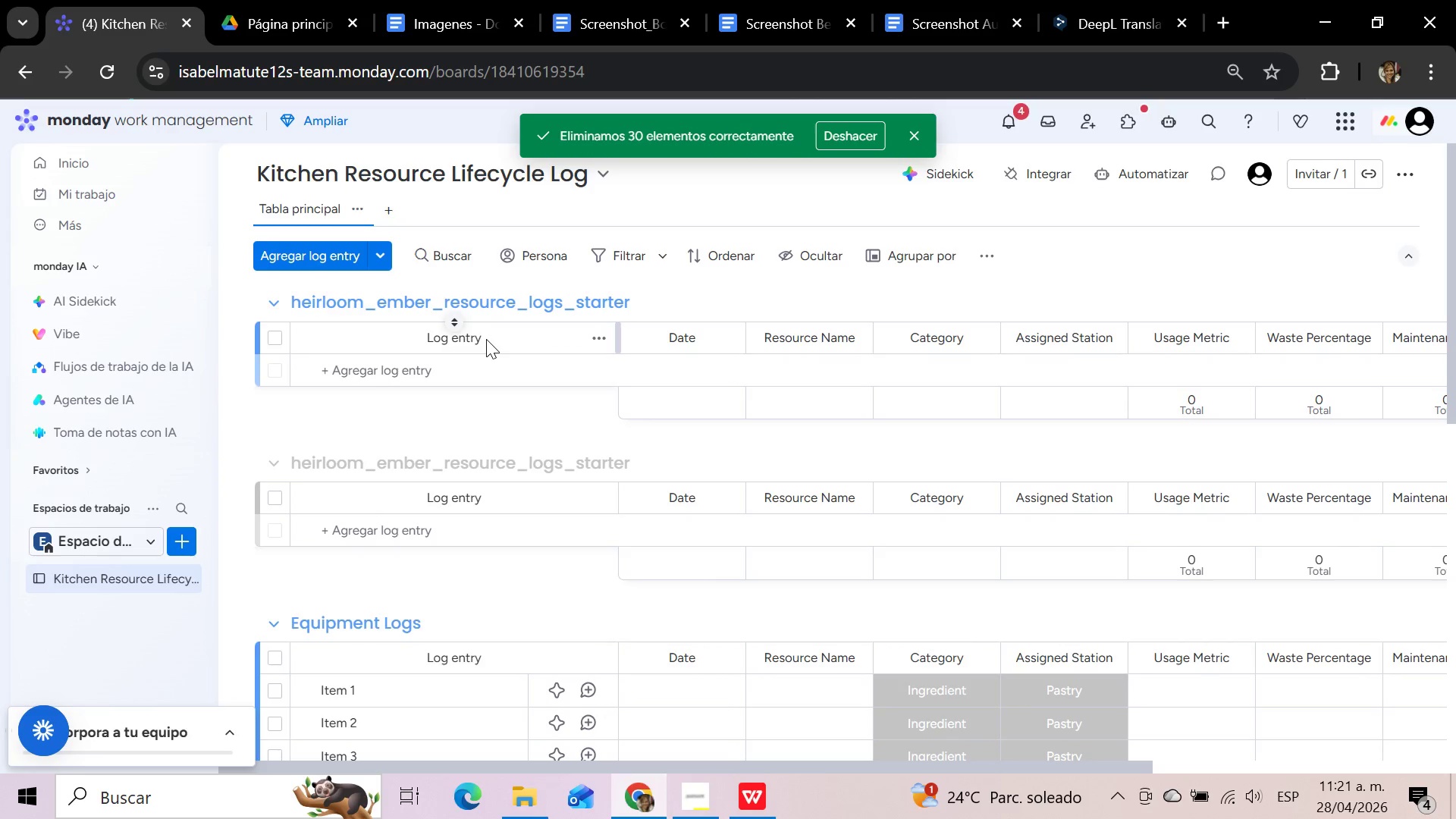 
wait(9.71)
 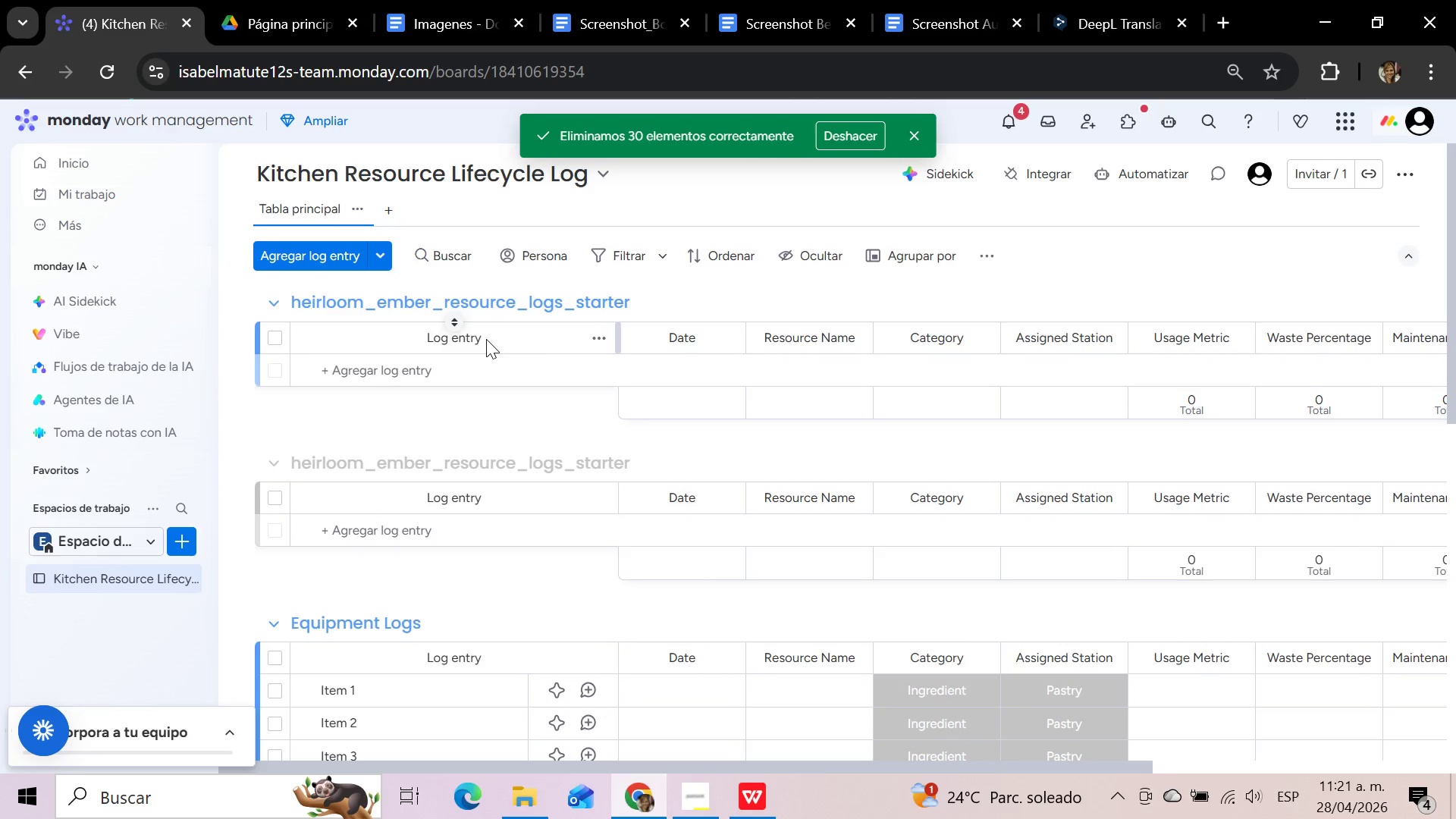 
left_click([427, 344])
 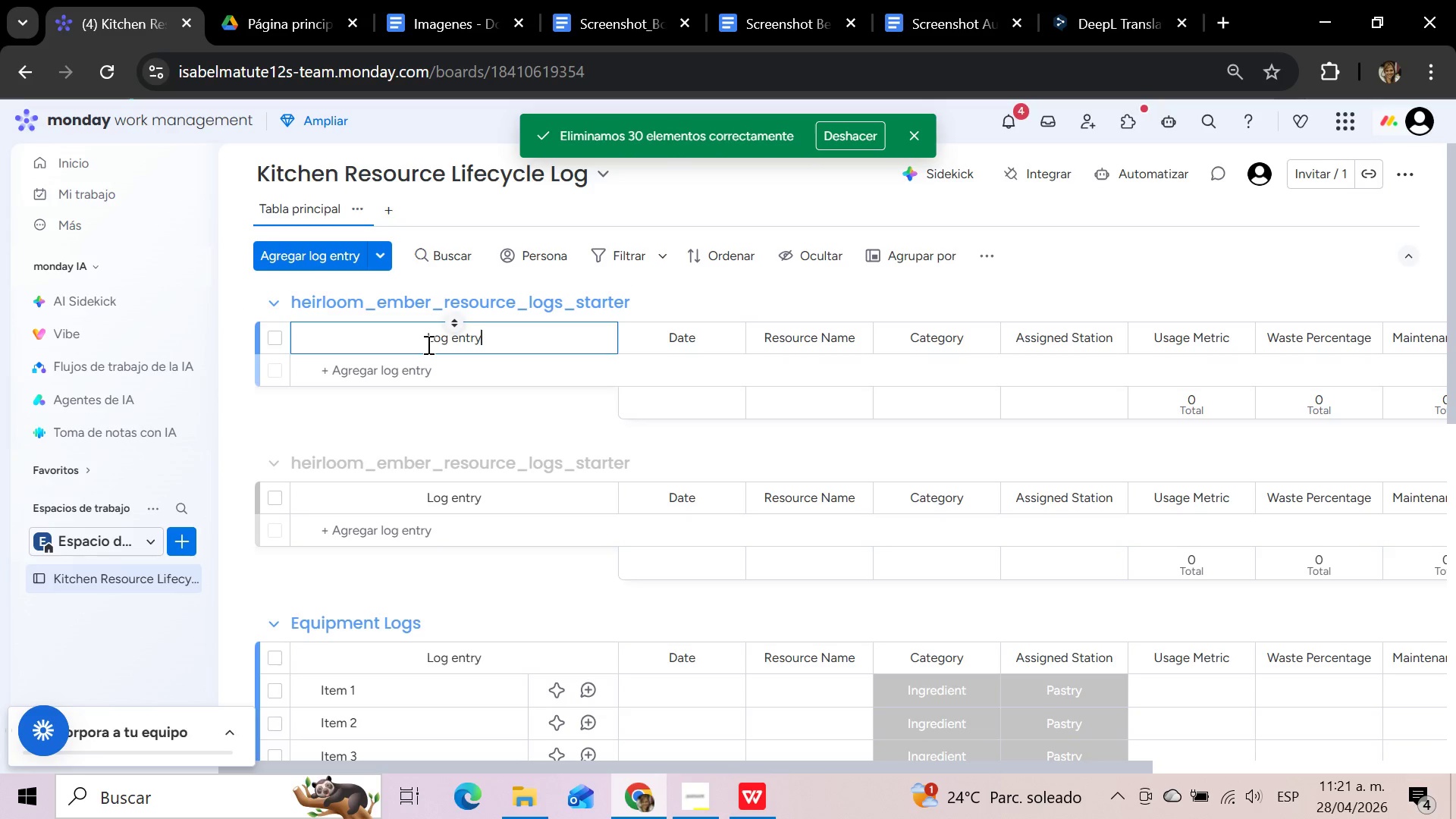 
left_click([427, 344])
 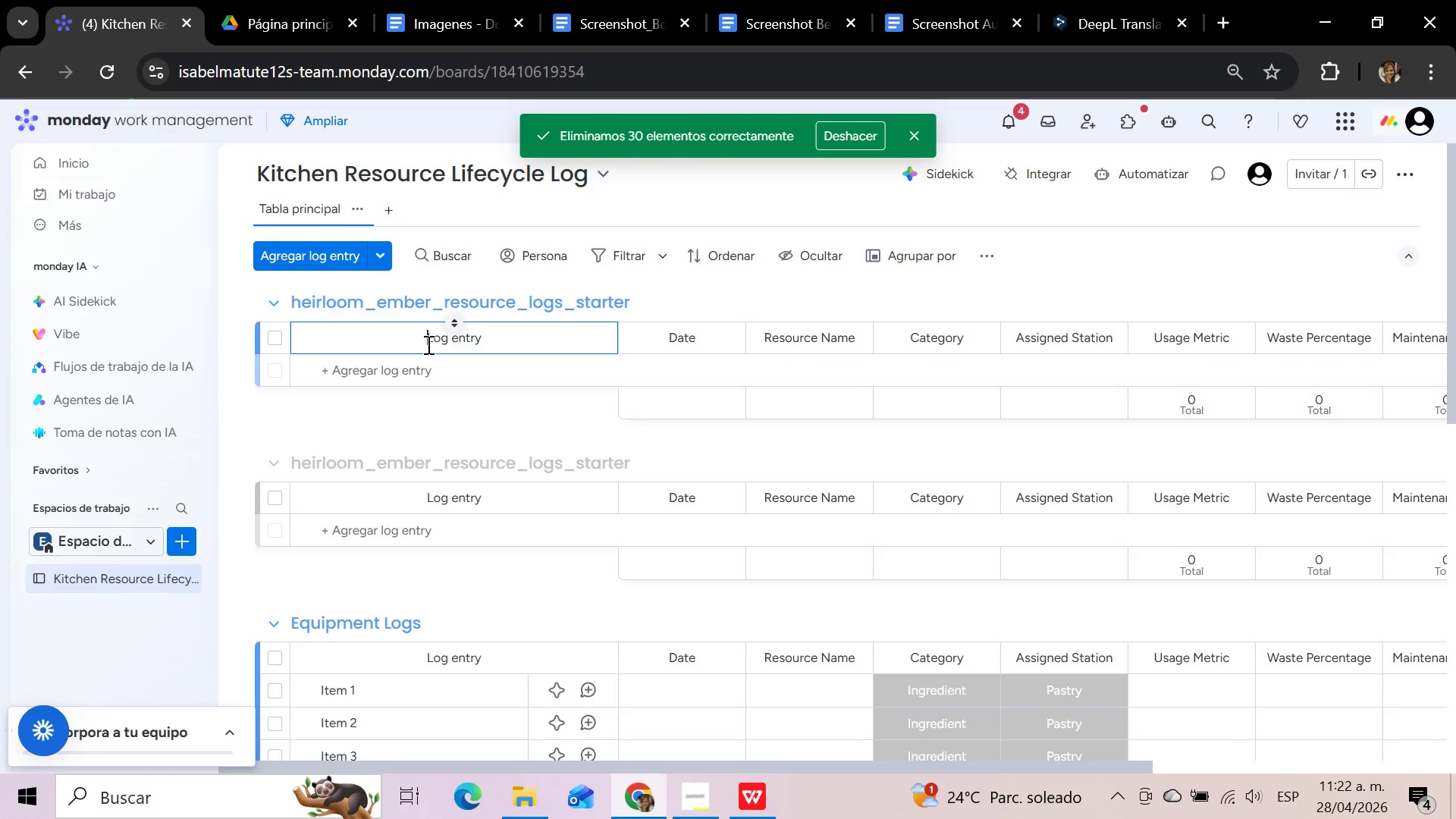 
type(Resource )
 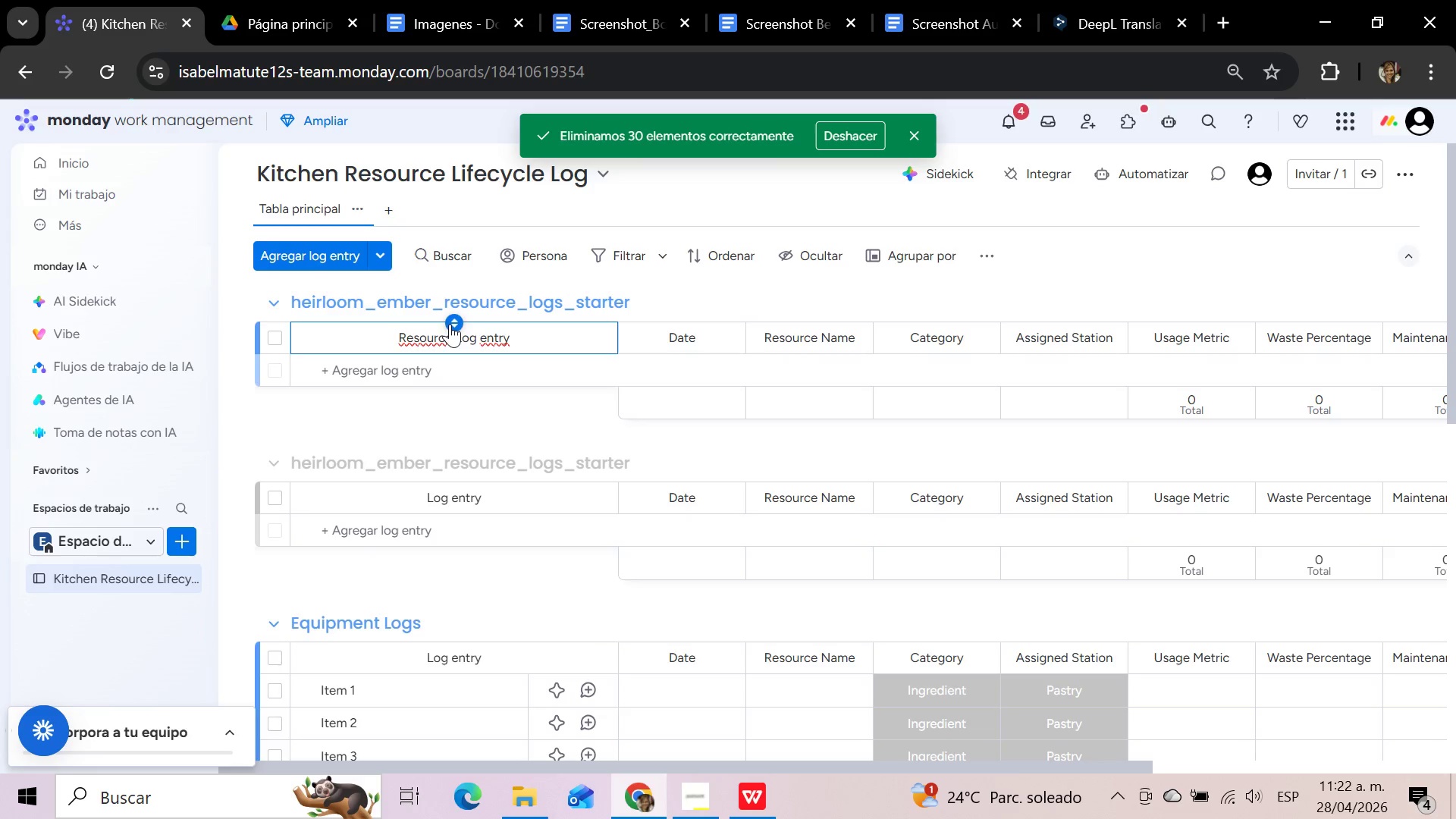 
wait(5.92)
 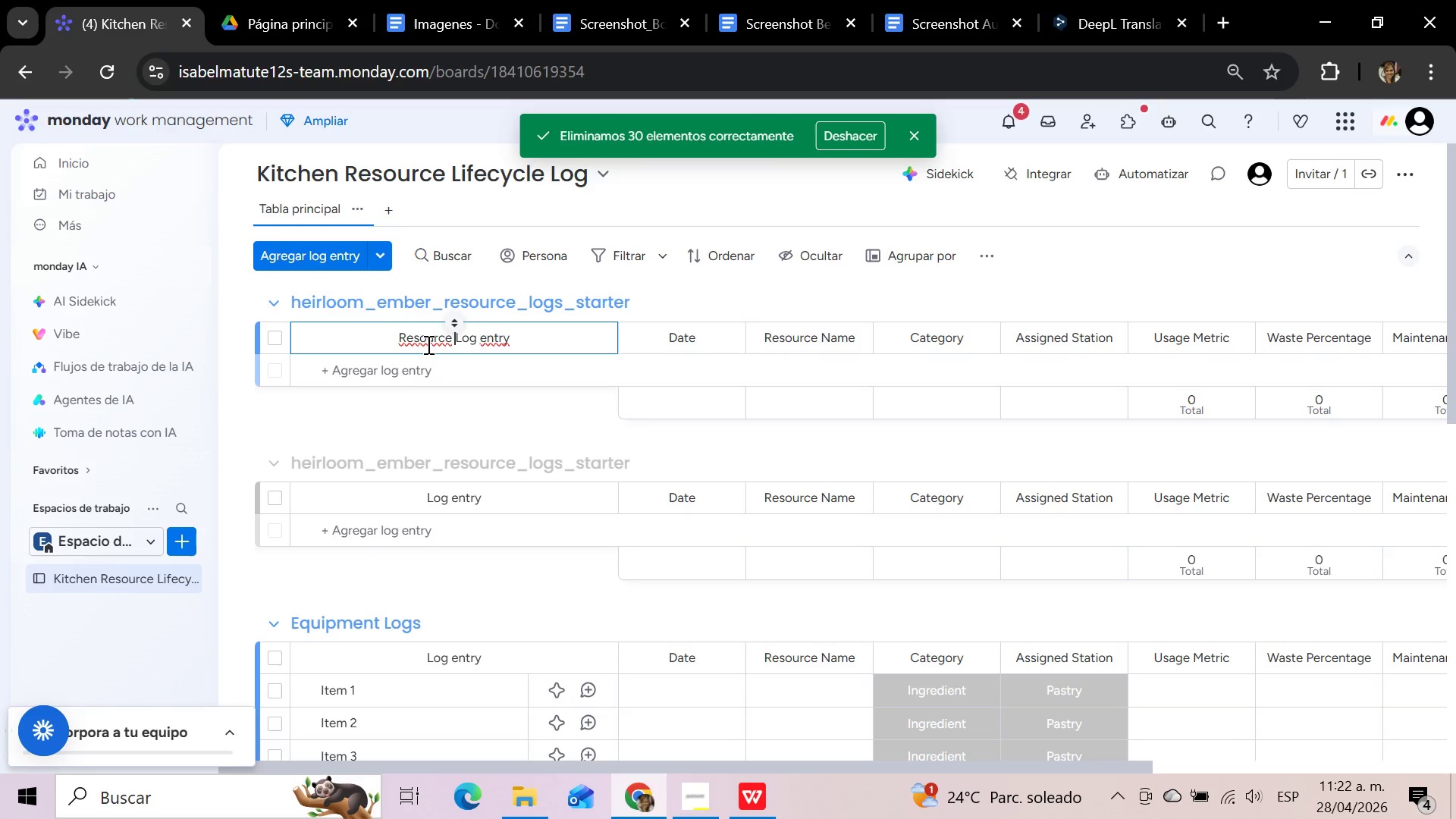 
left_click([800, 281])
 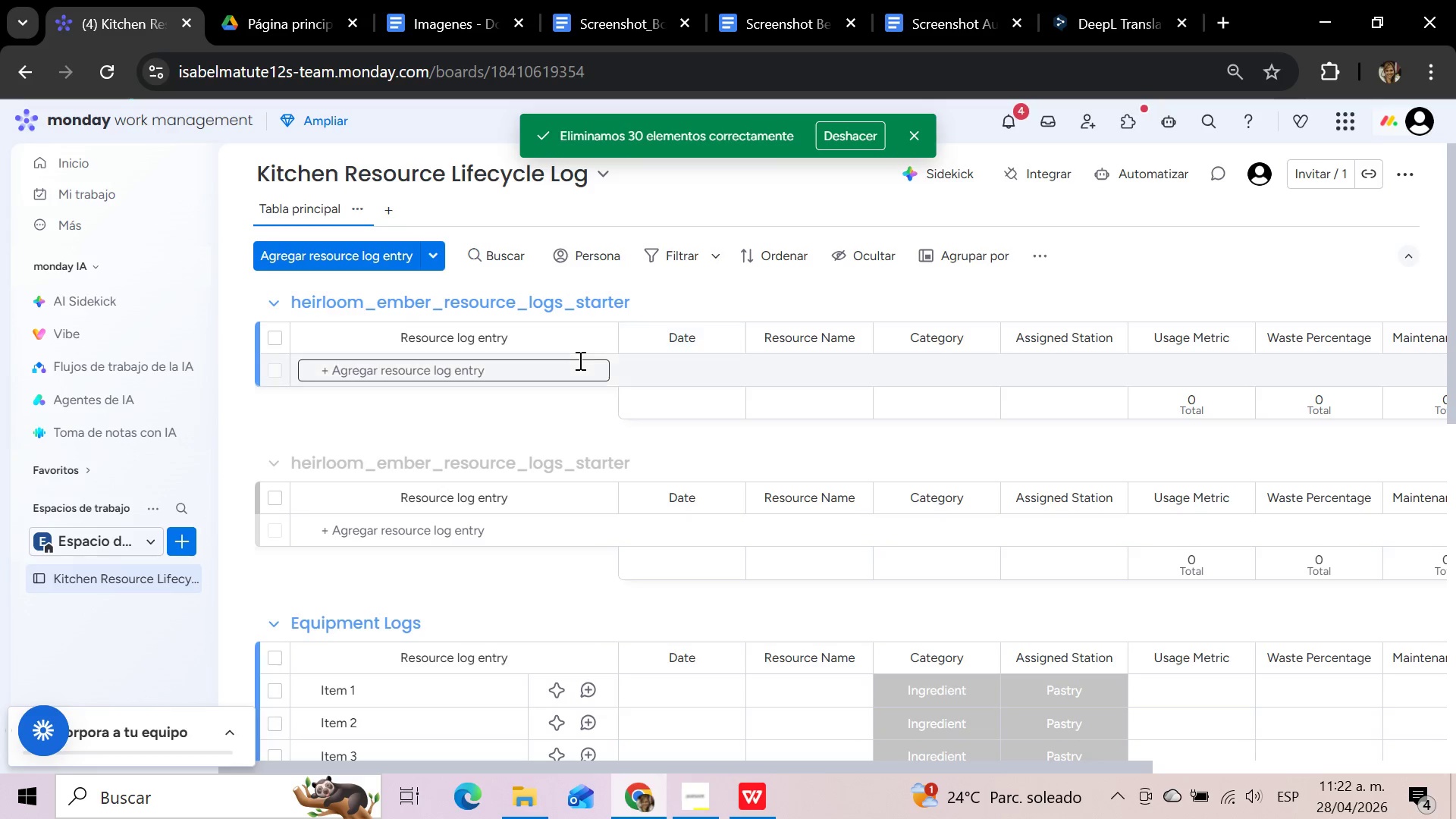 
mouse_move([912, 290])
 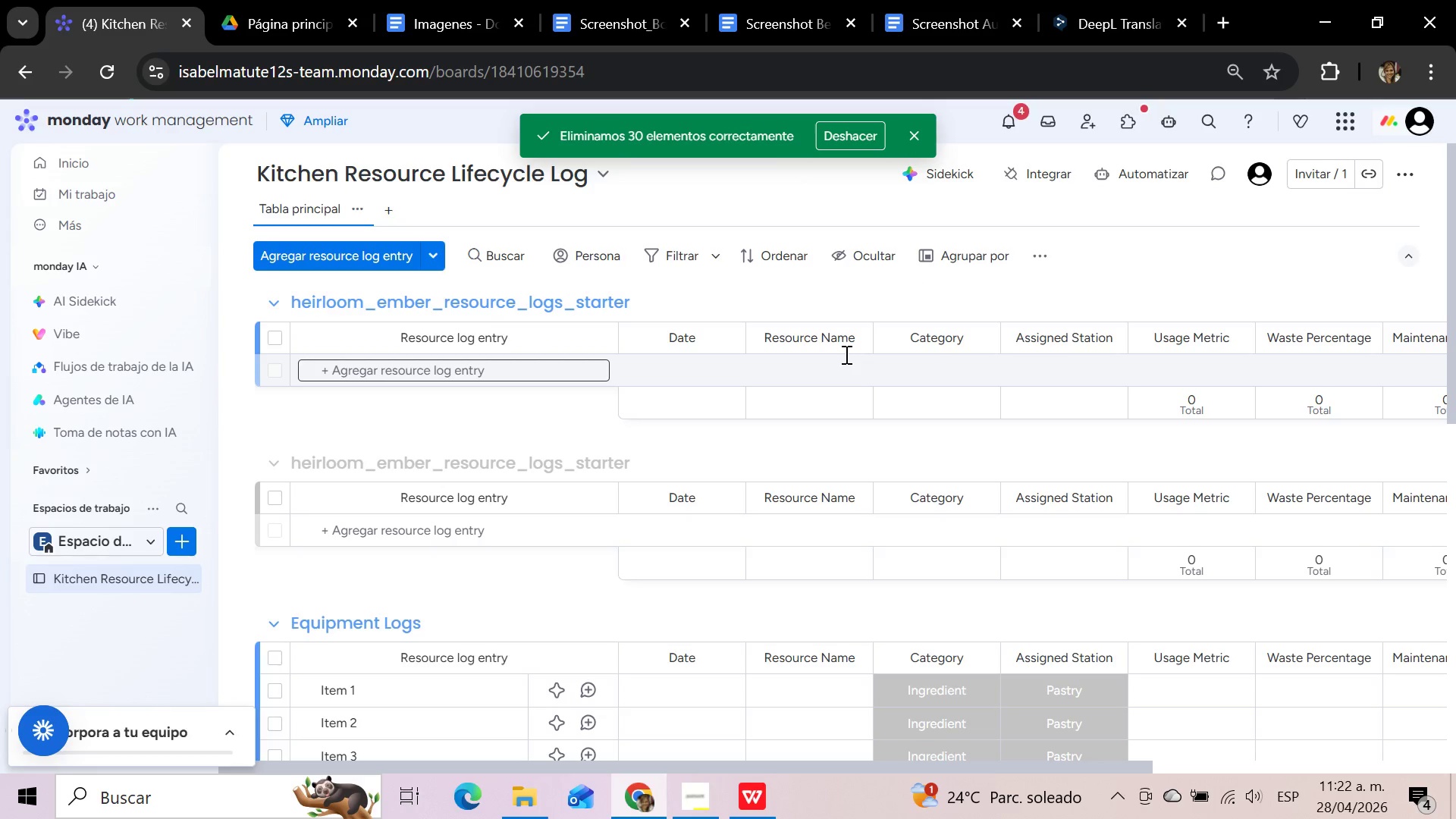 
mouse_move([926, 311])
 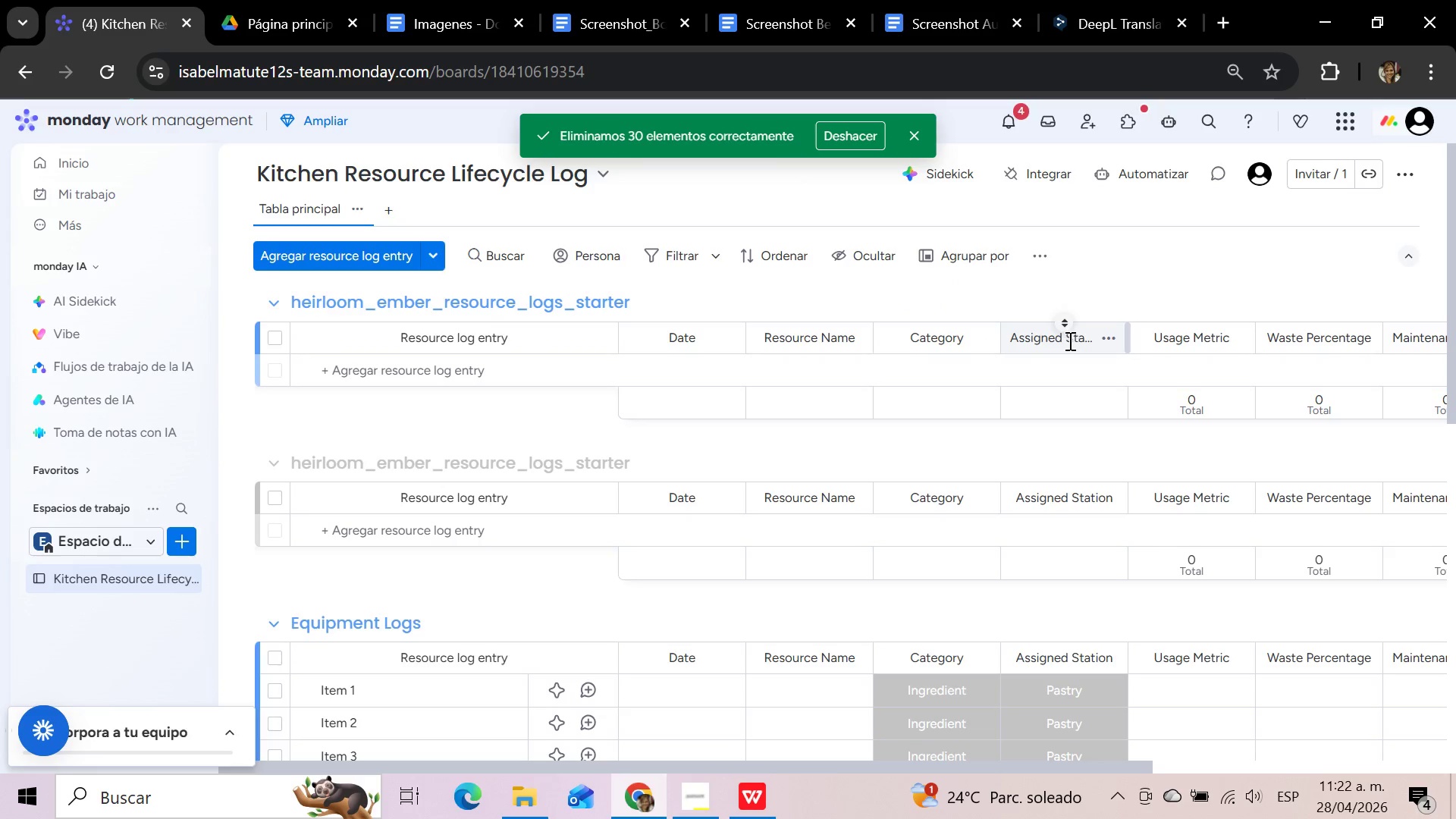 
left_click([1065, 341])
 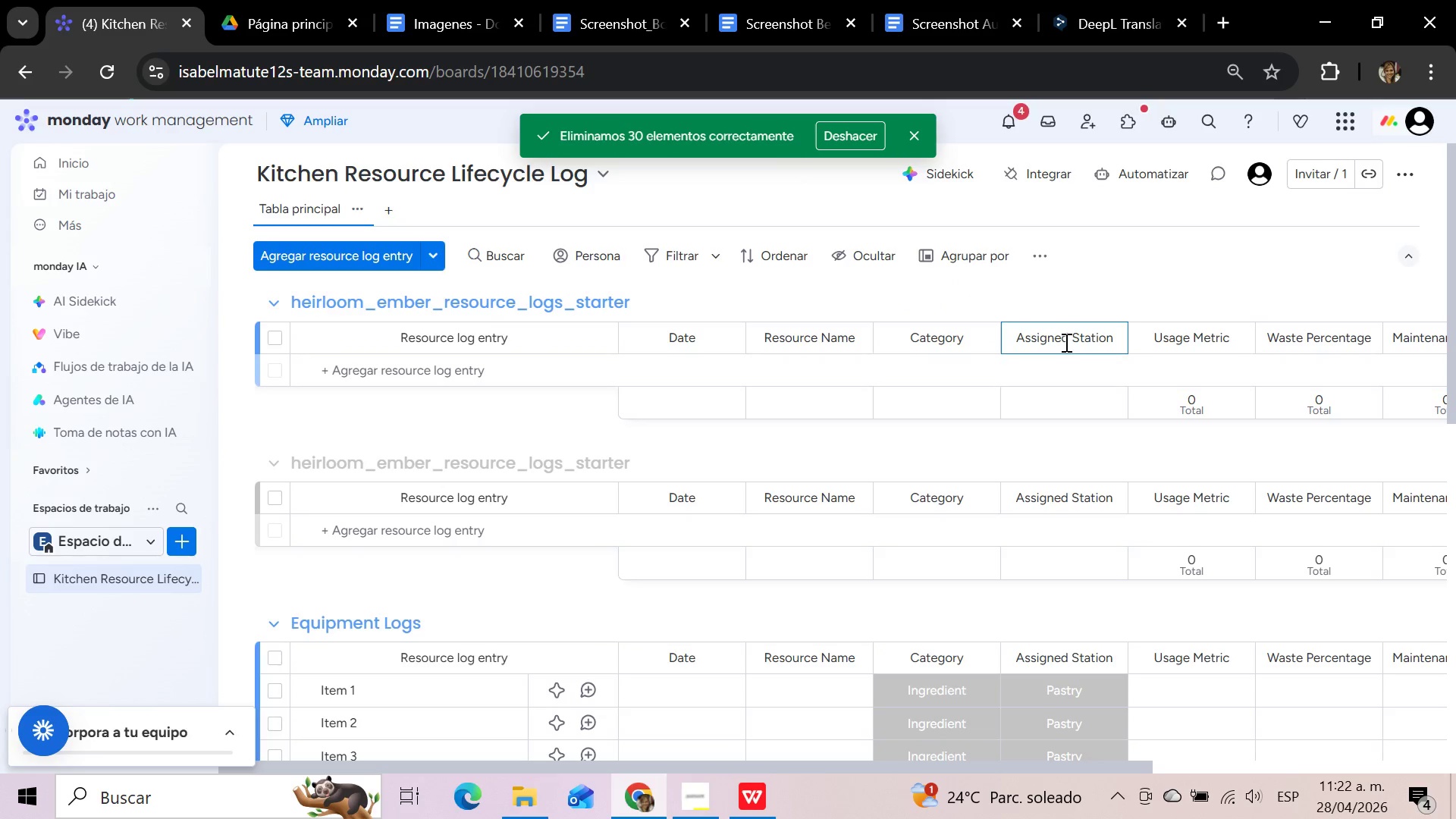 
left_click([1072, 341])
 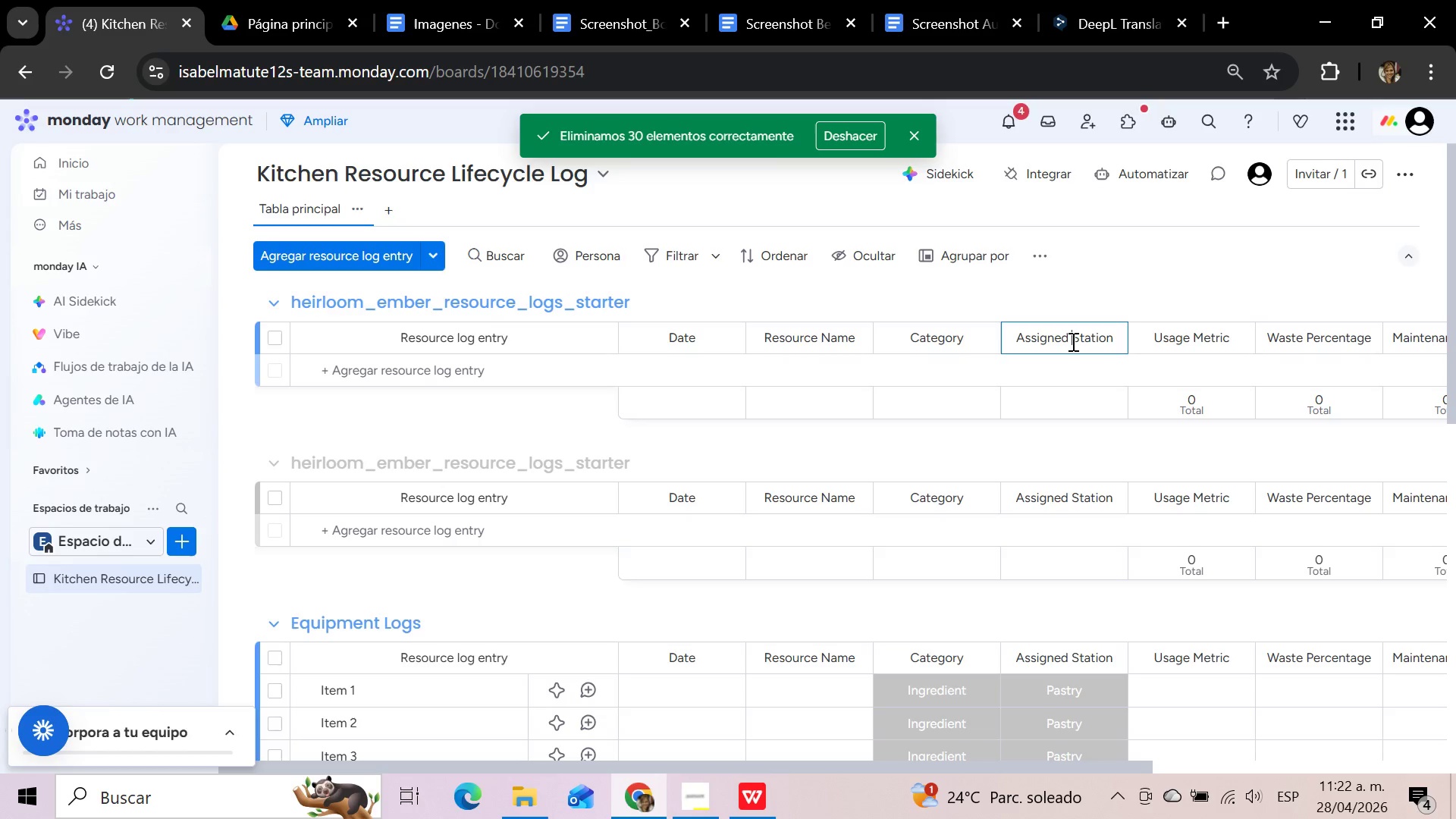 
key(Backspace)
 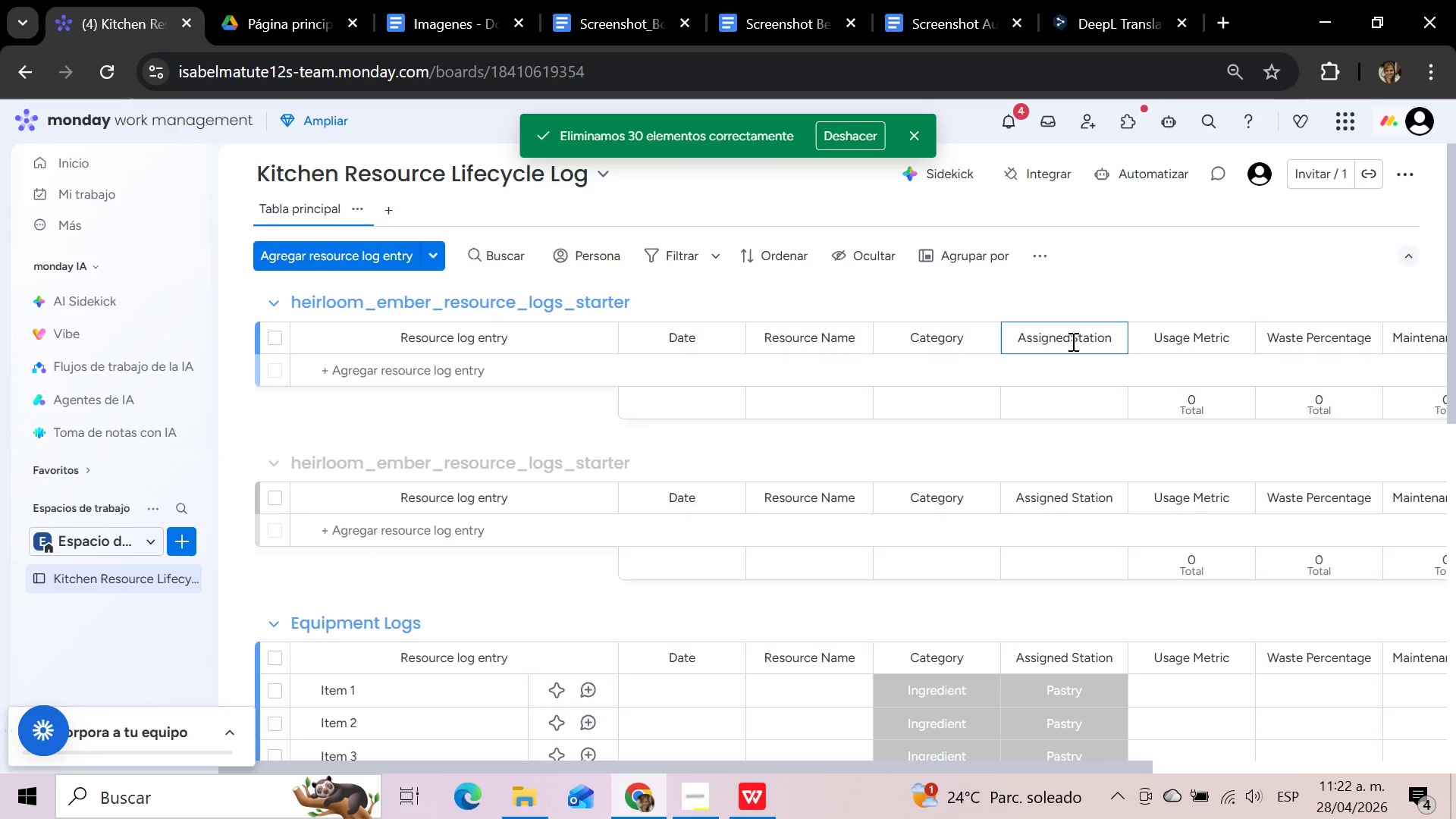 
key(Backspace)
 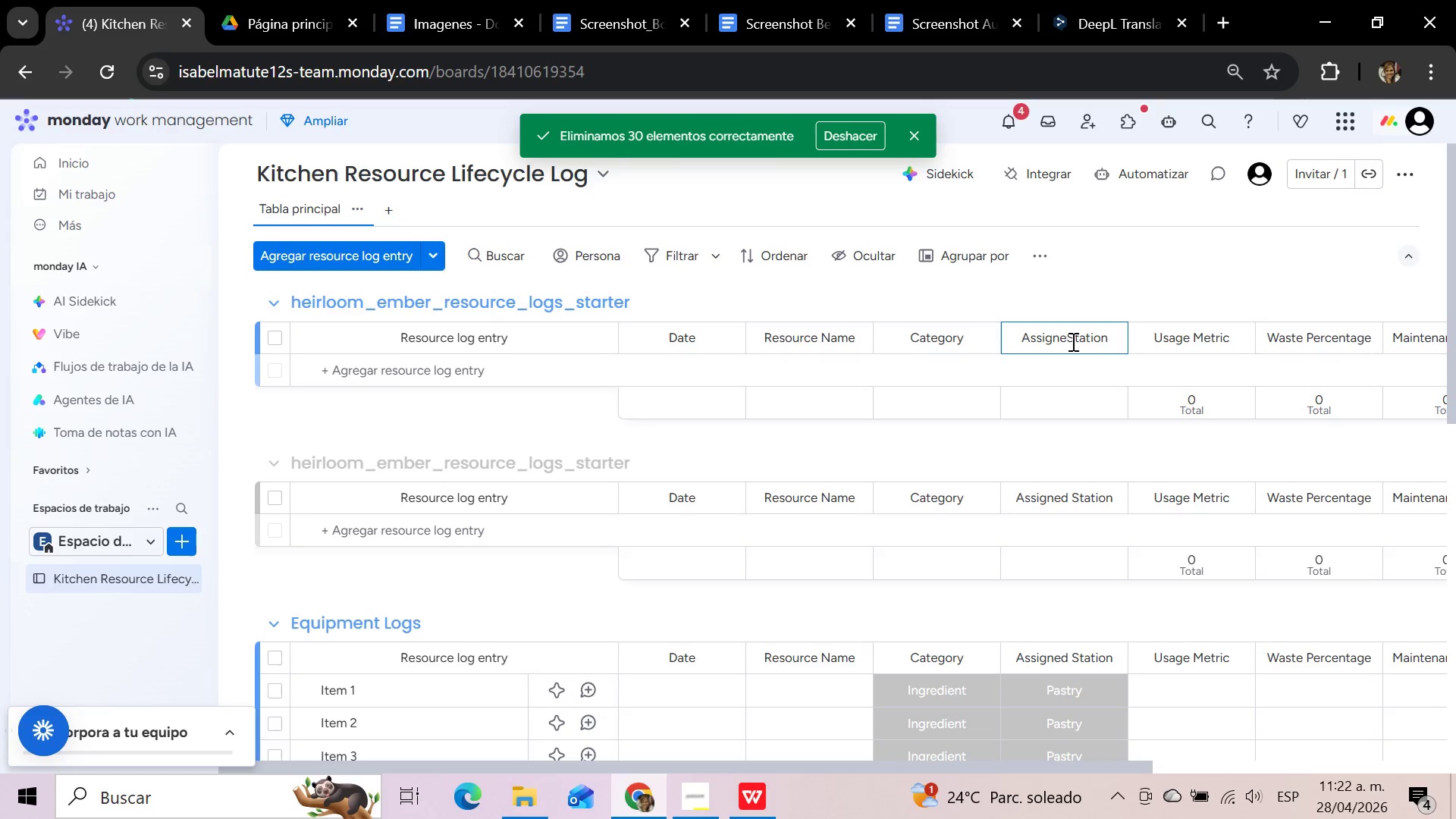 
hold_key(key=Backspace, duration=0.89)
 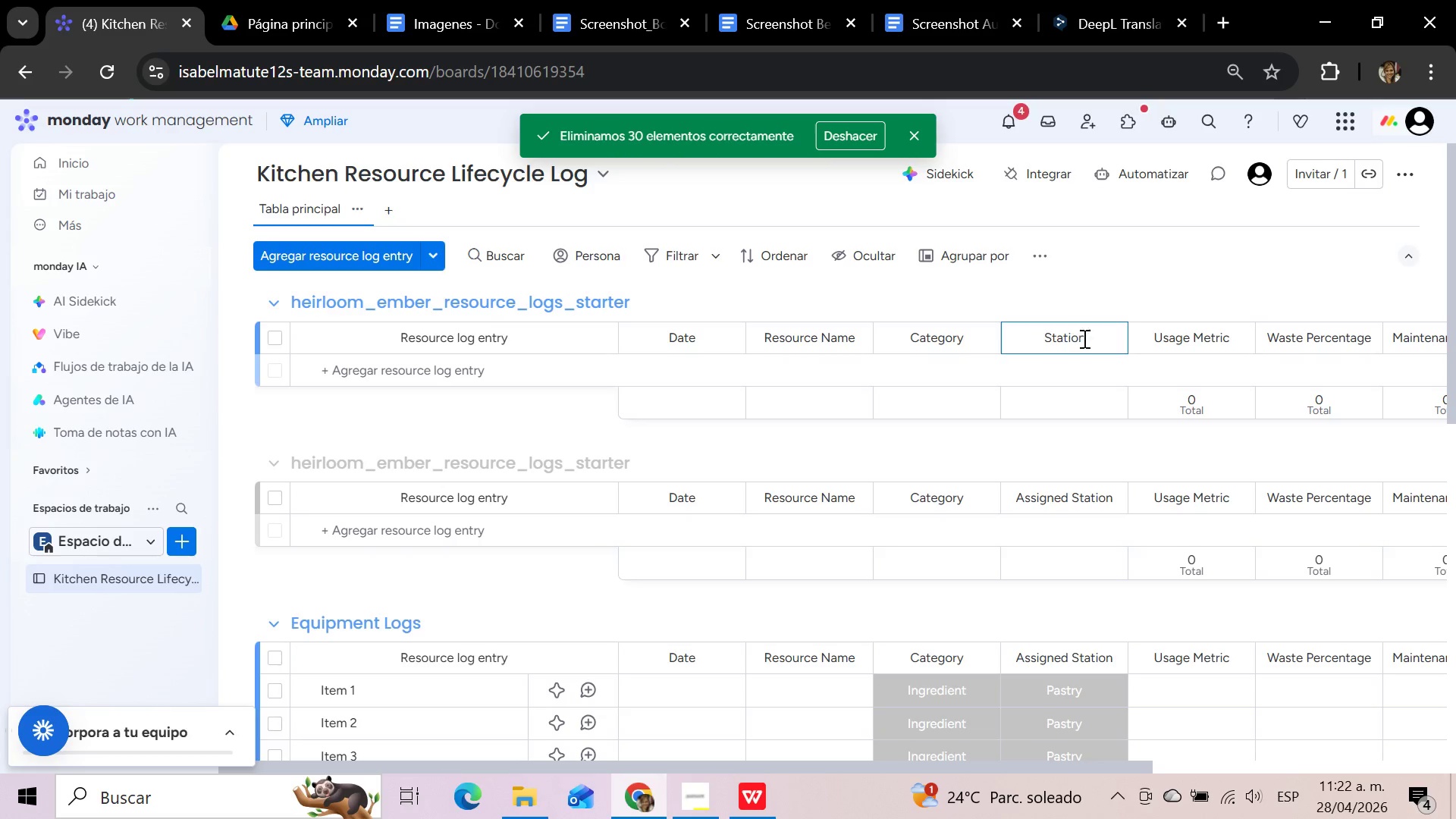 
mouse_move([1302, 338])
 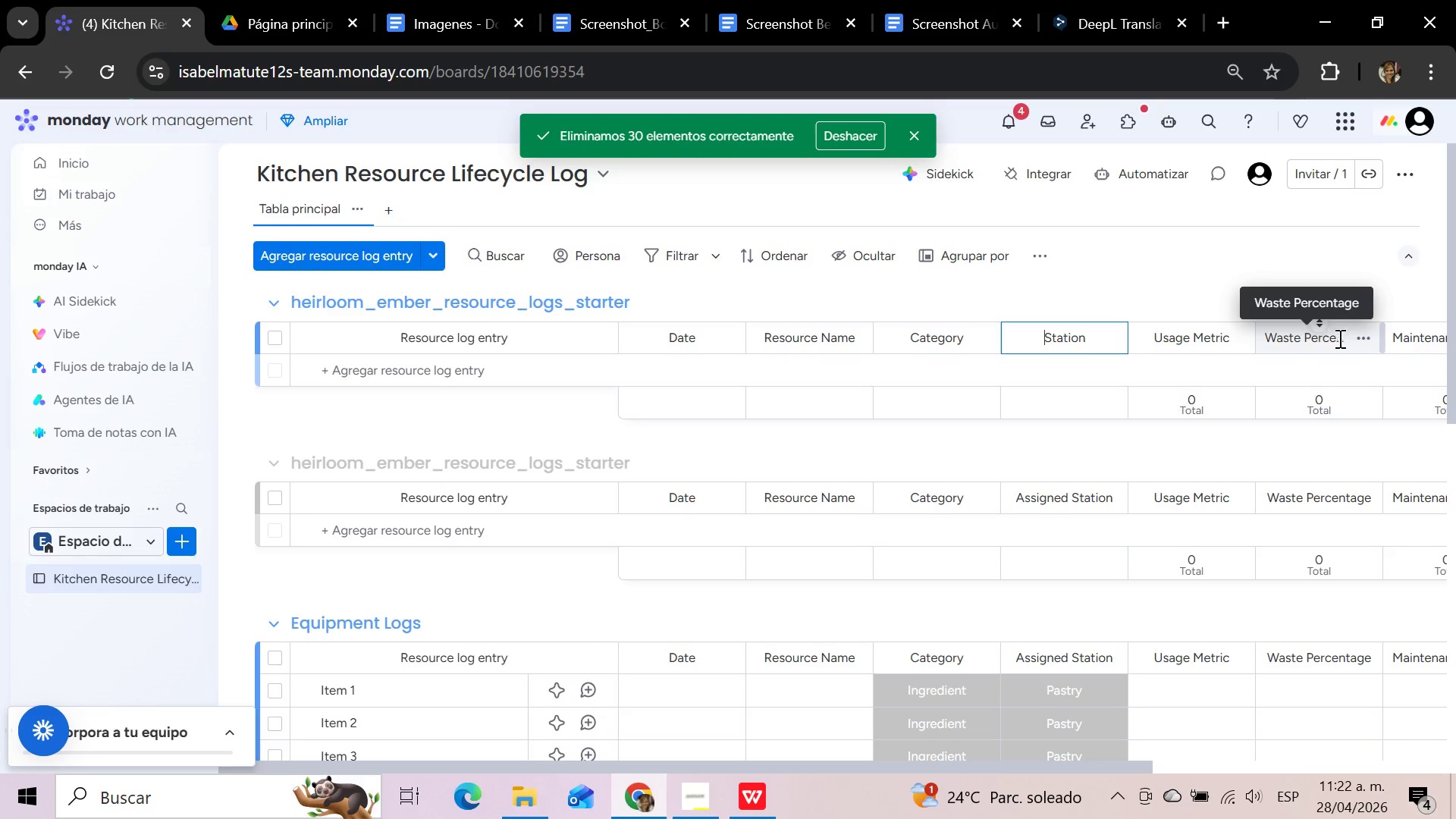 
left_click([1340, 338])
 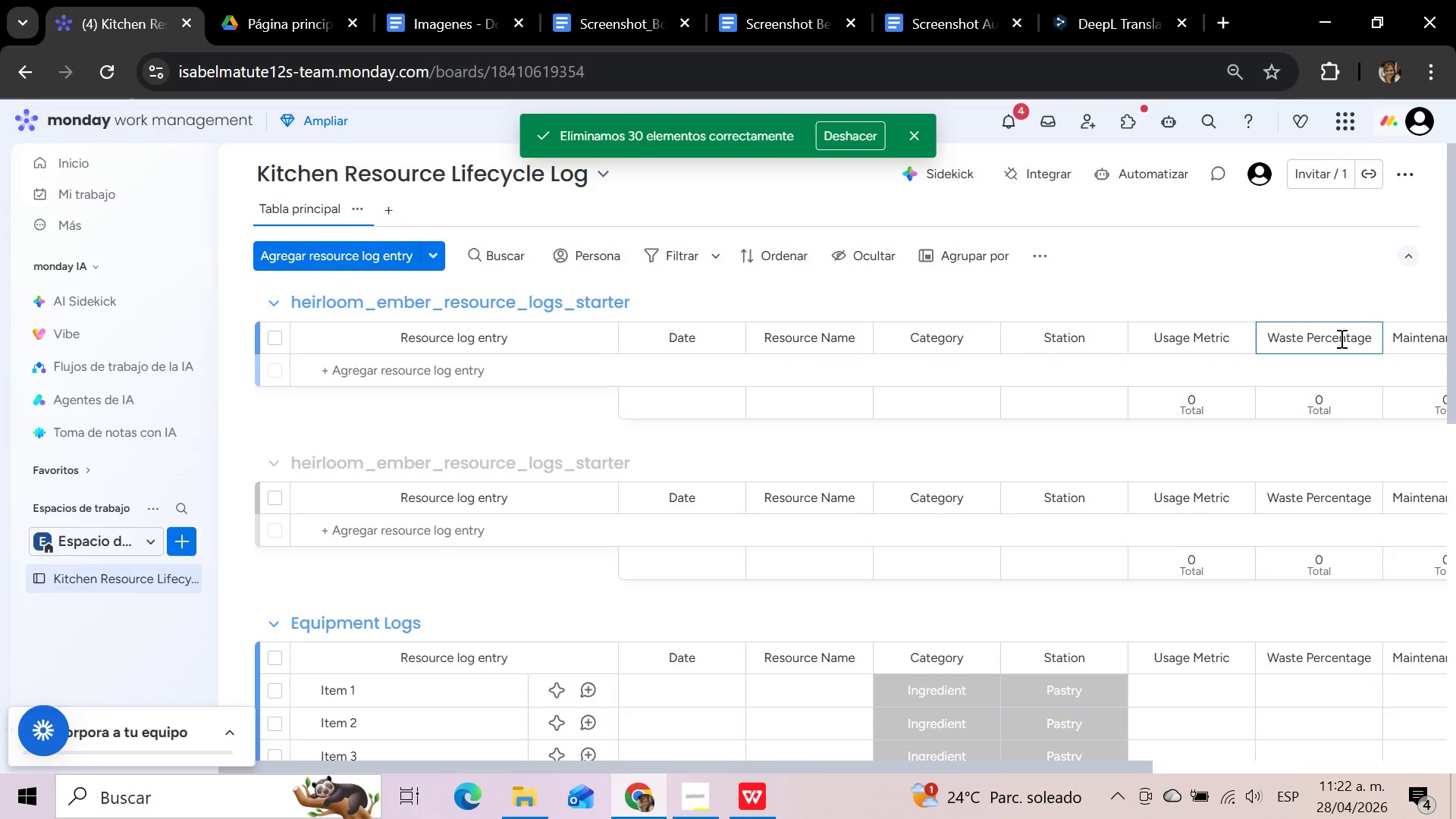 
key(Backspace)
key(Backspace)
key(Backspace)
key(Backspace)
key(Backspace)
key(Backspace)
key(Backspace)
key(Backspace)
key(Backspace)
key(Backspace)
key(Backspace)
type(&Maintenance Value)
 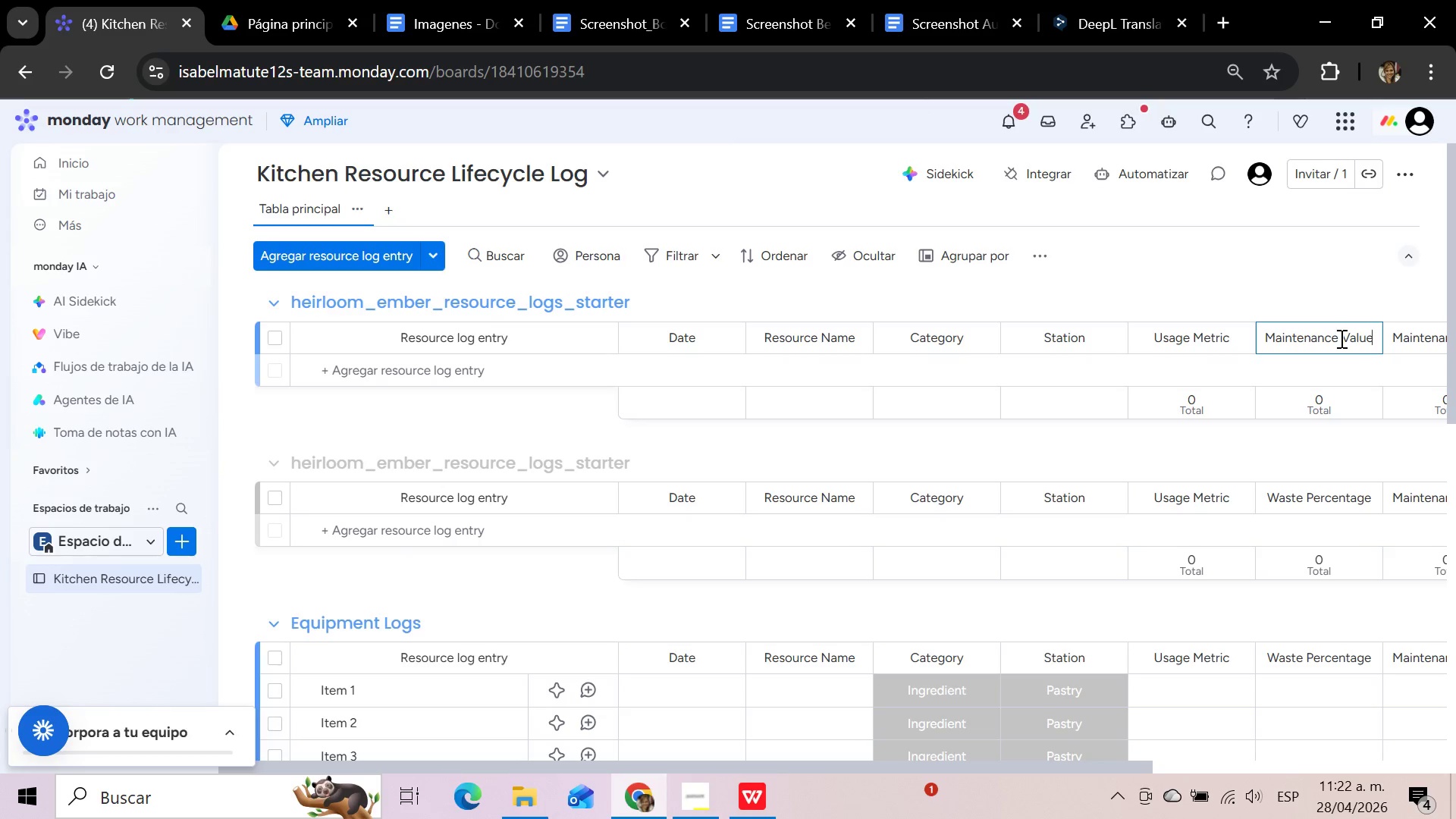 
left_click_drag(start_coordinate=[1065, 765], to_coordinate=[1316, 782])
 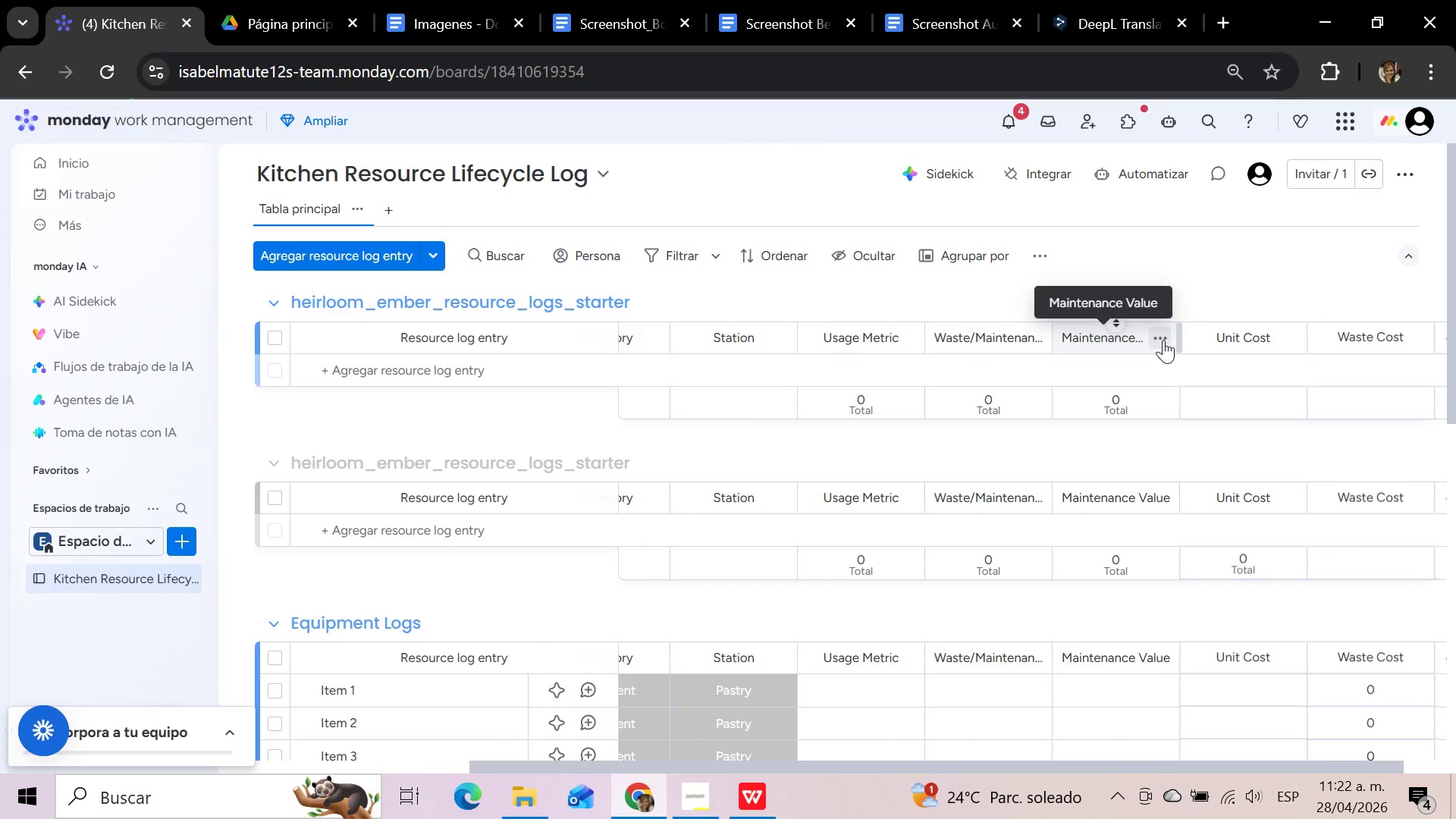 
left_click([1163, 338])
 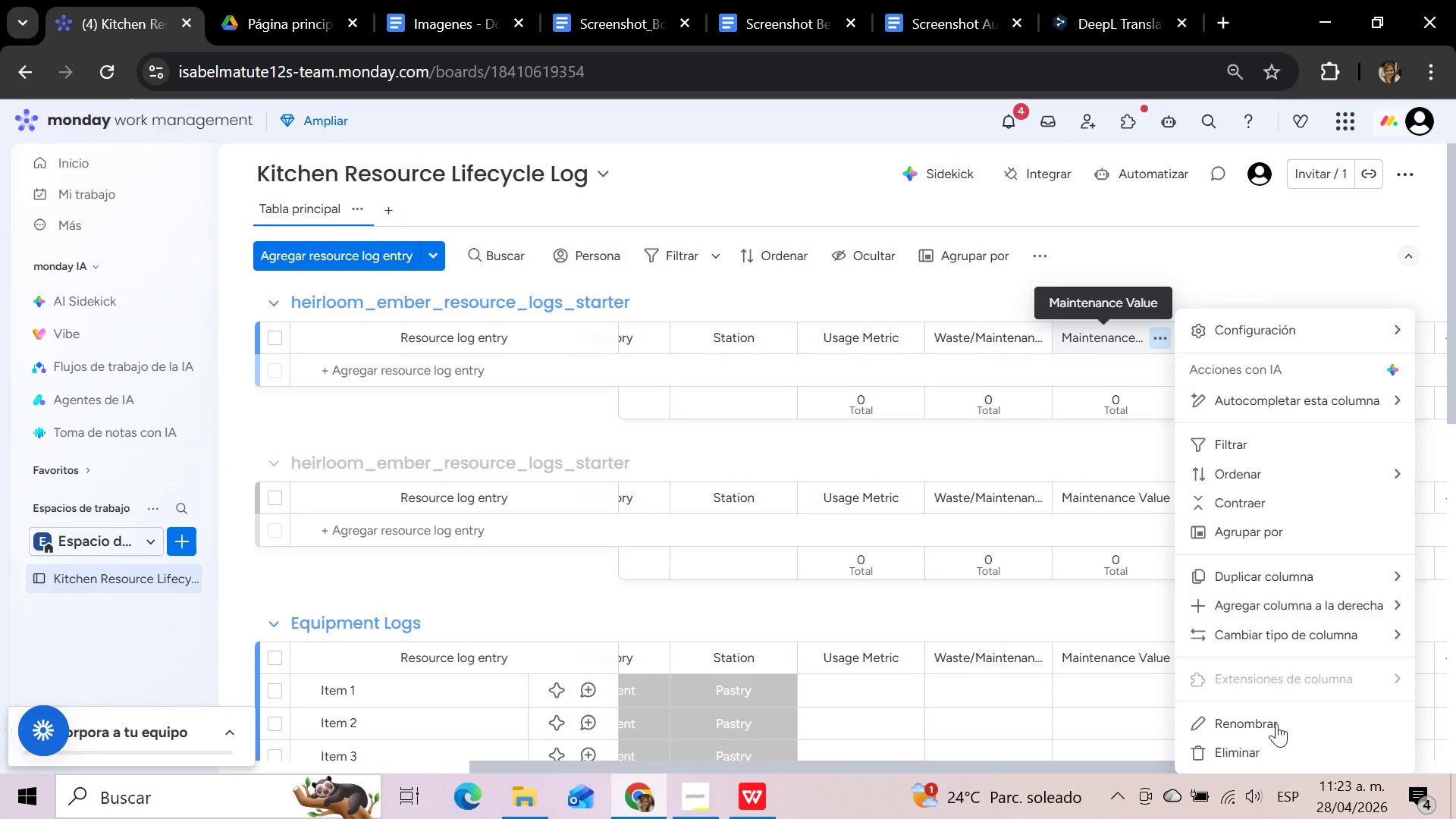 
left_click([1267, 757])
 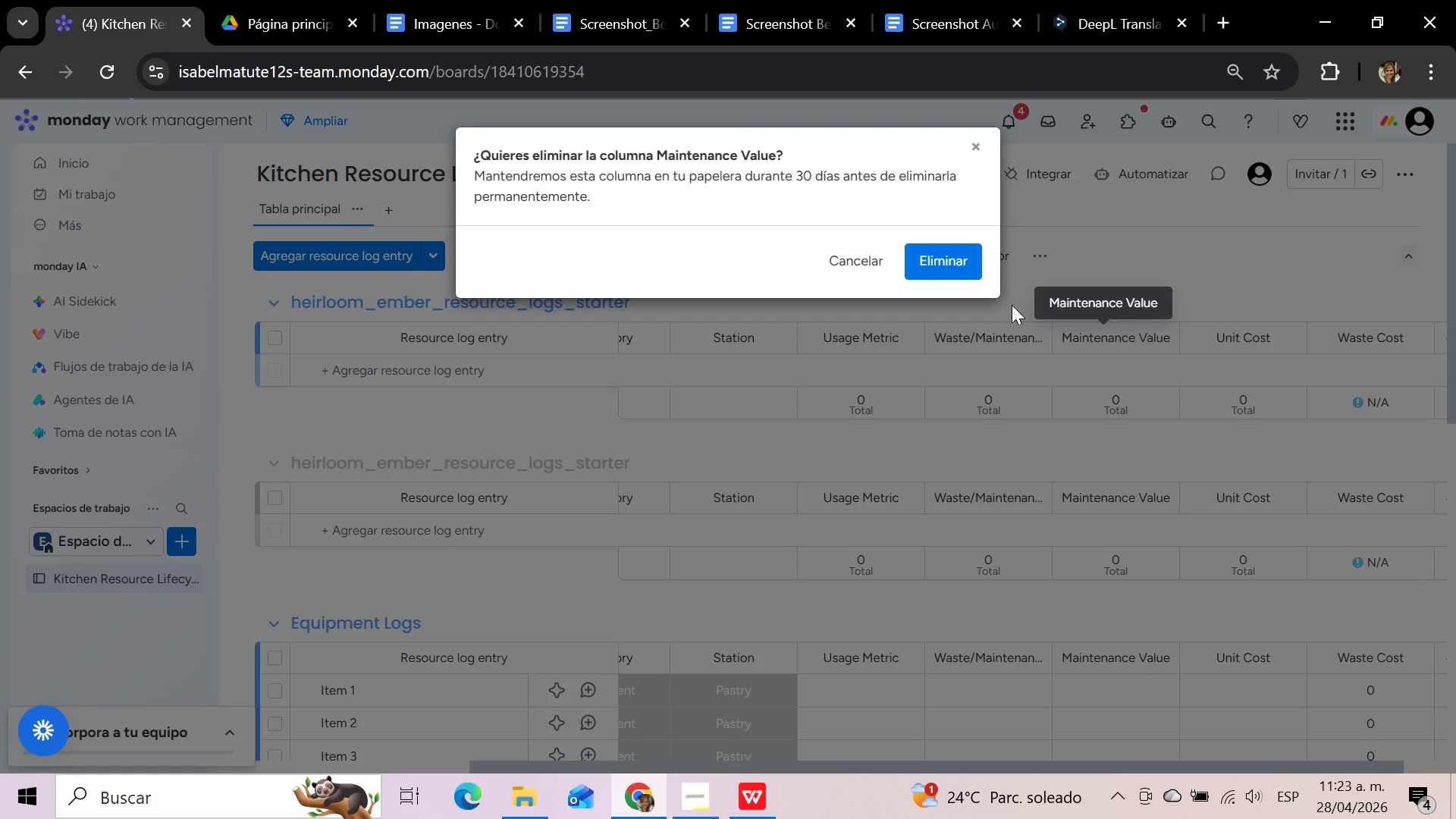 
left_click([968, 253])
 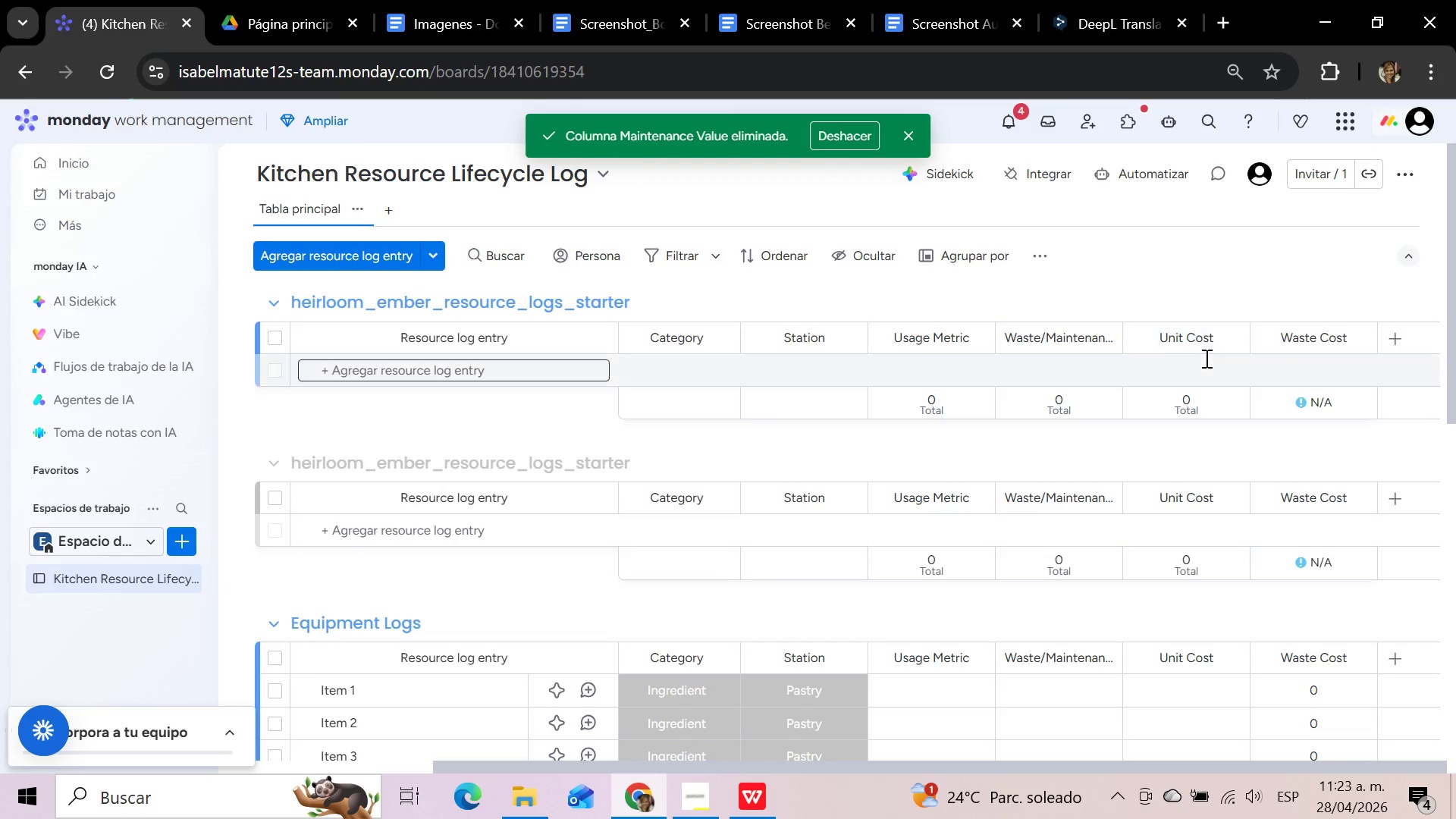 
left_click([1361, 339])
 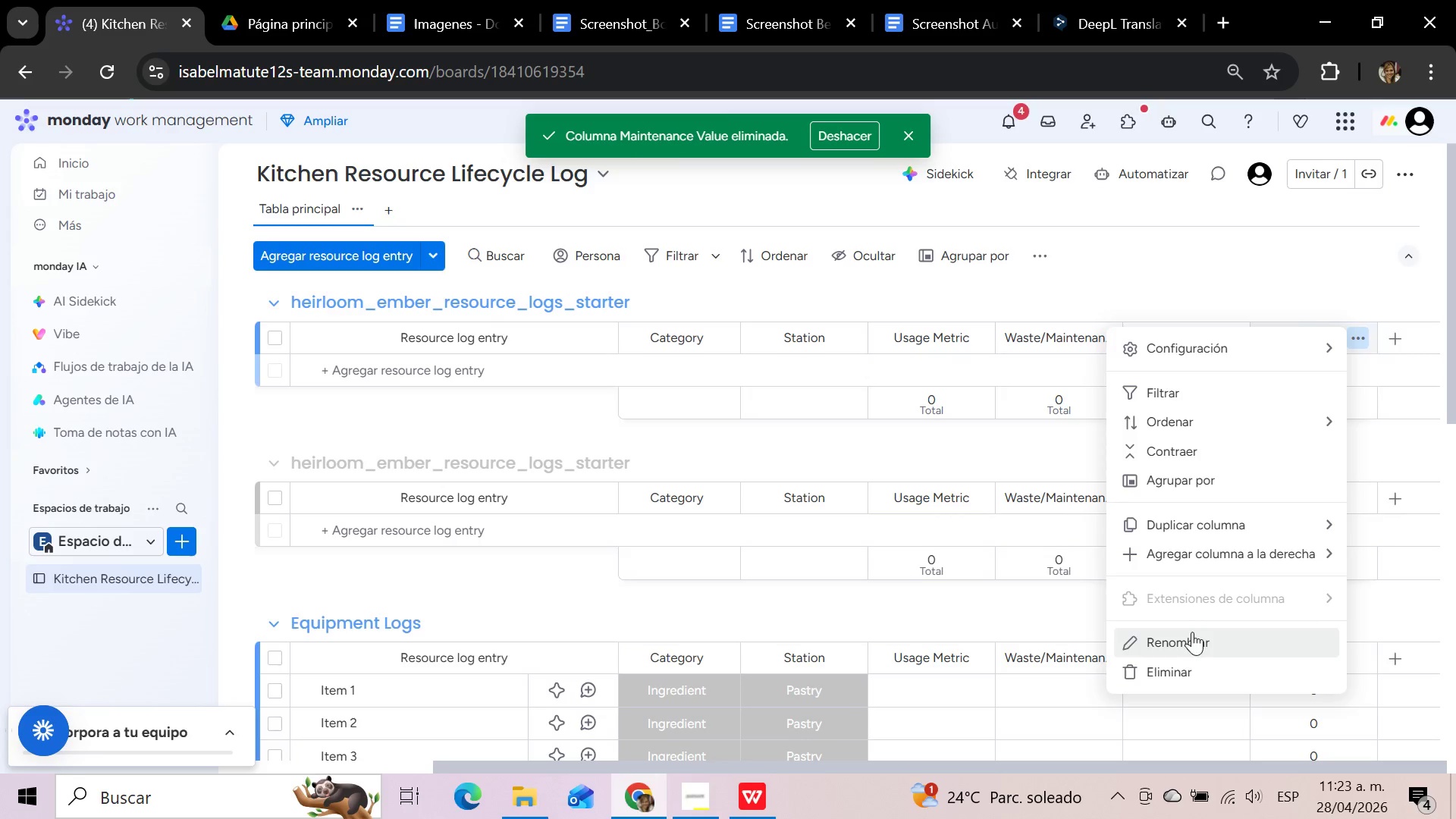 
left_click([1185, 667])
 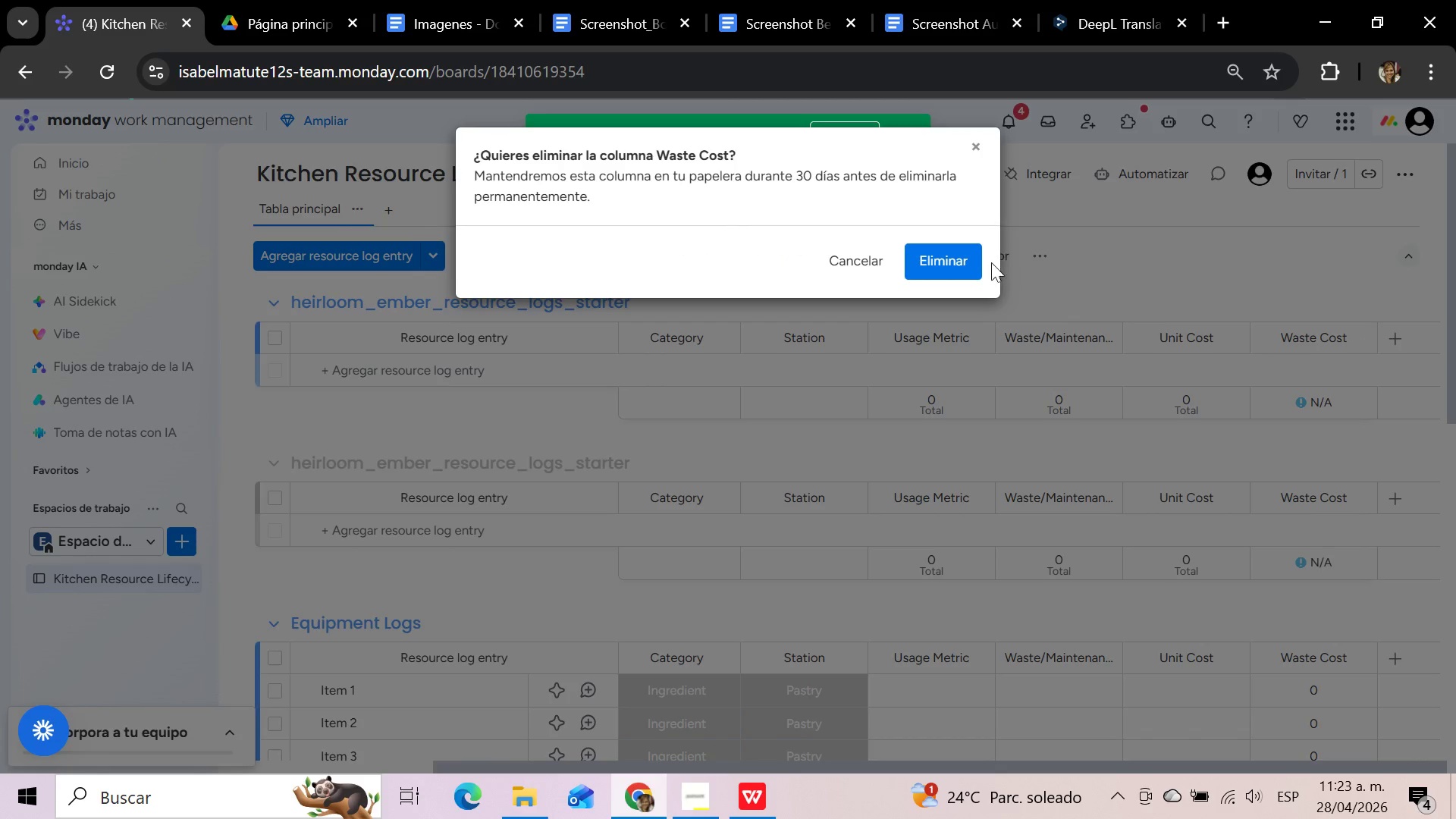 
left_click([964, 262])
 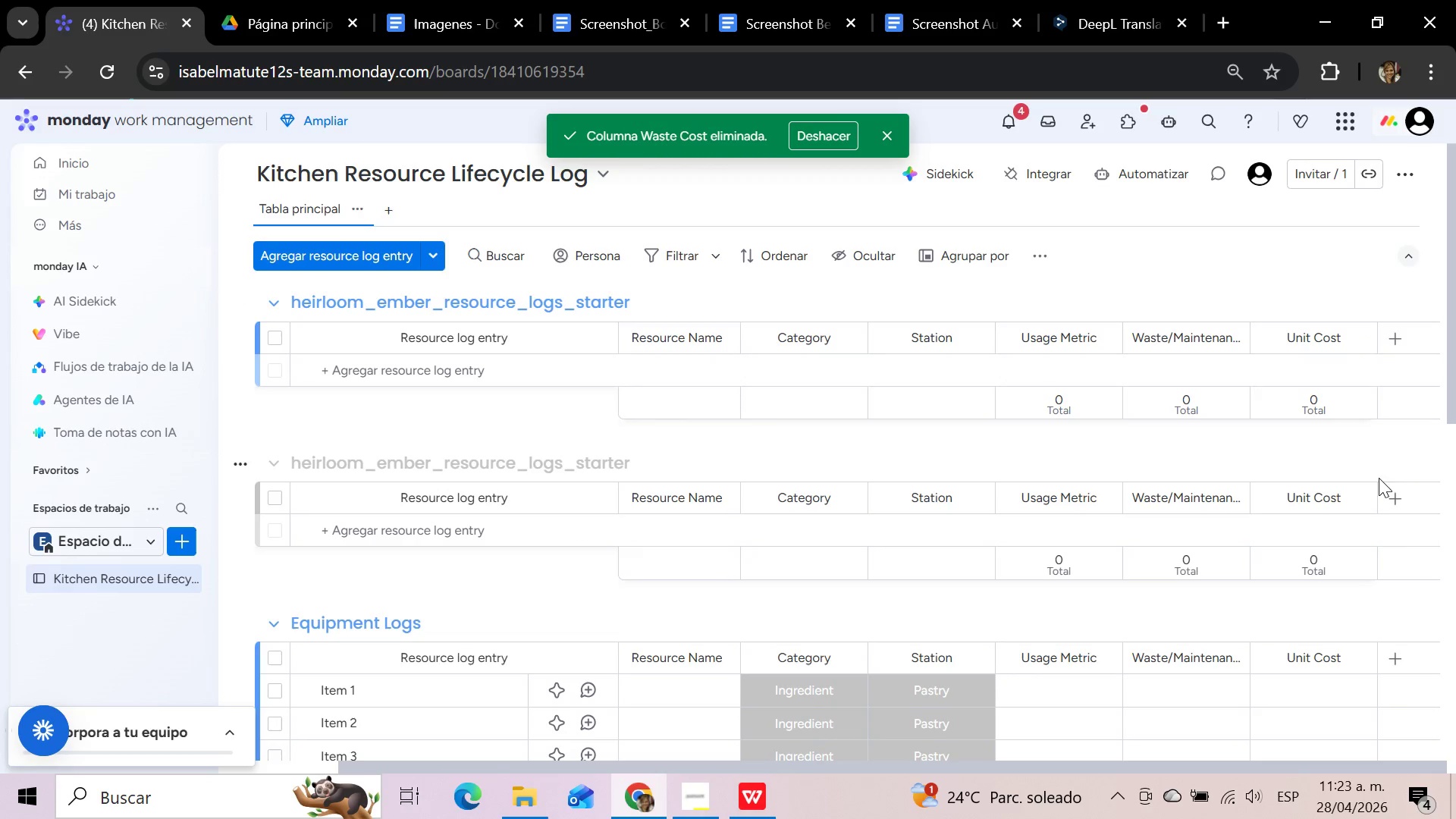 
wait(6.34)
 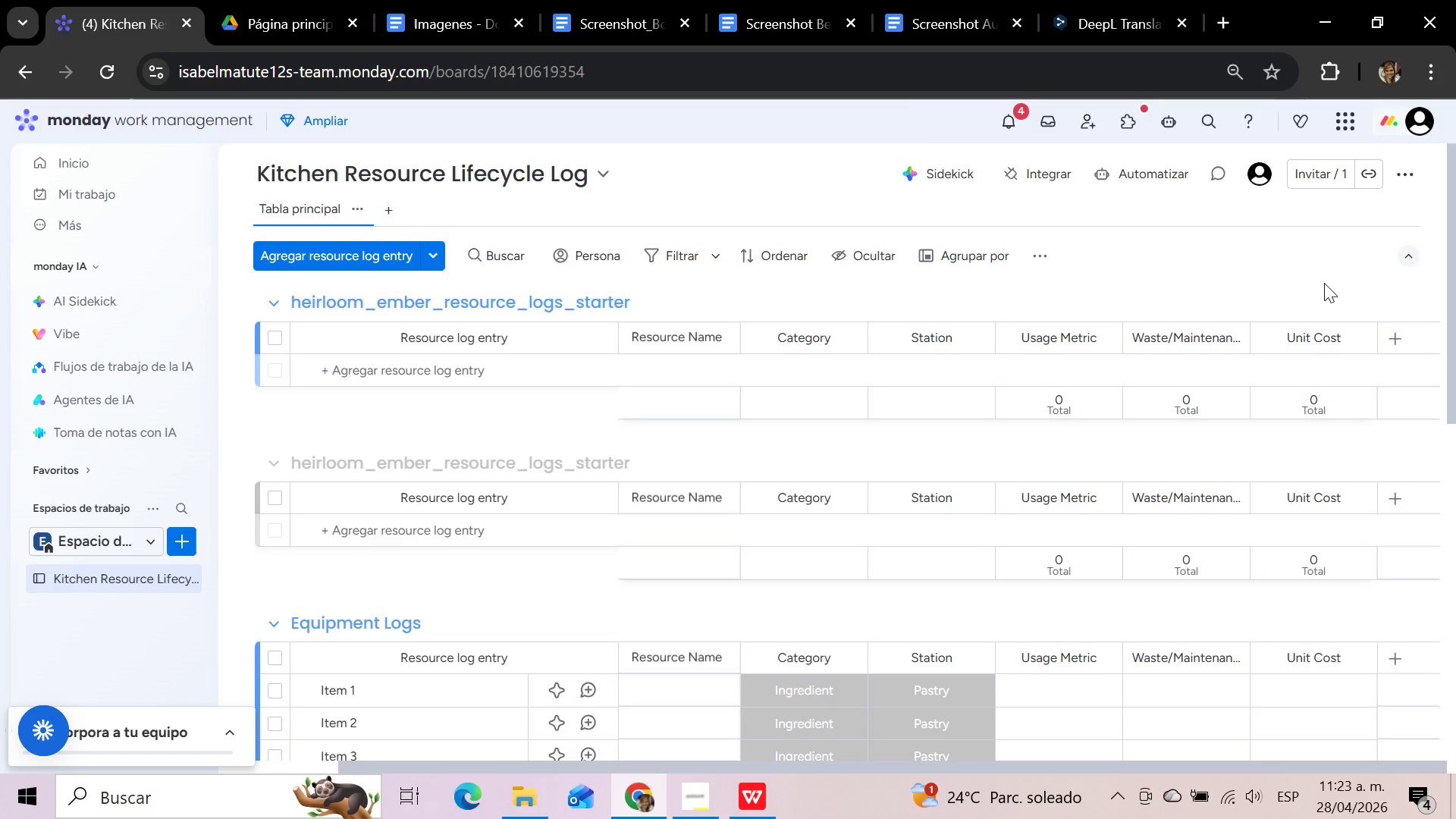 
left_click([1395, 334])
 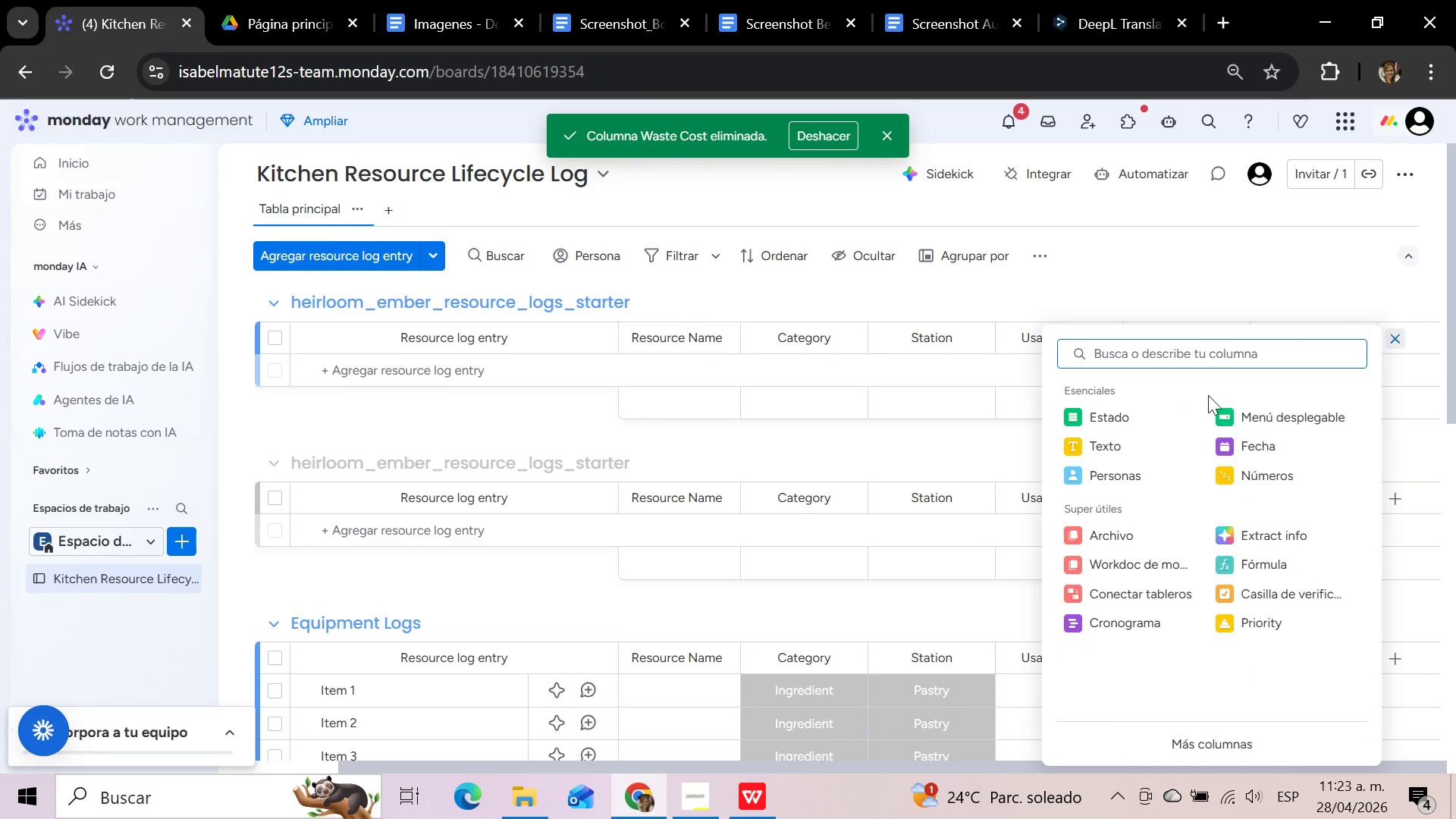 
left_click([1109, 421])
 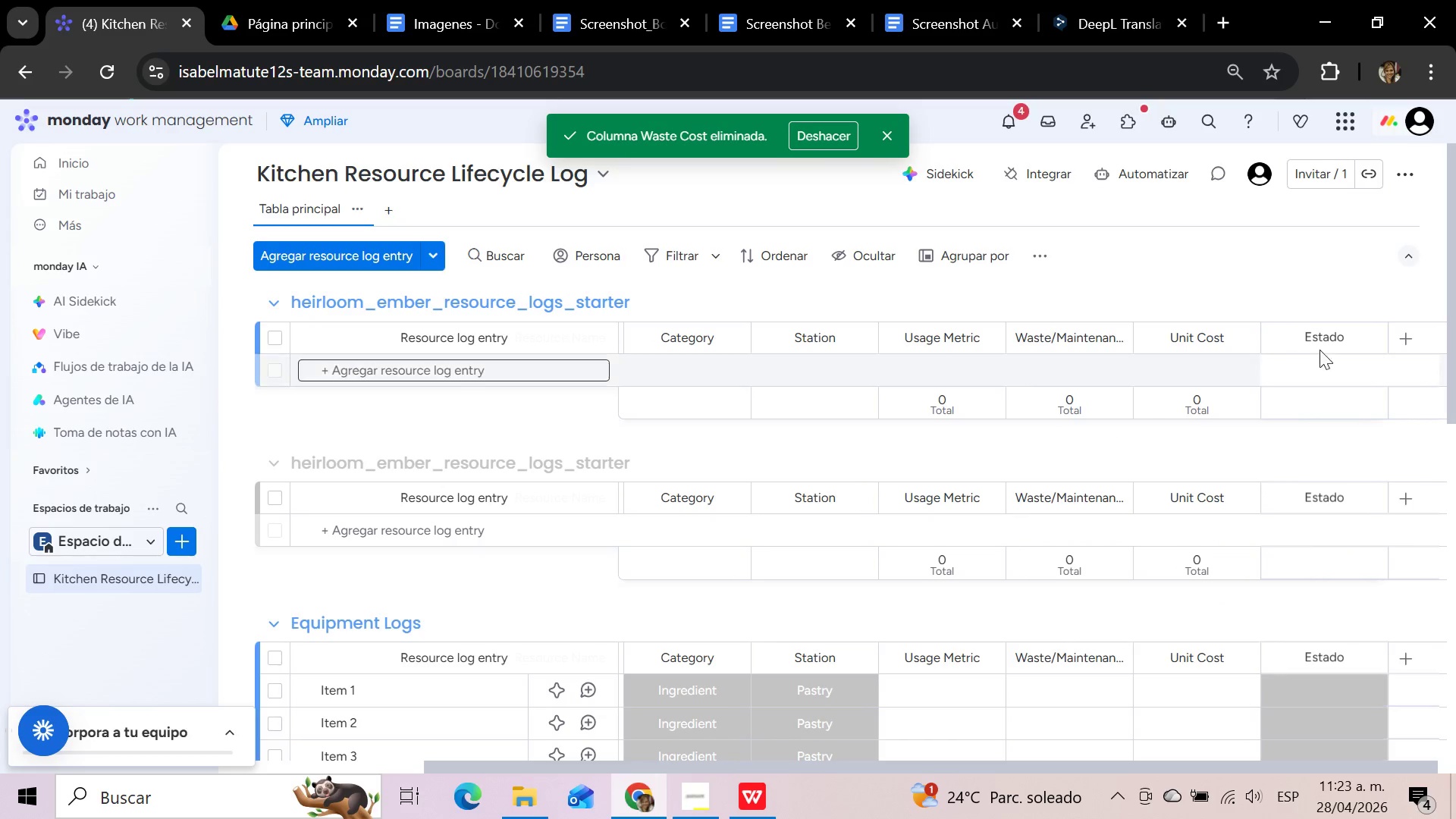 
left_click([1340, 336])
 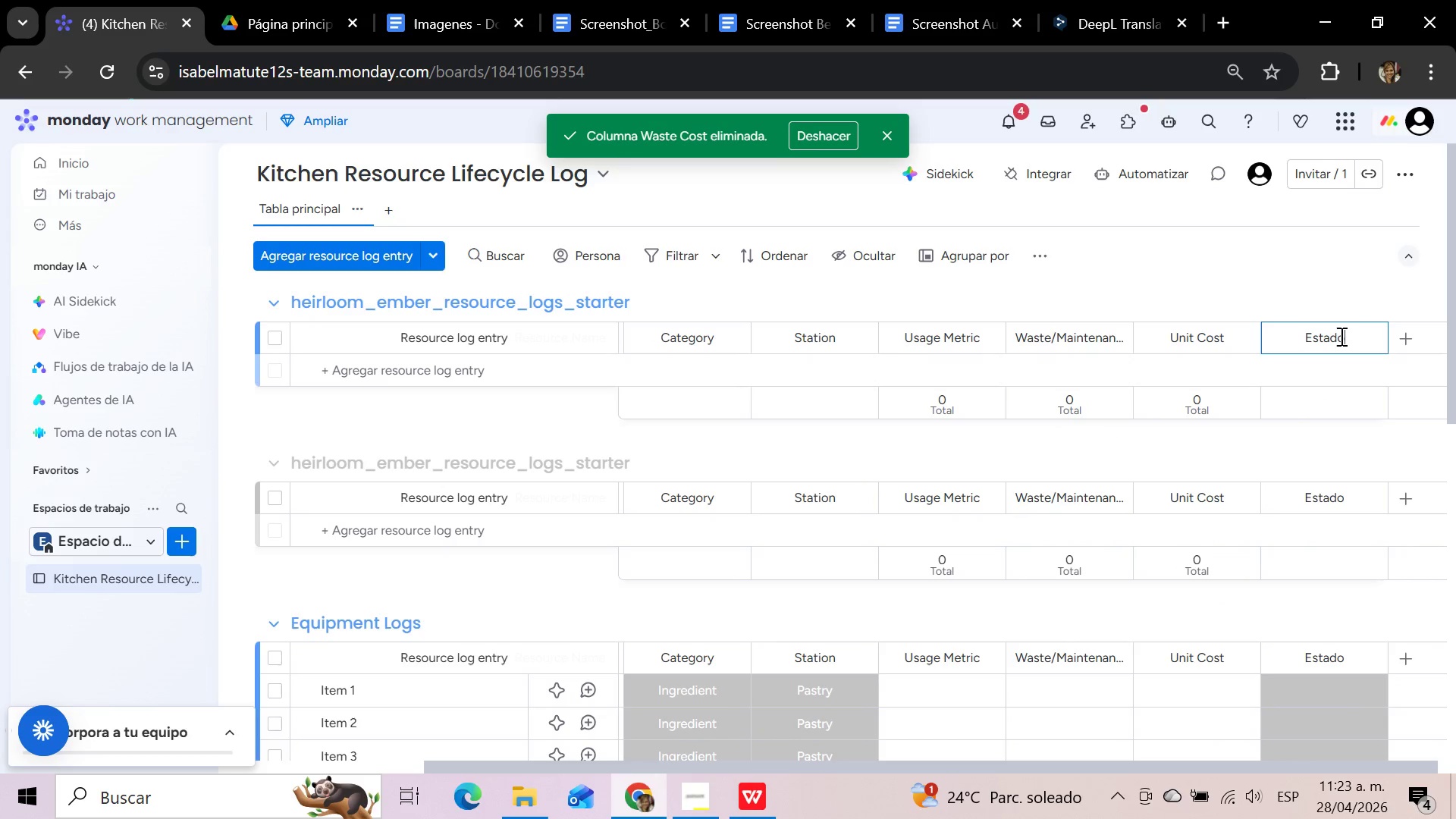 
hold_key(key=Backspace, duration=0.91)
 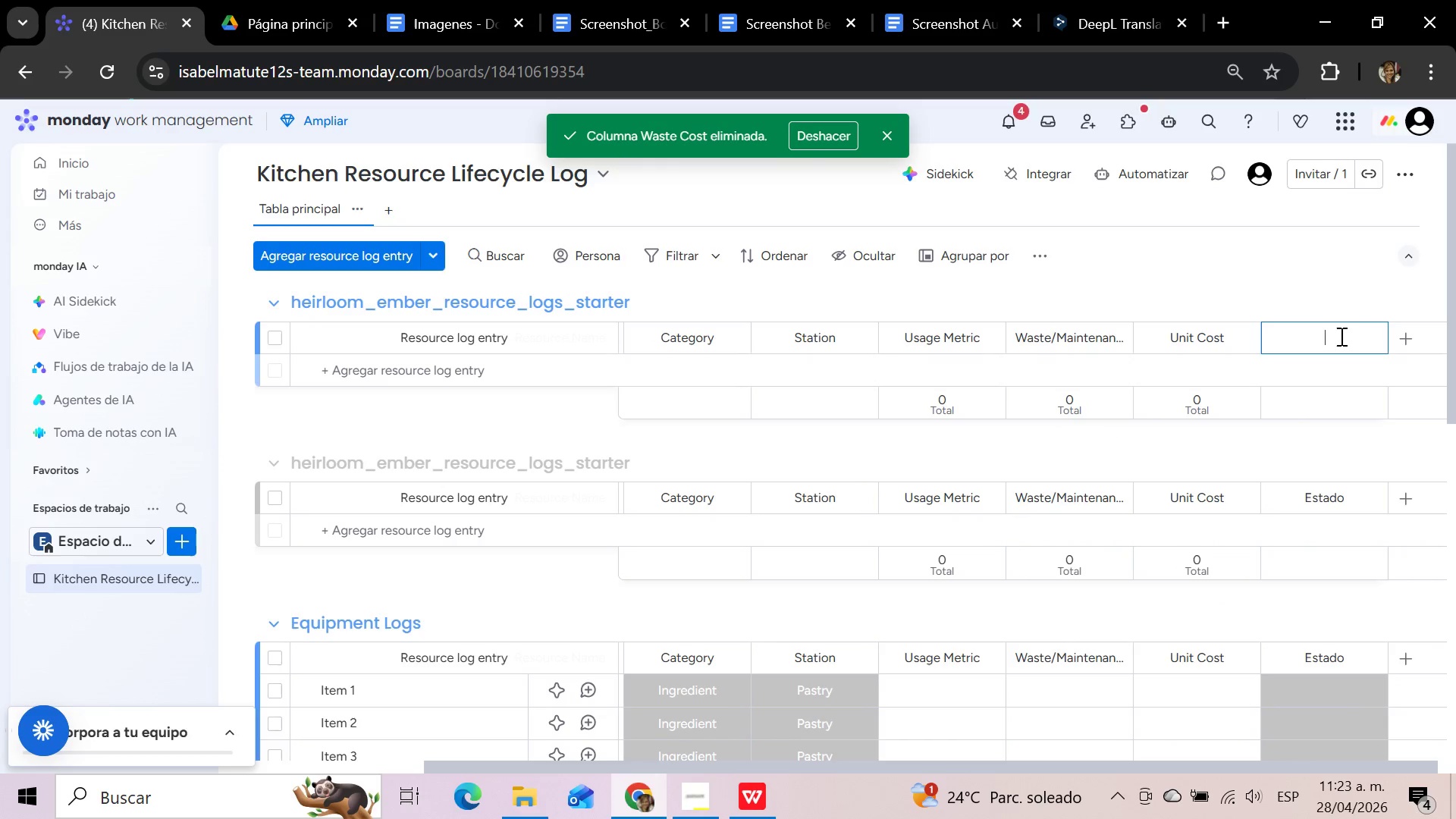 
type(Maintenance Status)
 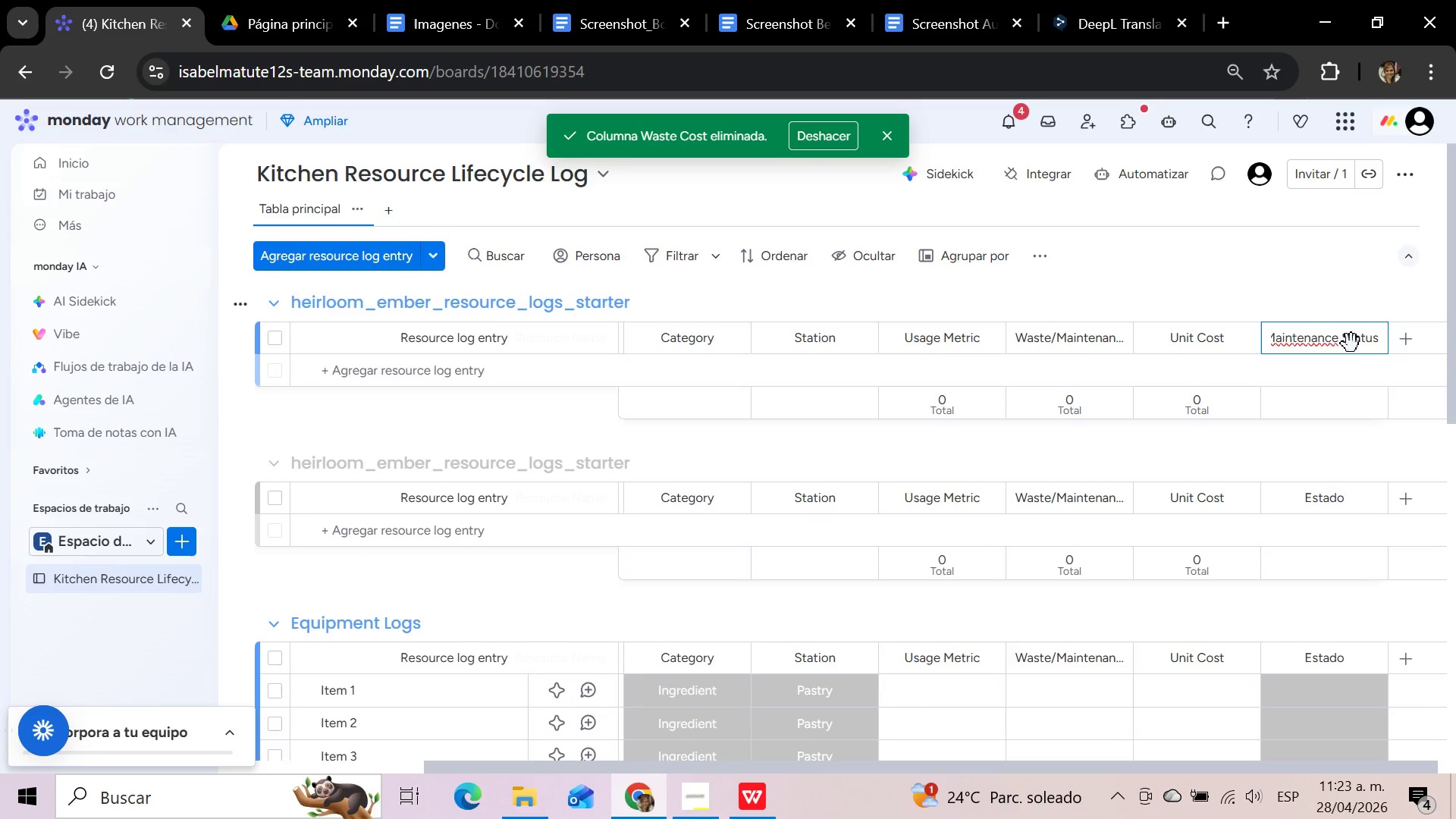 
left_click([1355, 269])
 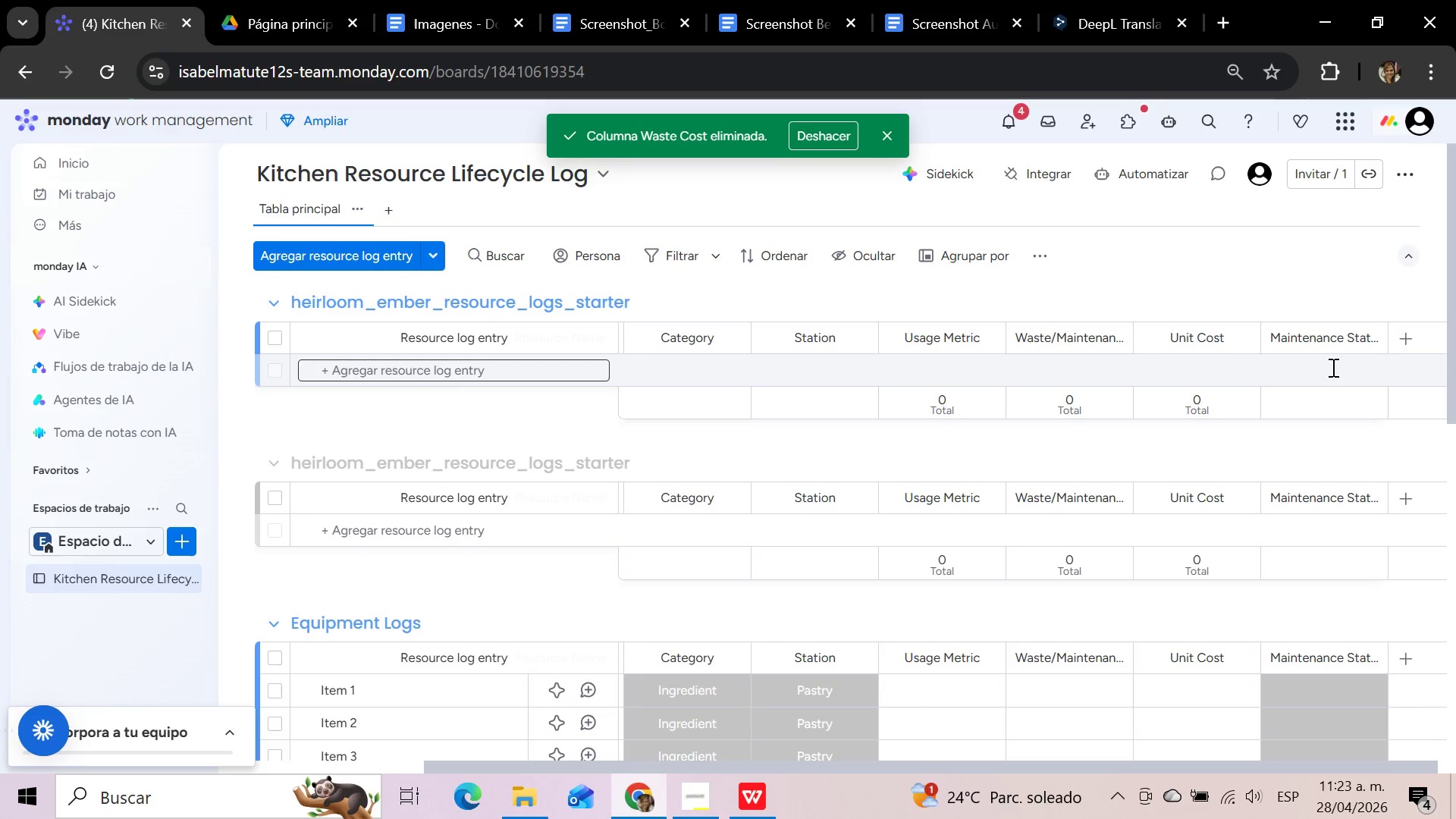 
scroll: coordinate [1332, 367], scroll_direction: up, amount: 5.0
 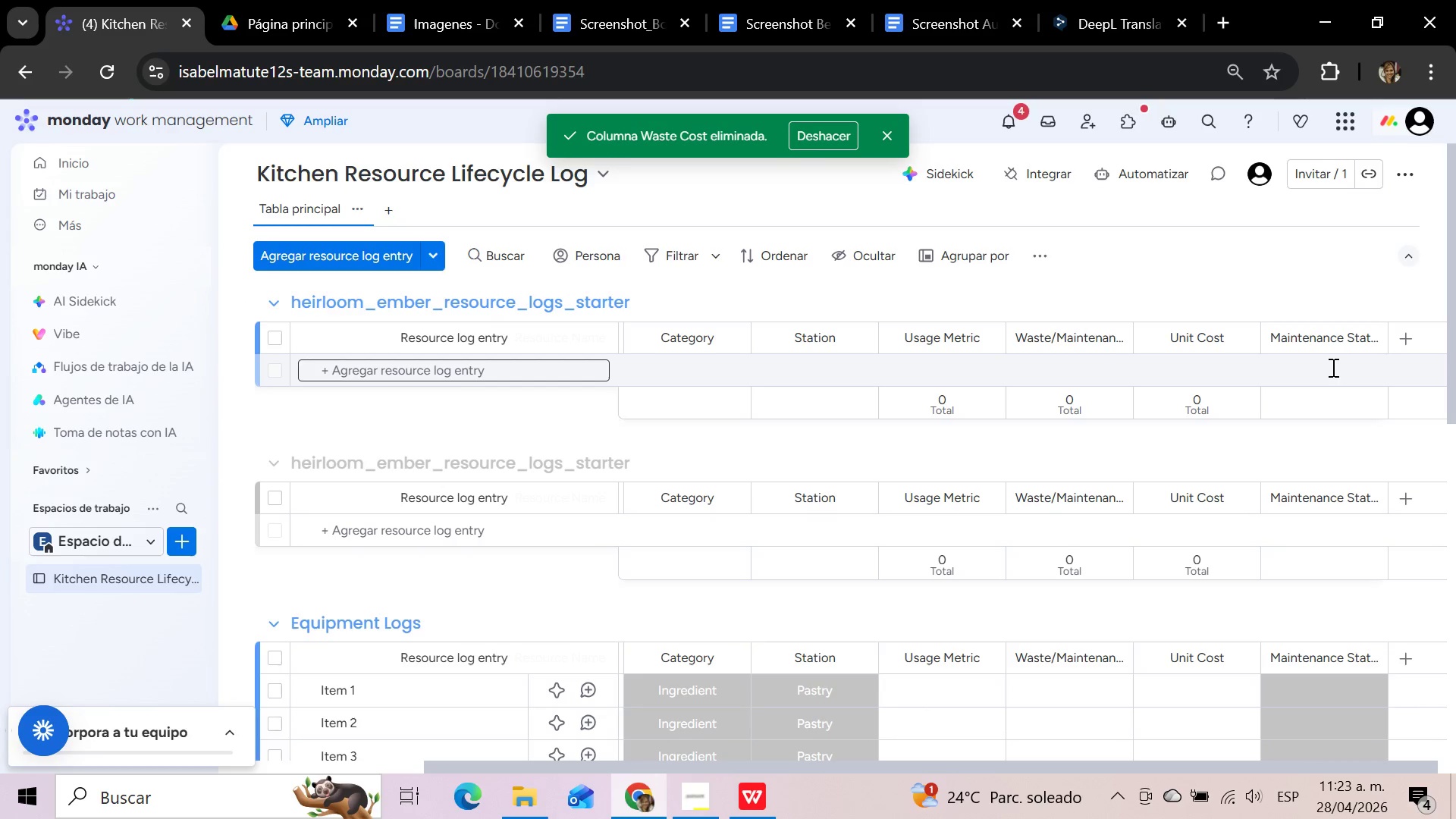 
scroll: coordinate [1332, 367], scroll_direction: down, amount: 4.0
 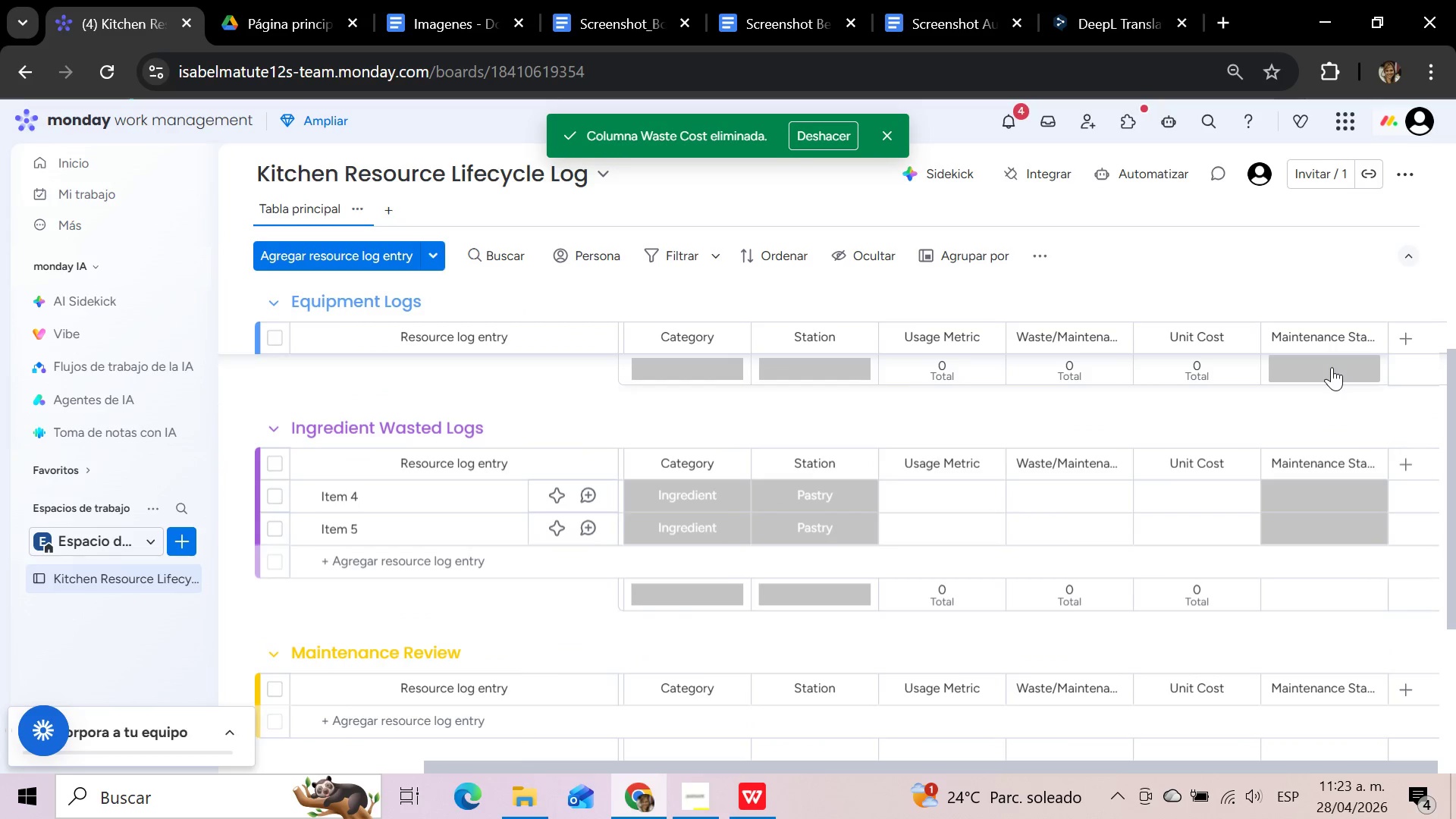 
scroll: coordinate [1332, 367], scroll_direction: up, amount: 12.0
 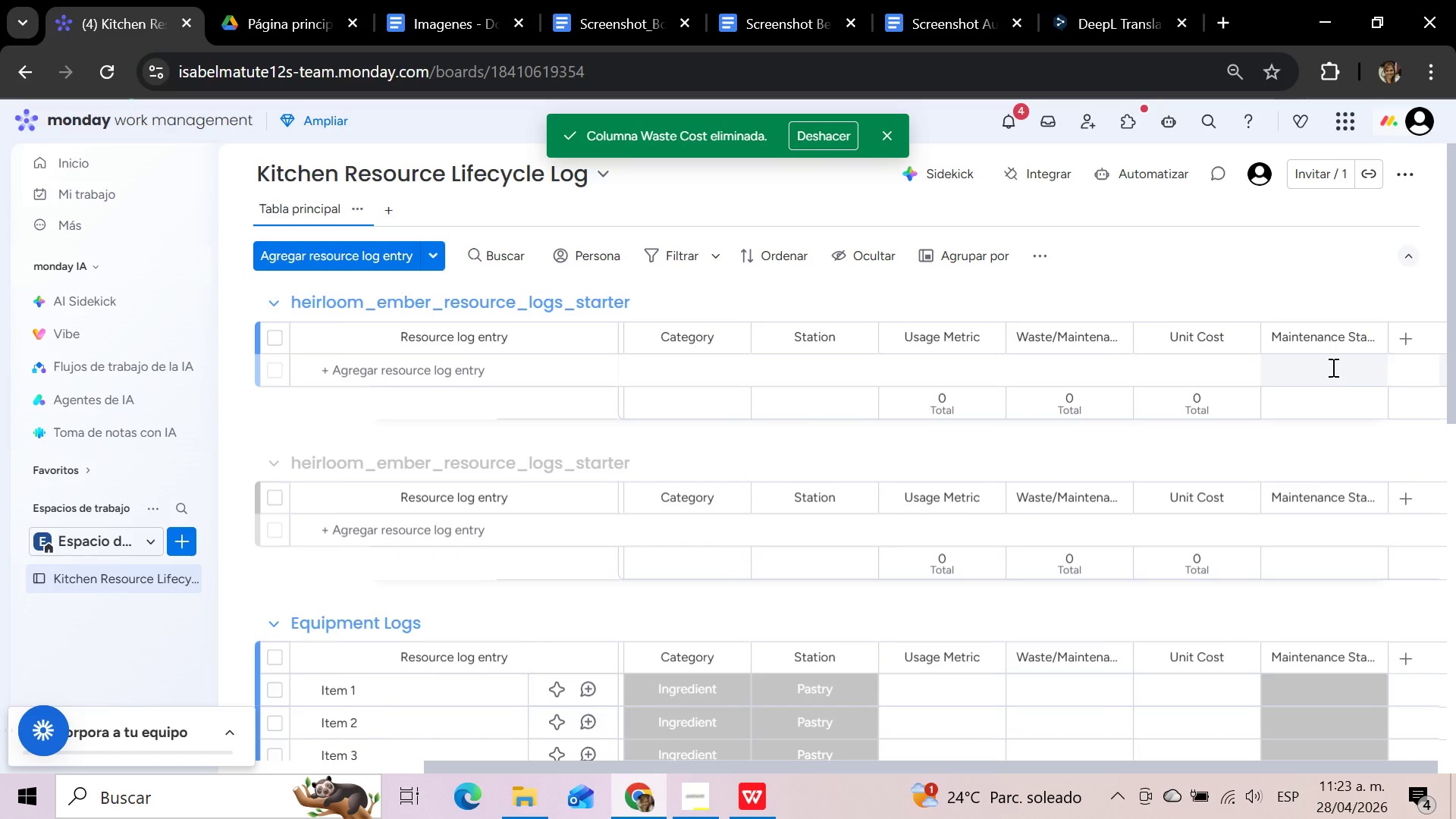 
left_click([1332, 367])
 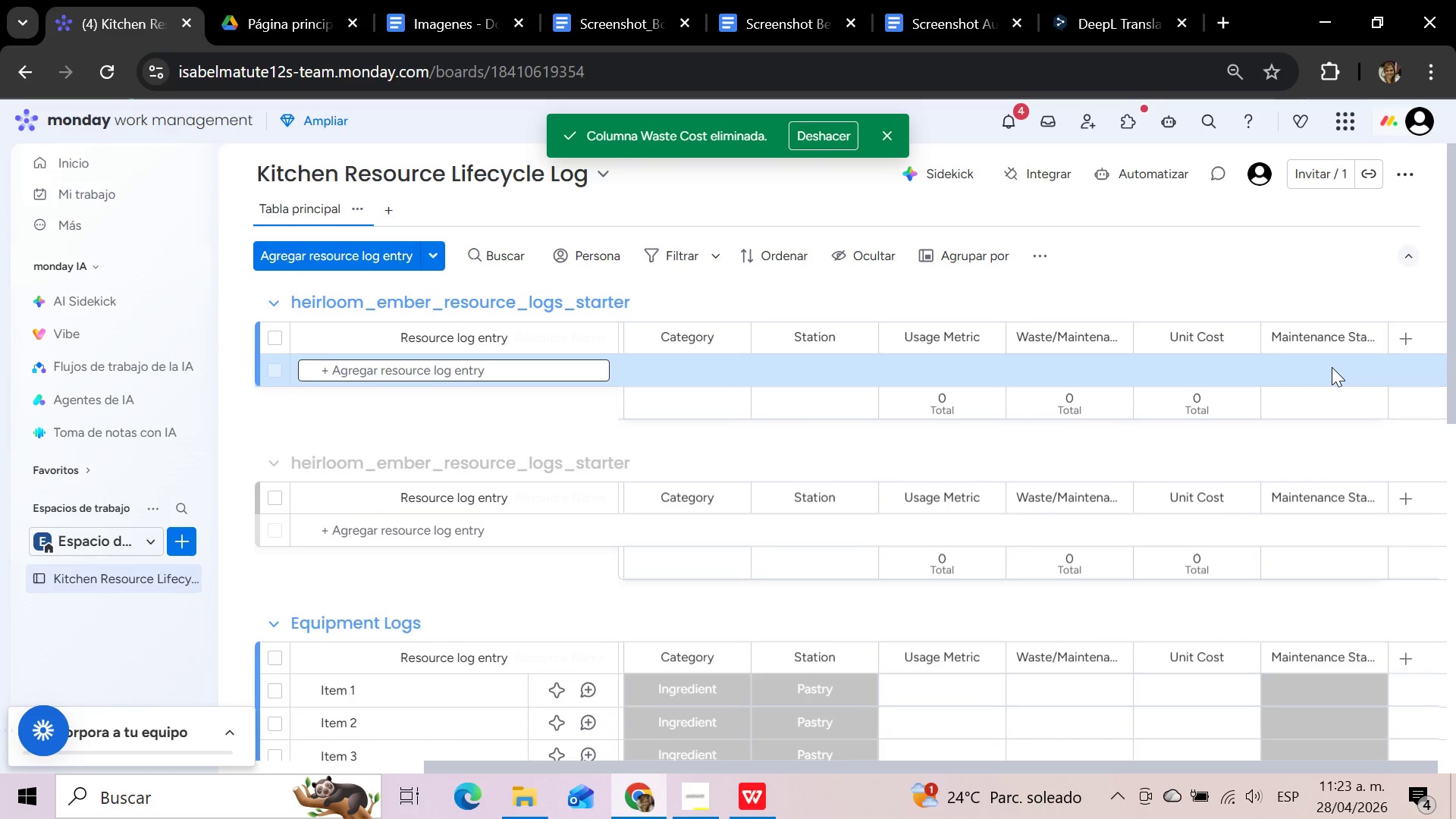 
left_click([1342, 281])
 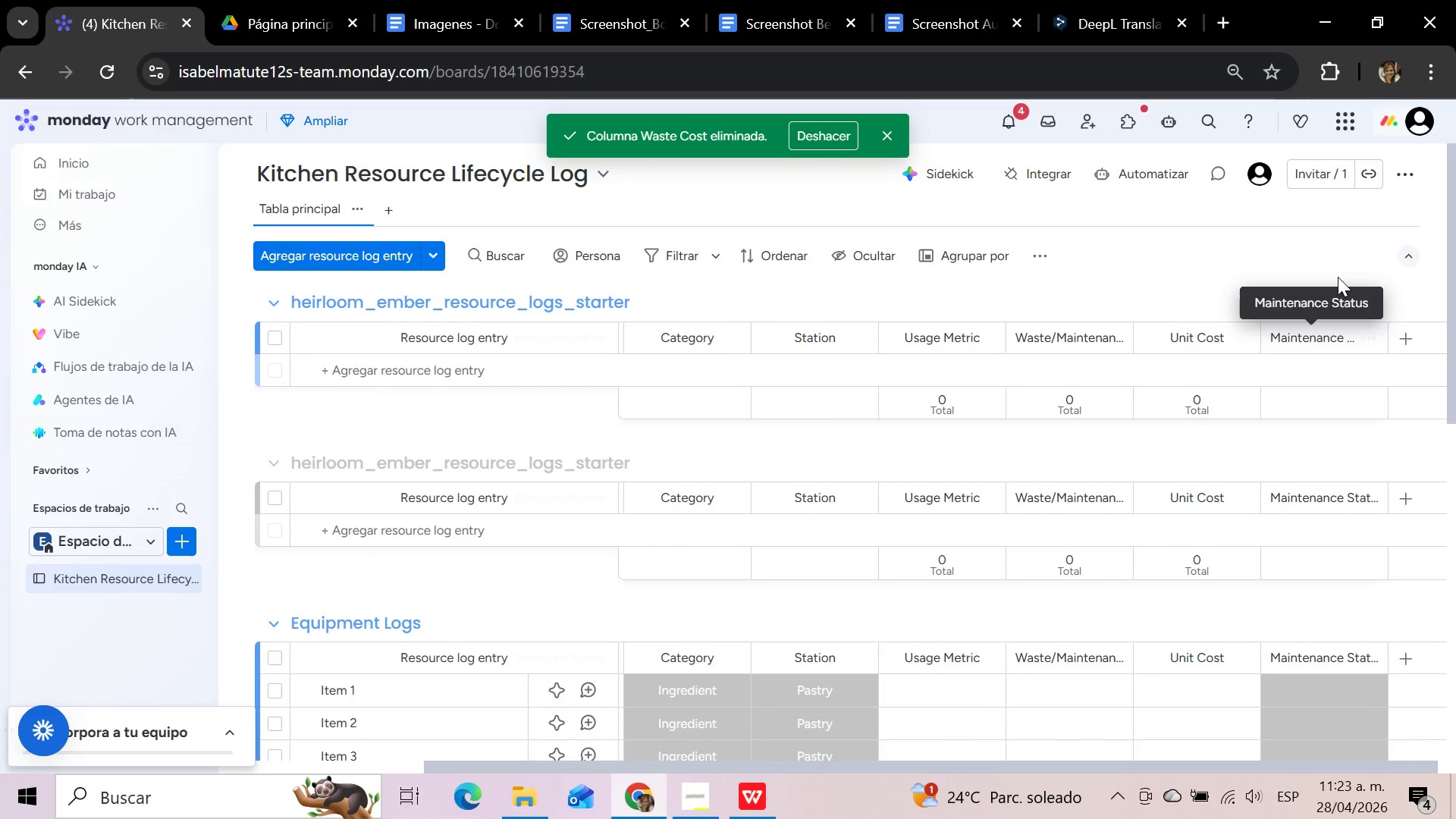 
left_click([1328, 265])
 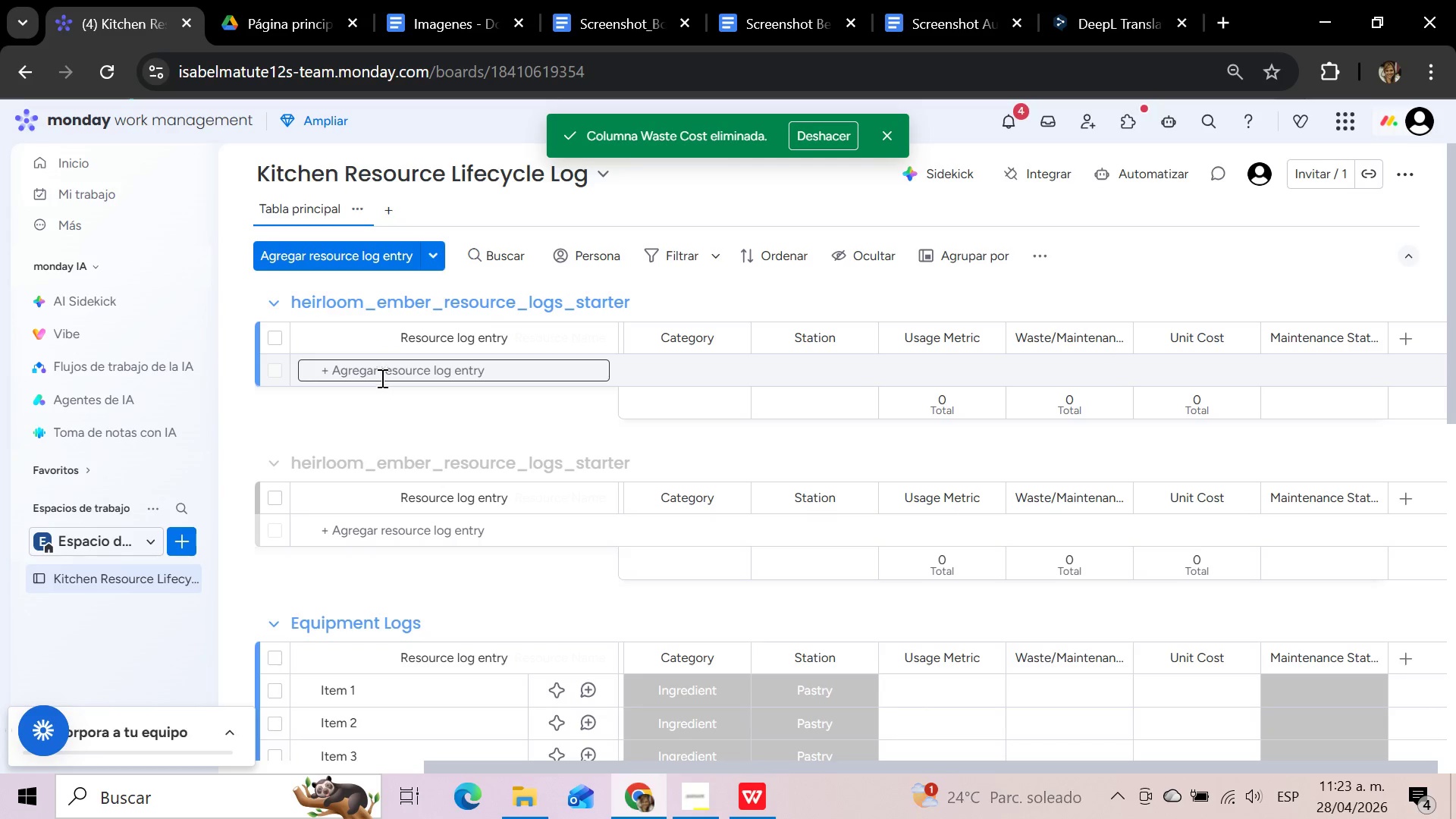 
left_click([381, 378])
 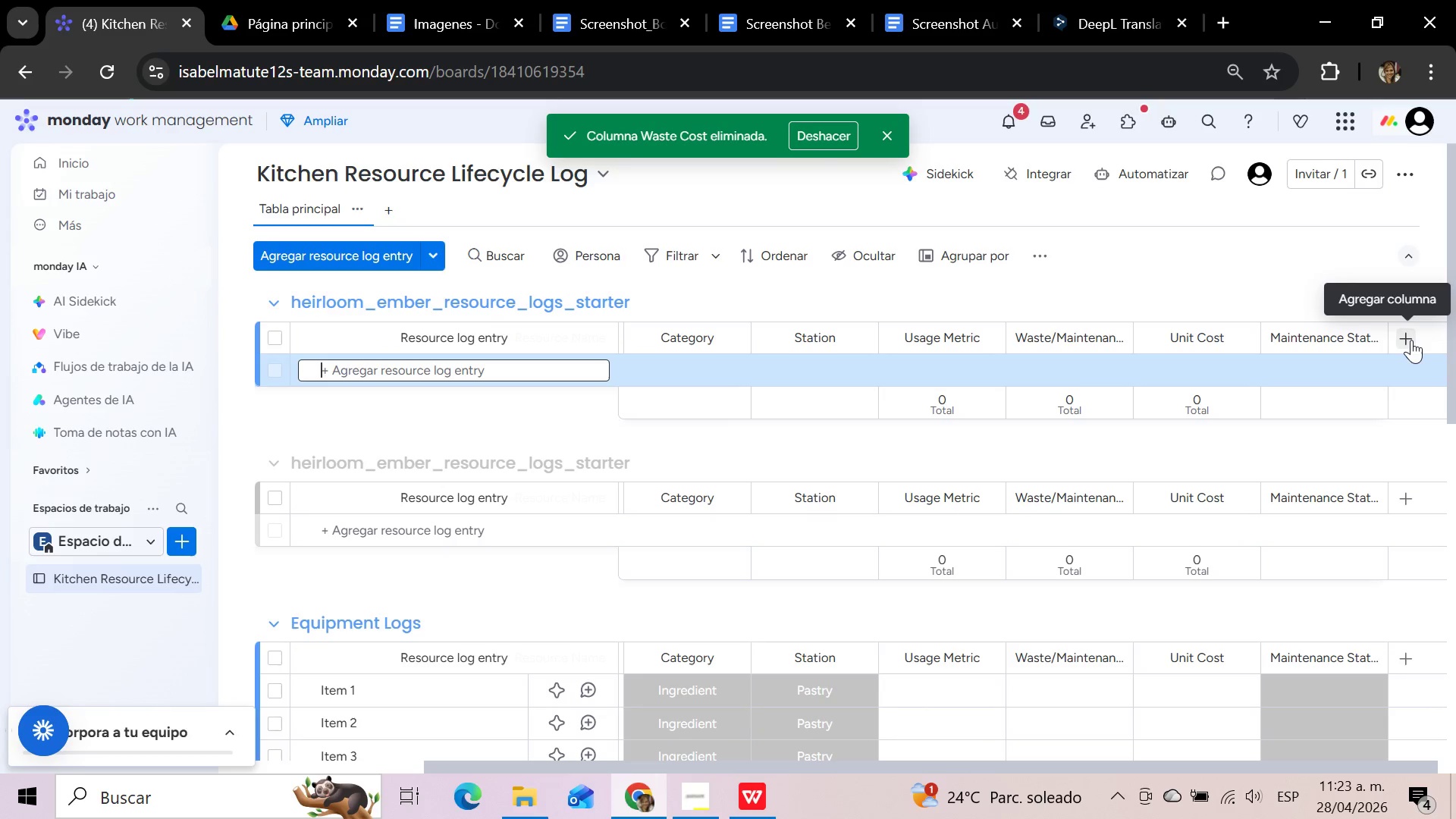 
wait(7.73)
 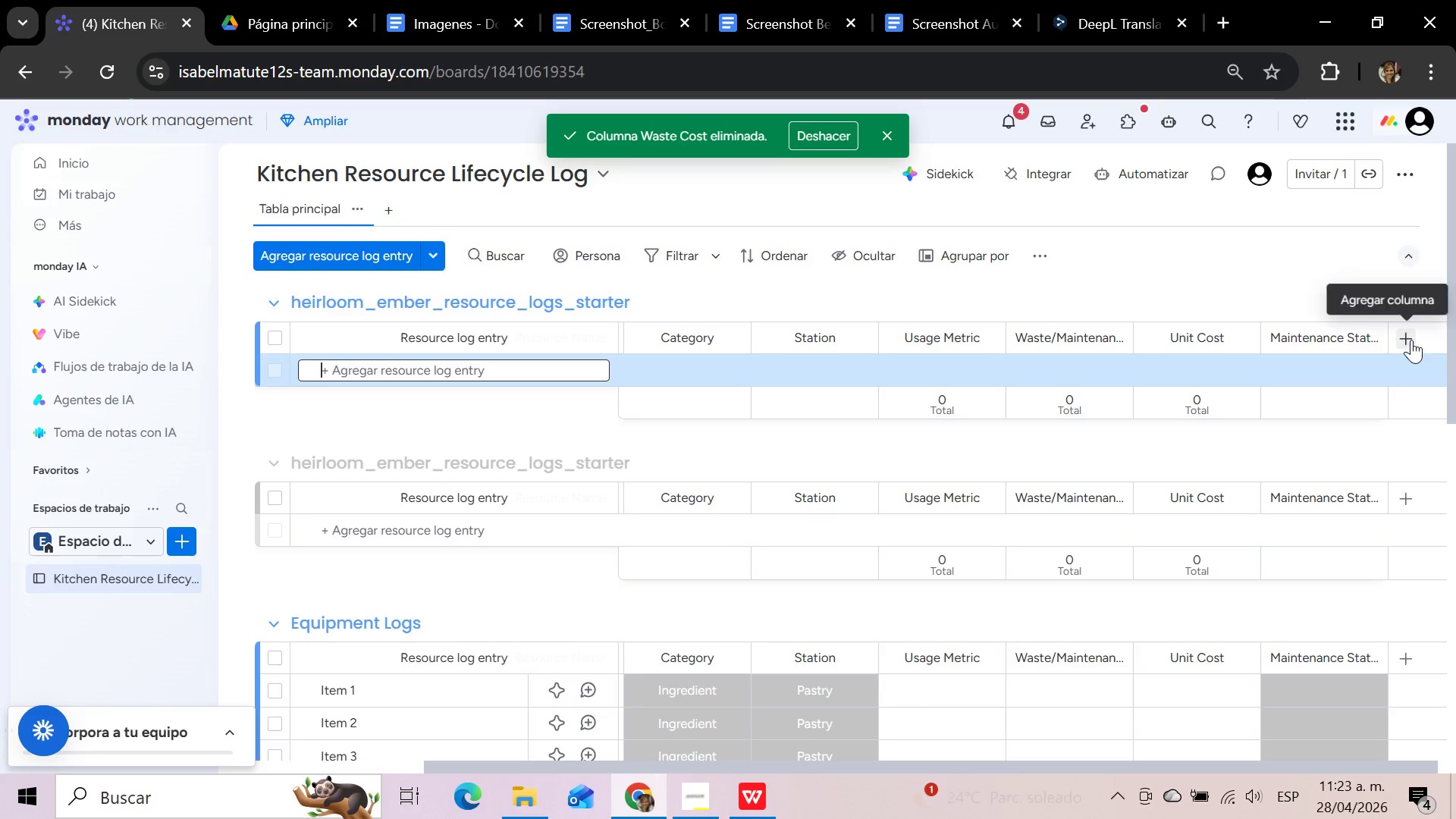 
left_click([1411, 340])
 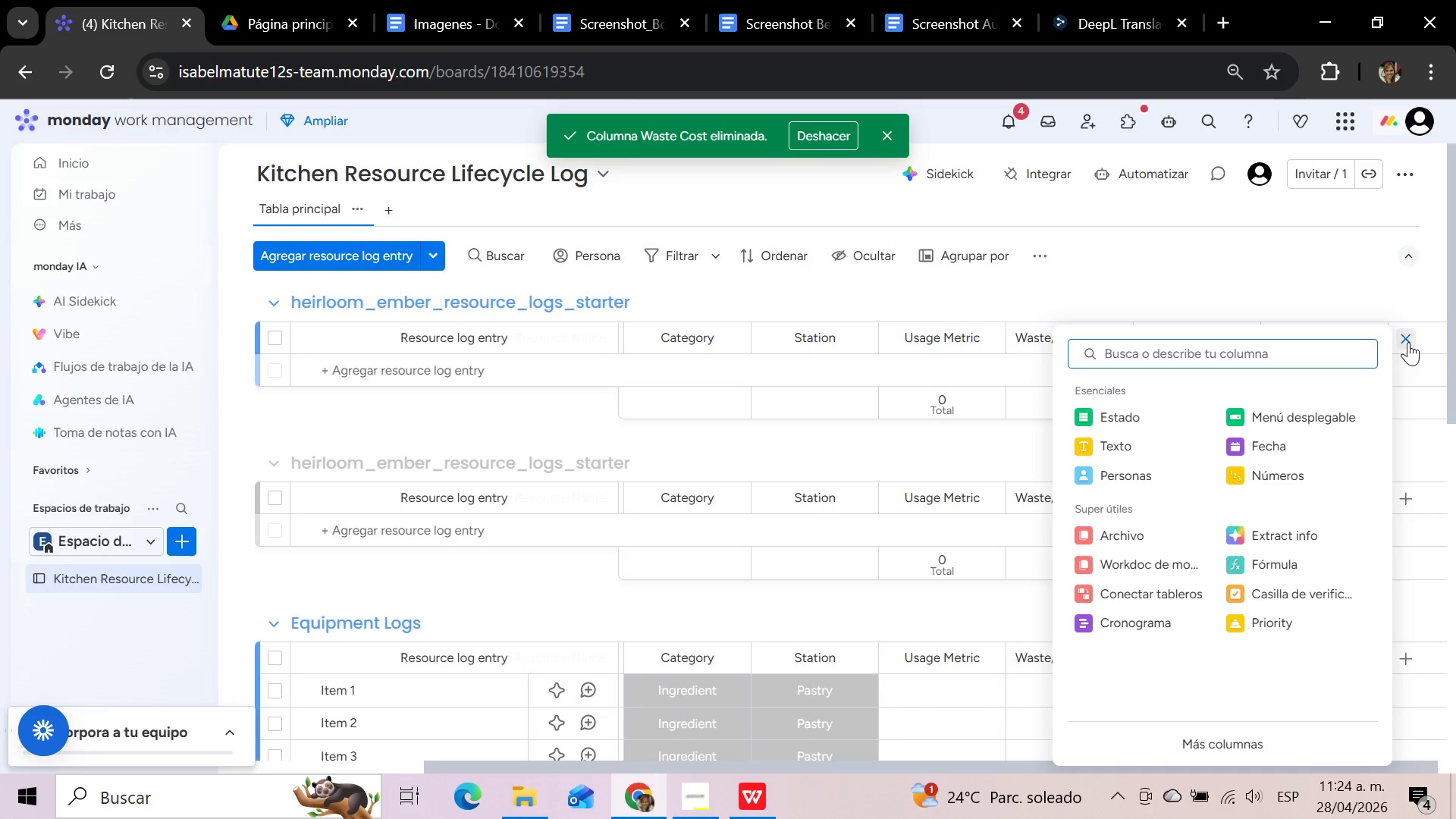 
left_click([1276, 454])
 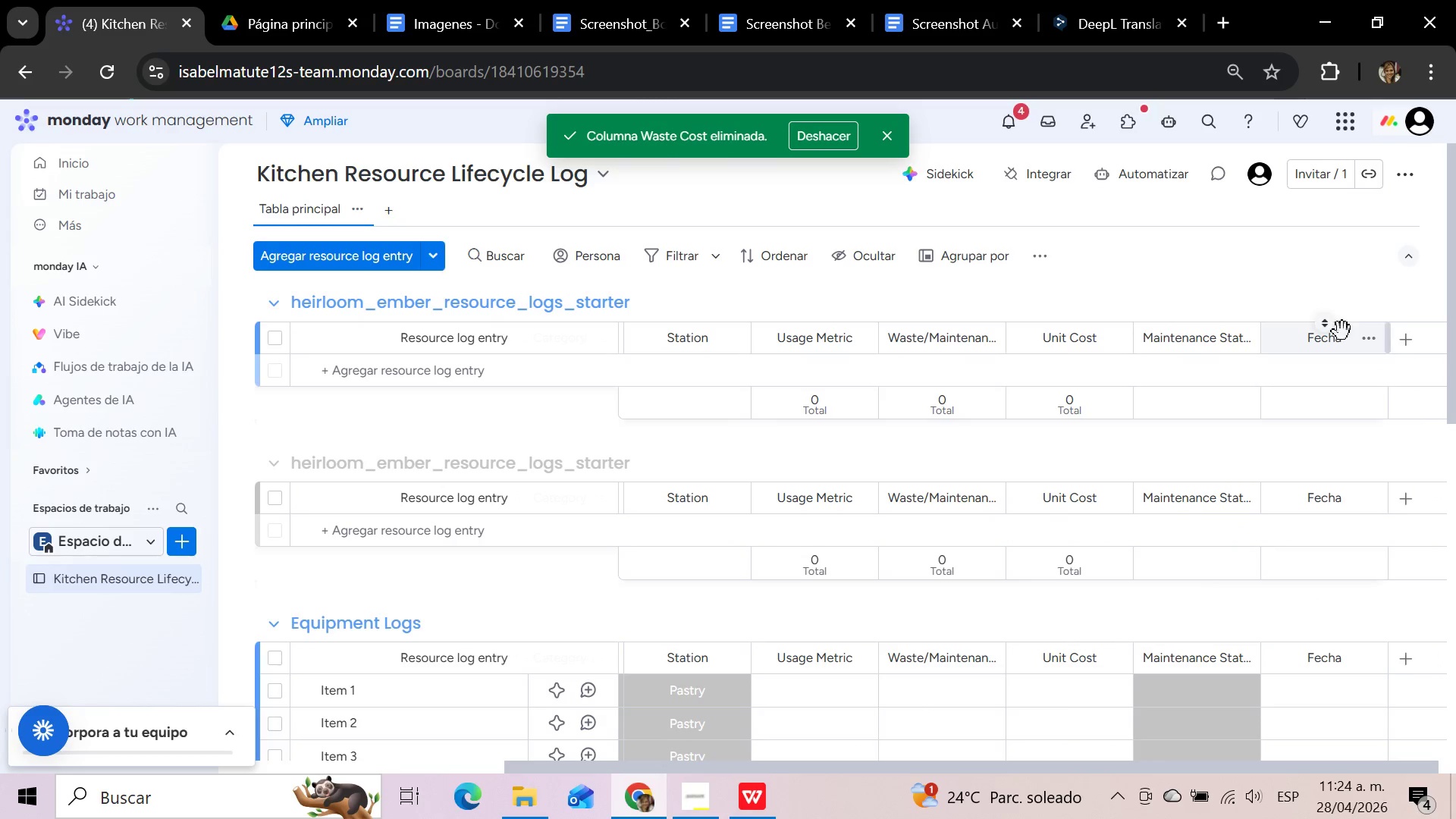 
left_click([1342, 337])
 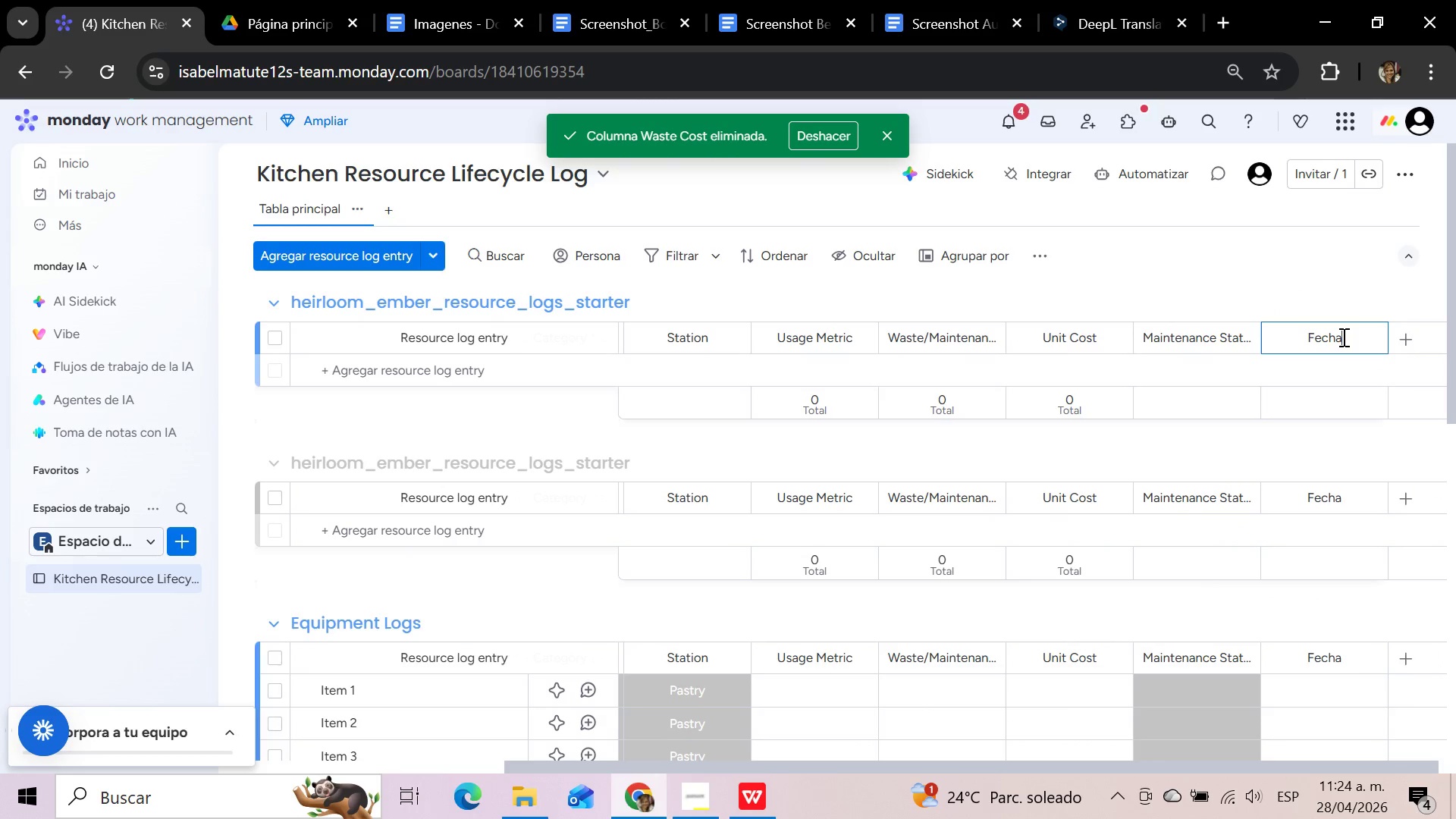 
hold_key(key=Backspace, duration=0.91)
 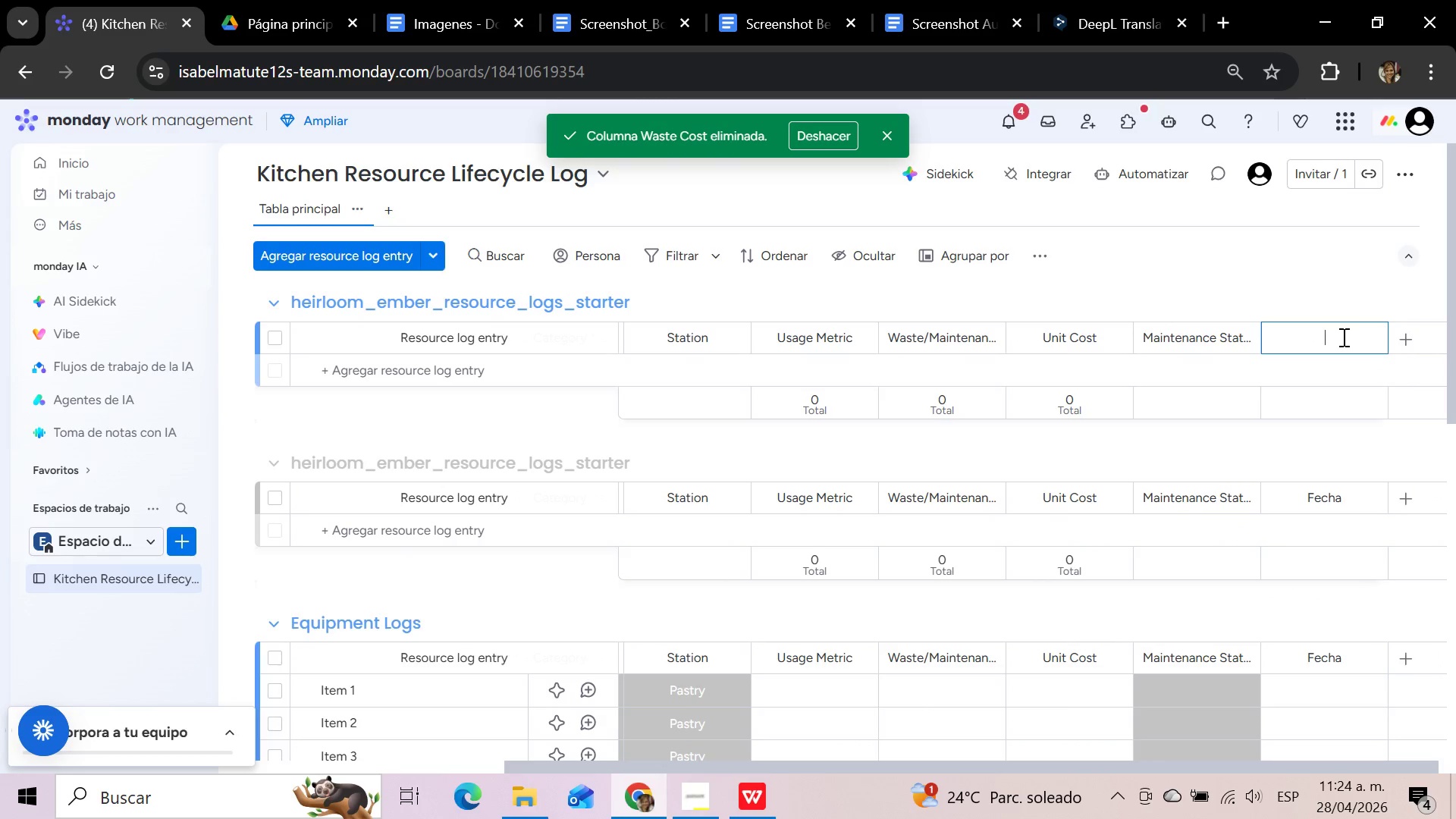 
type(Sche)
 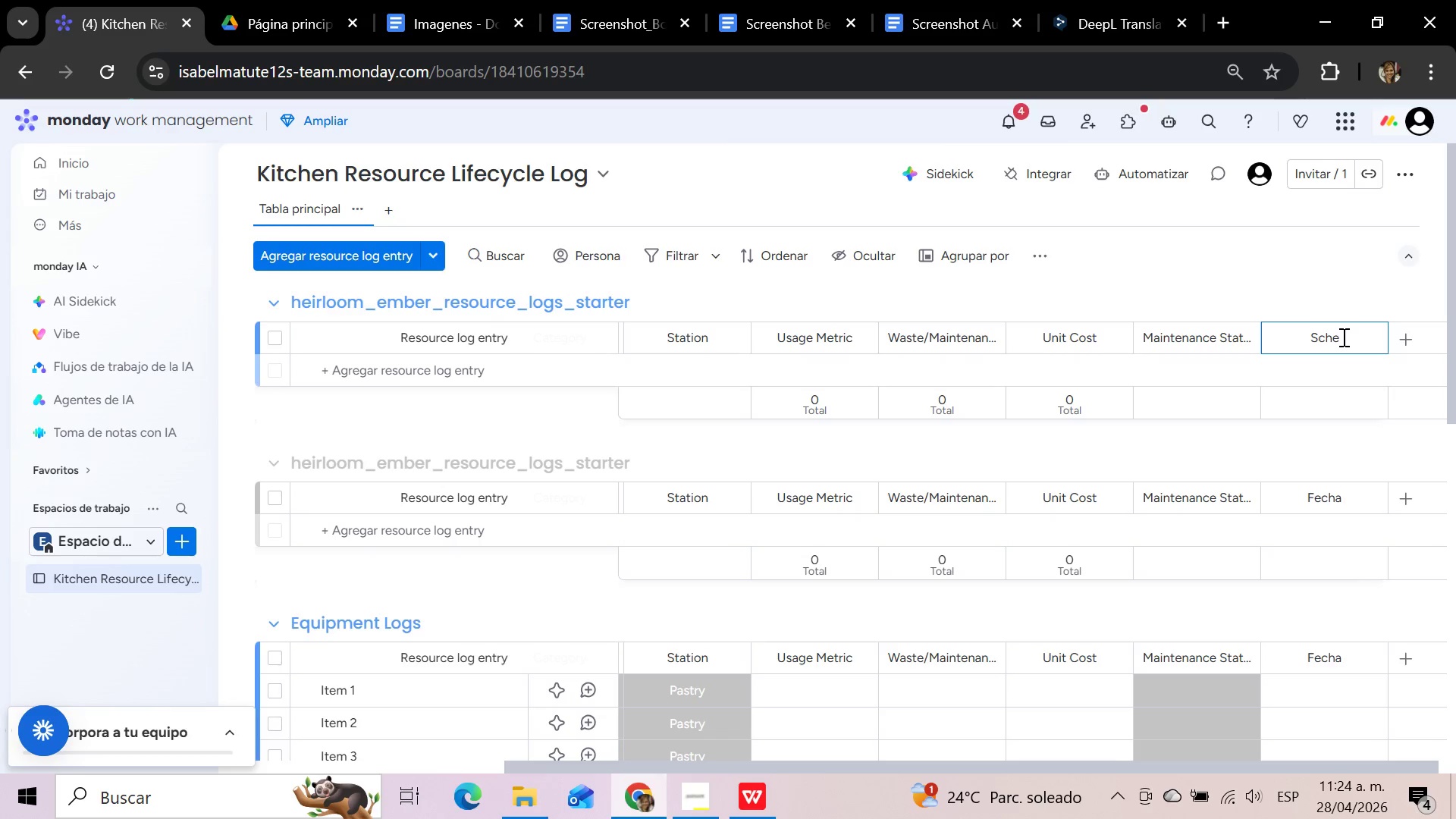 
type(duked Maintenane)
key(Backspace)
type(ce Date)
 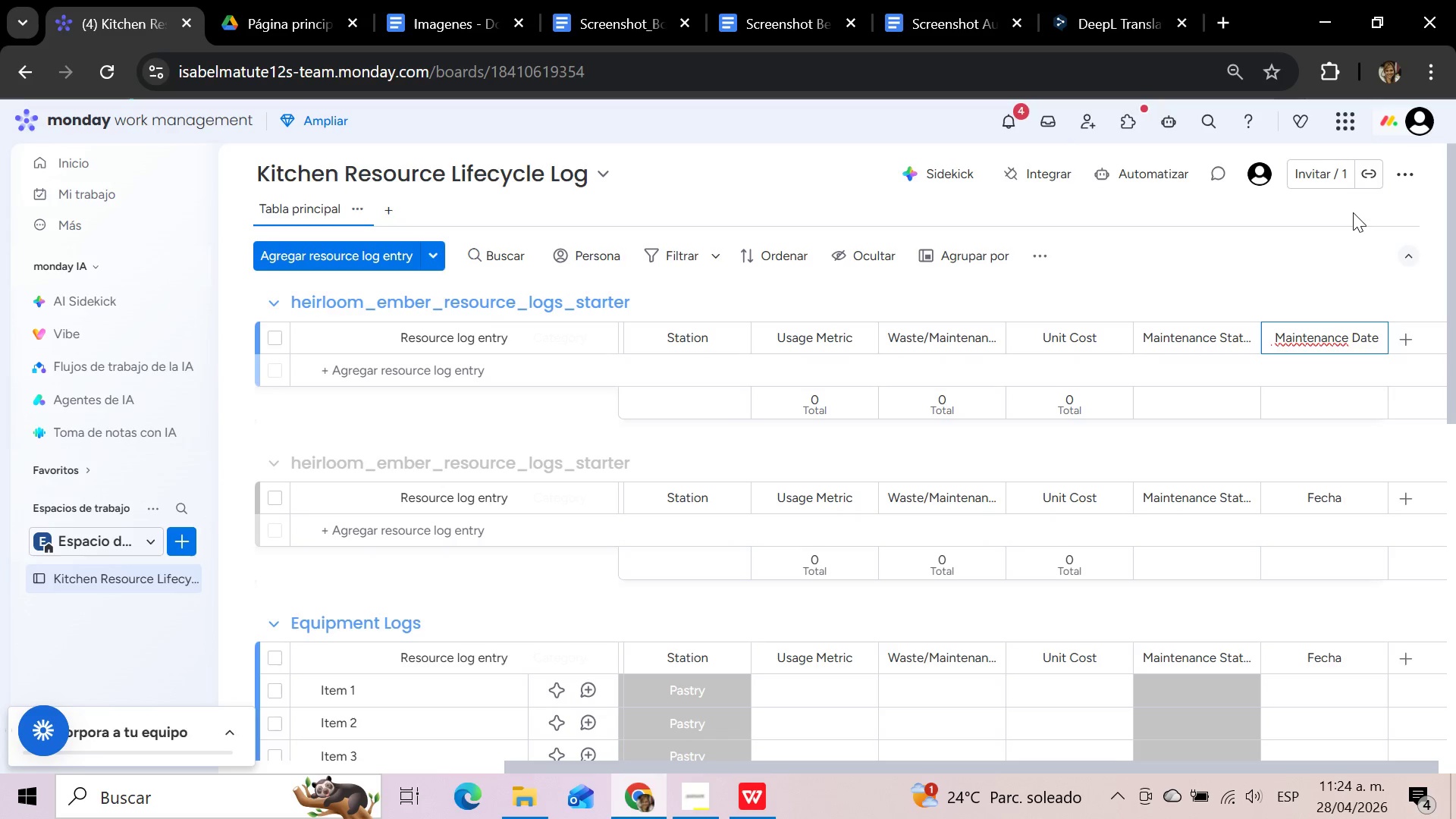 
left_click([1358, 275])
 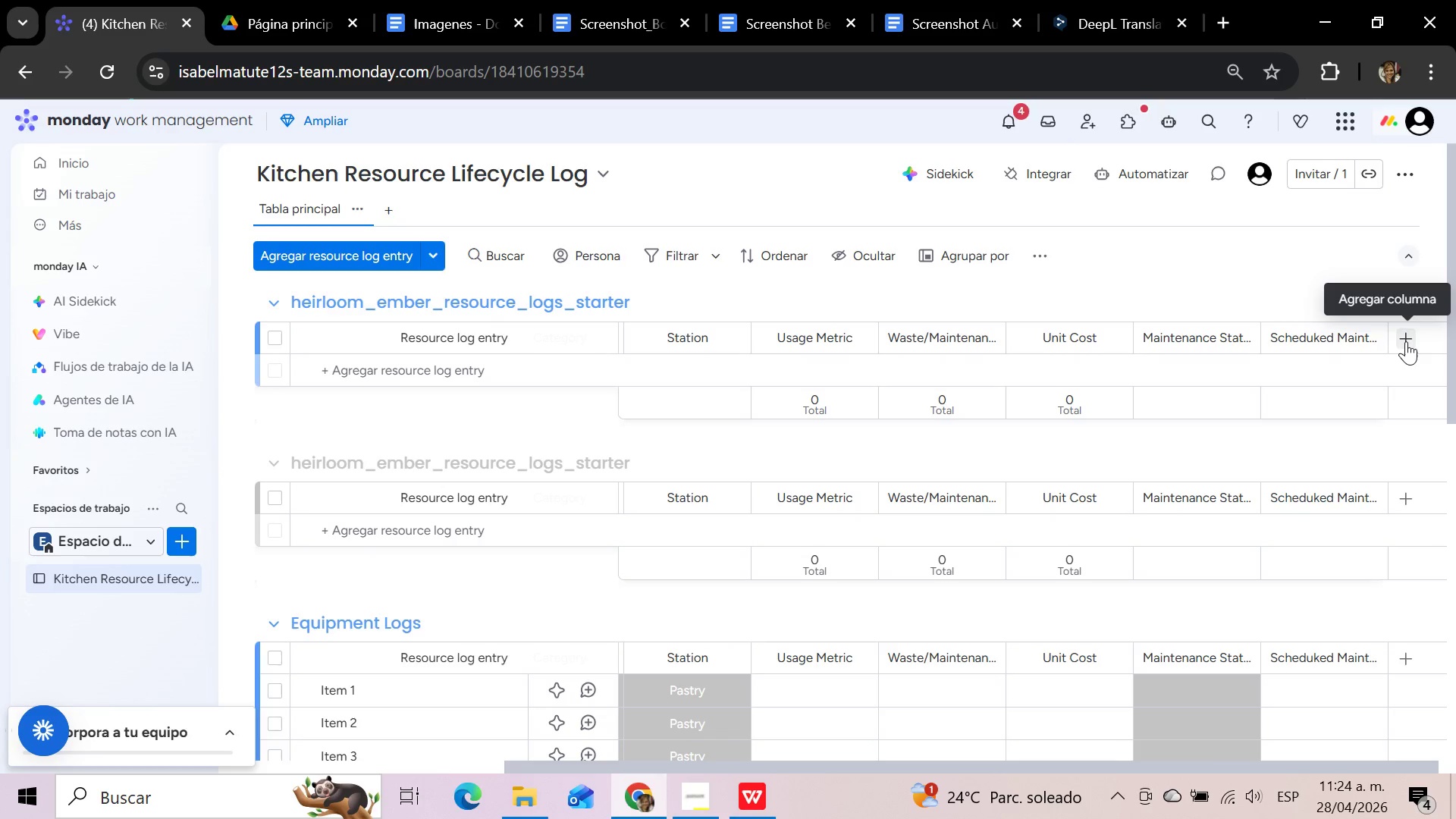 
left_click([1406, 341])
 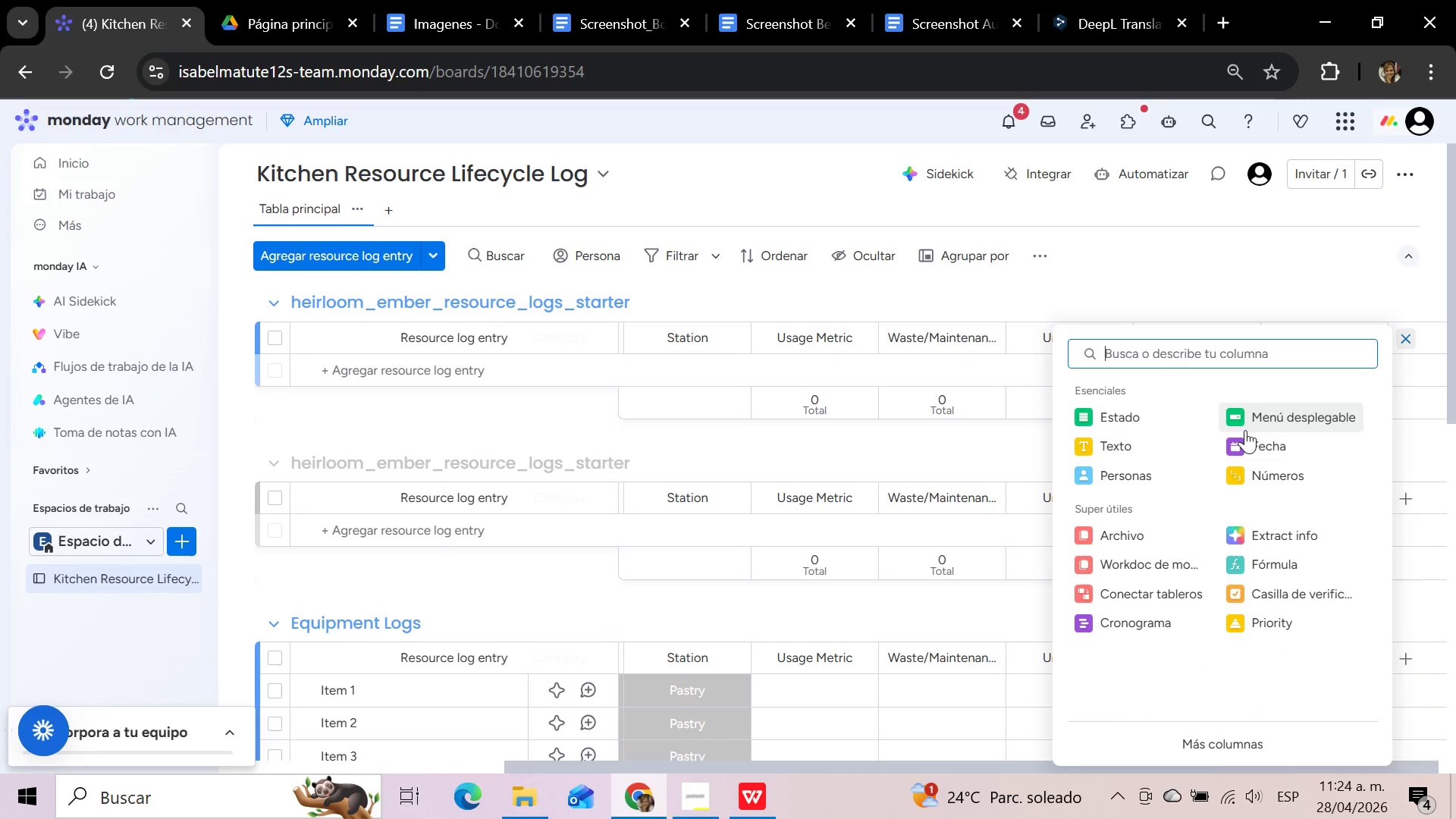 
left_click([1130, 474])
 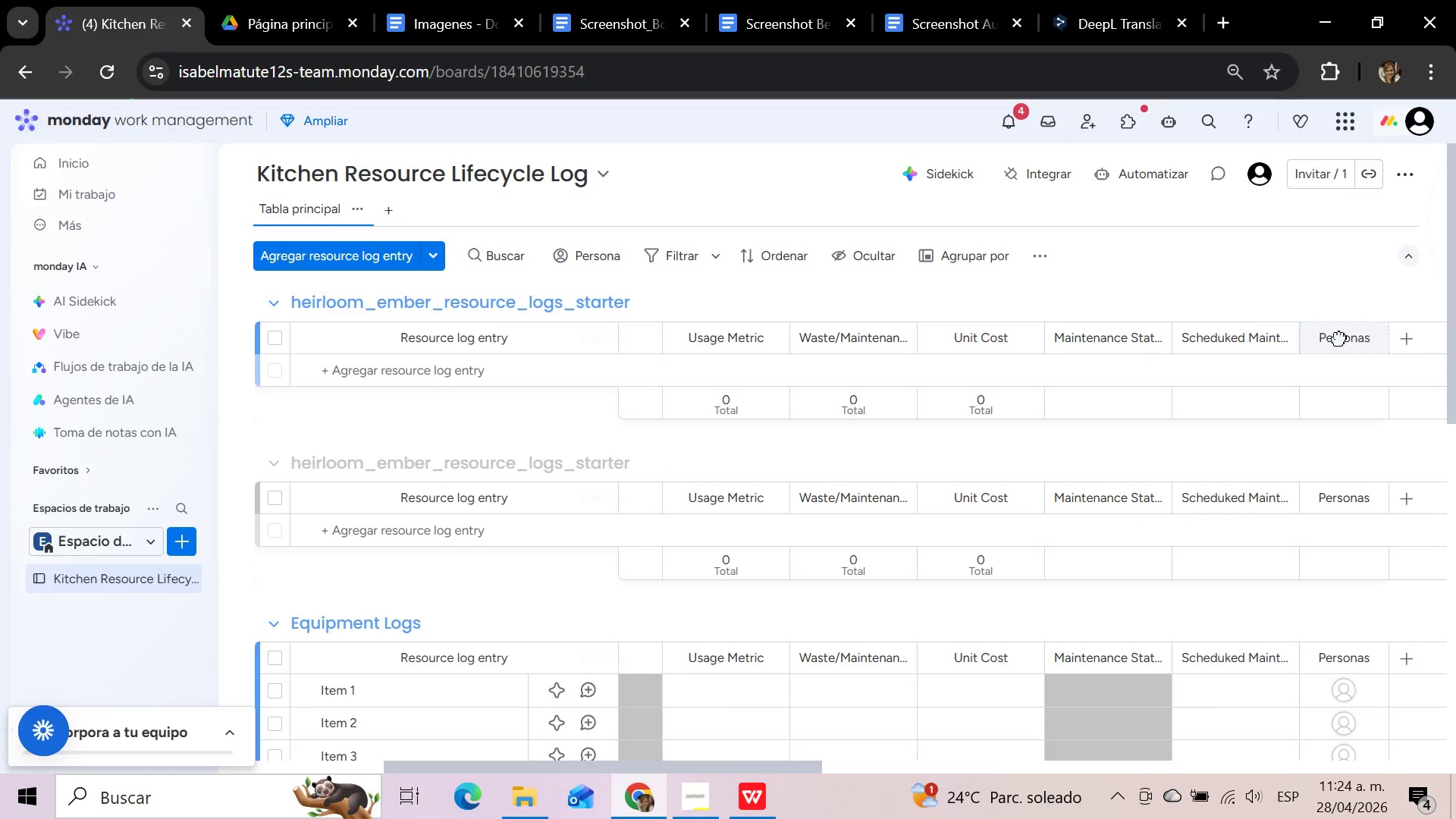 
wait(5.22)
 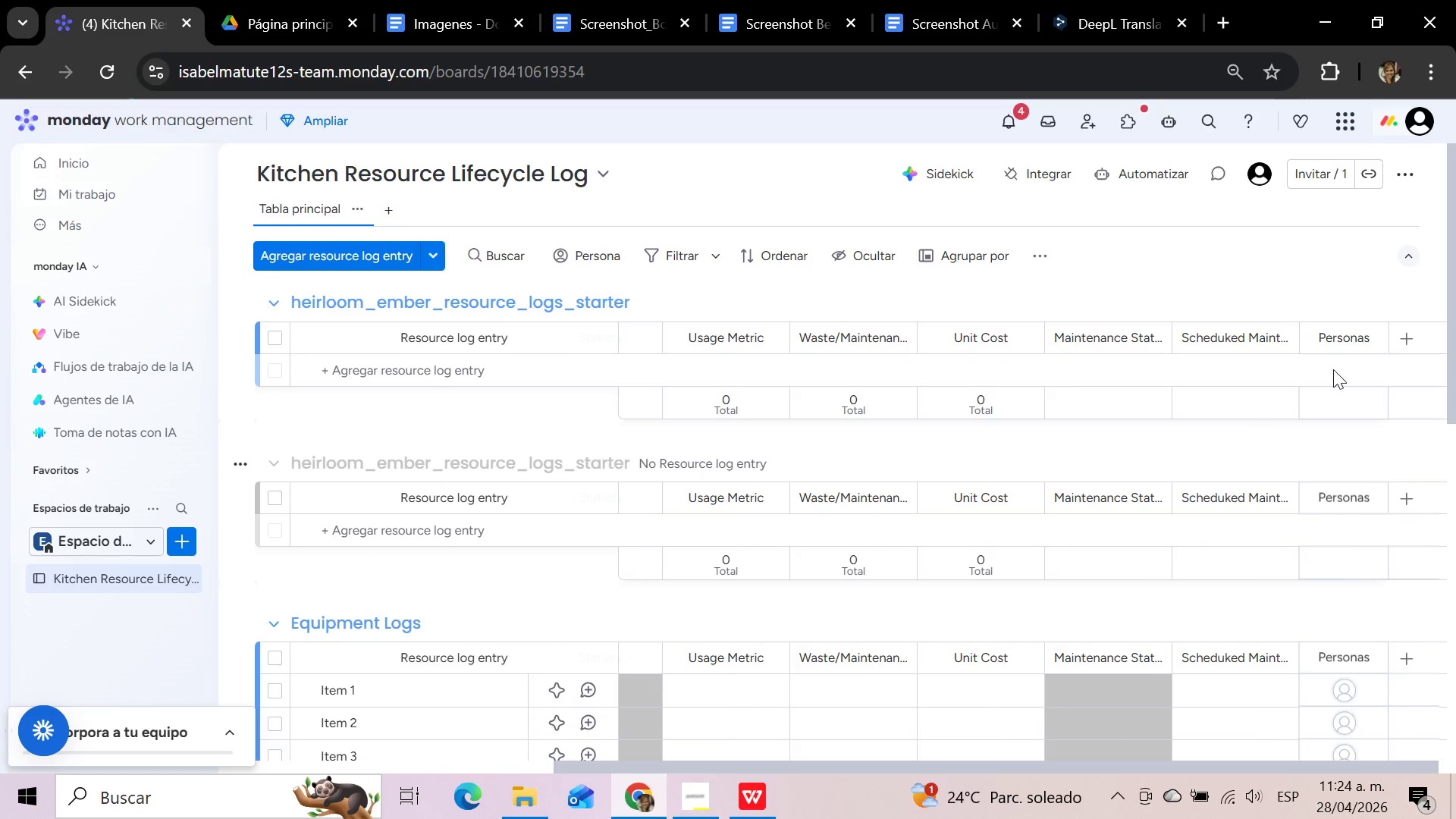 
left_click([1339, 338])
 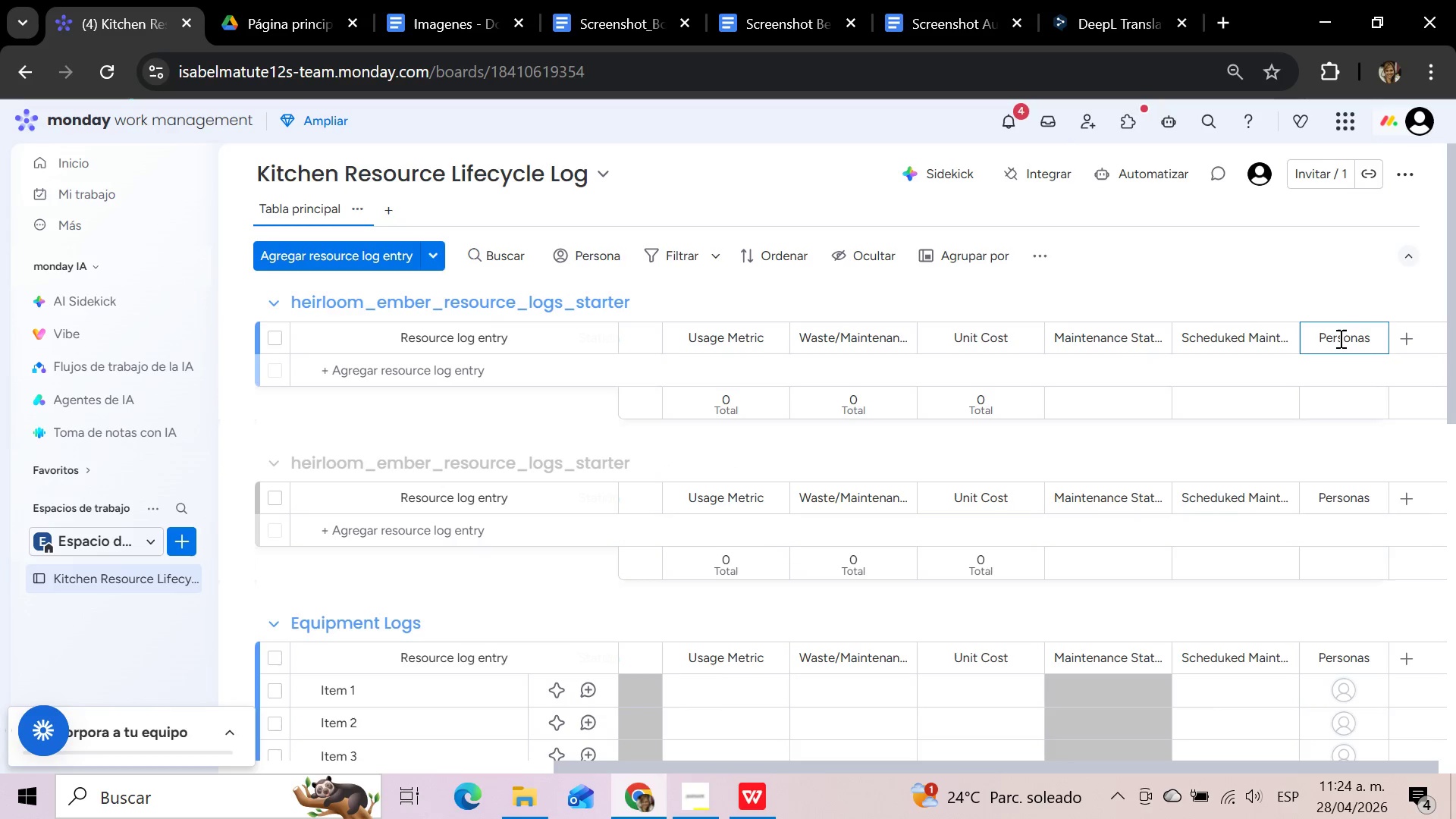 
hold_key(key=Backspace, duration=0.95)
 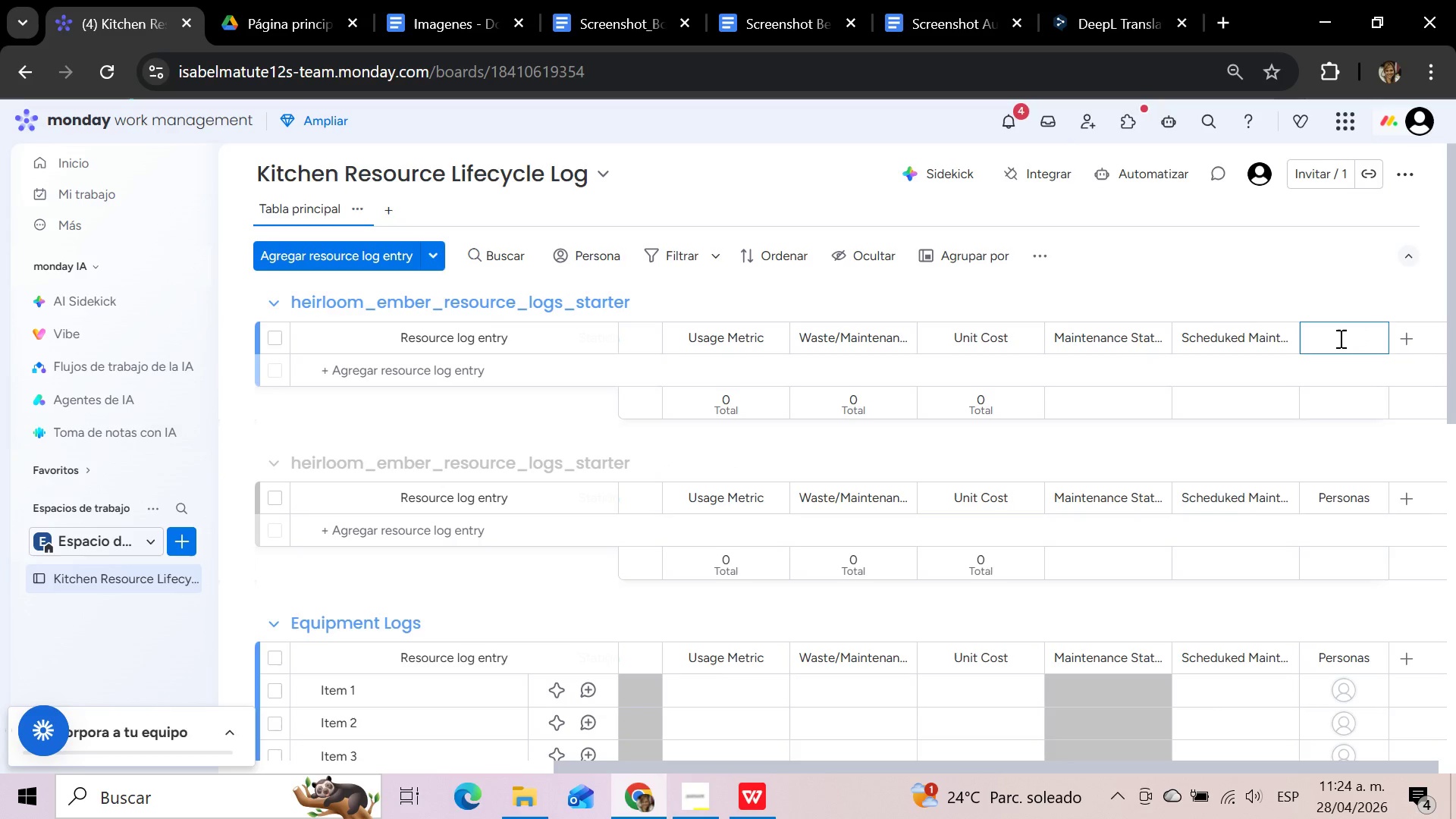 
type(PM Owner)
 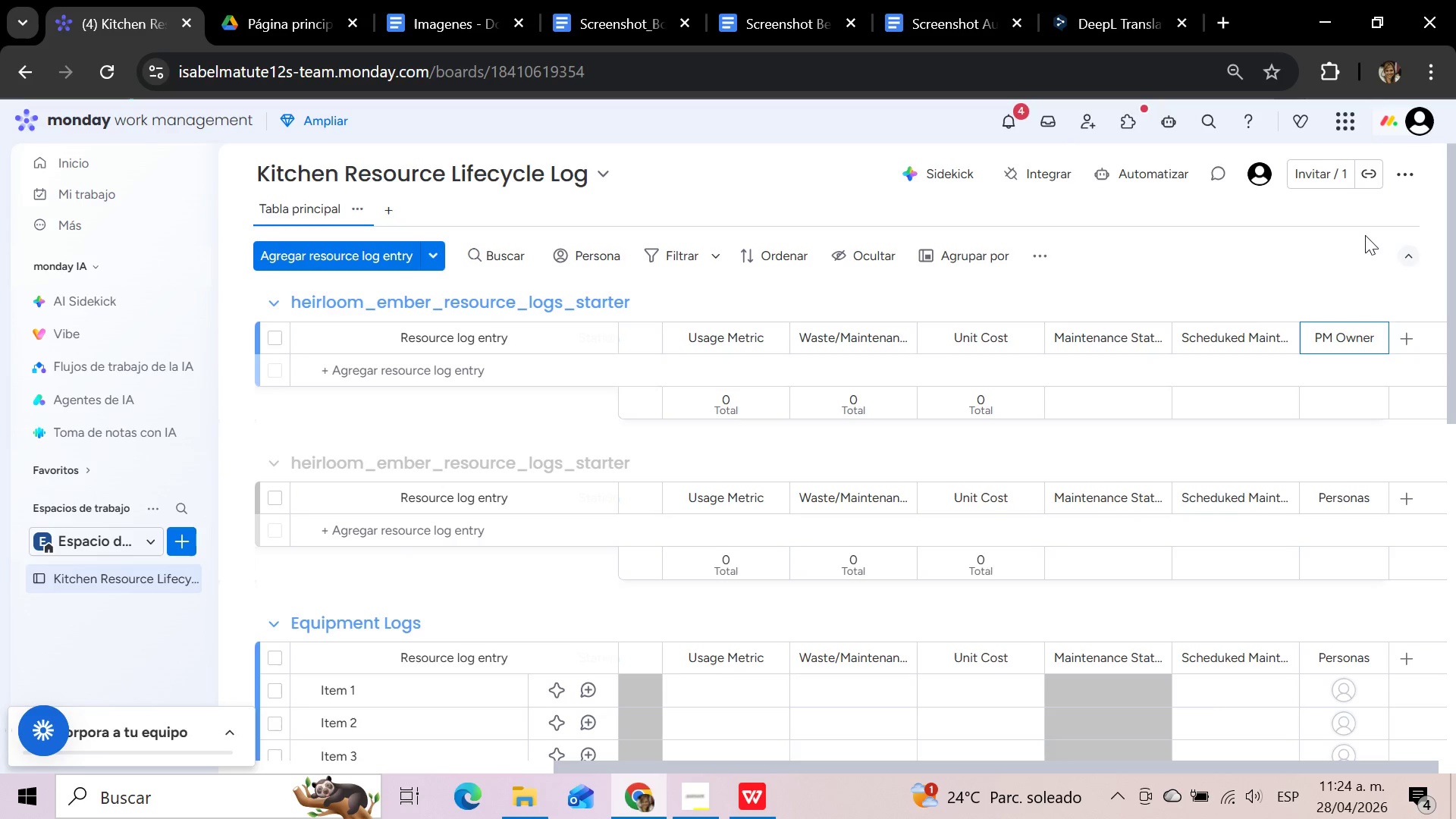 
left_click([1327, 301])
 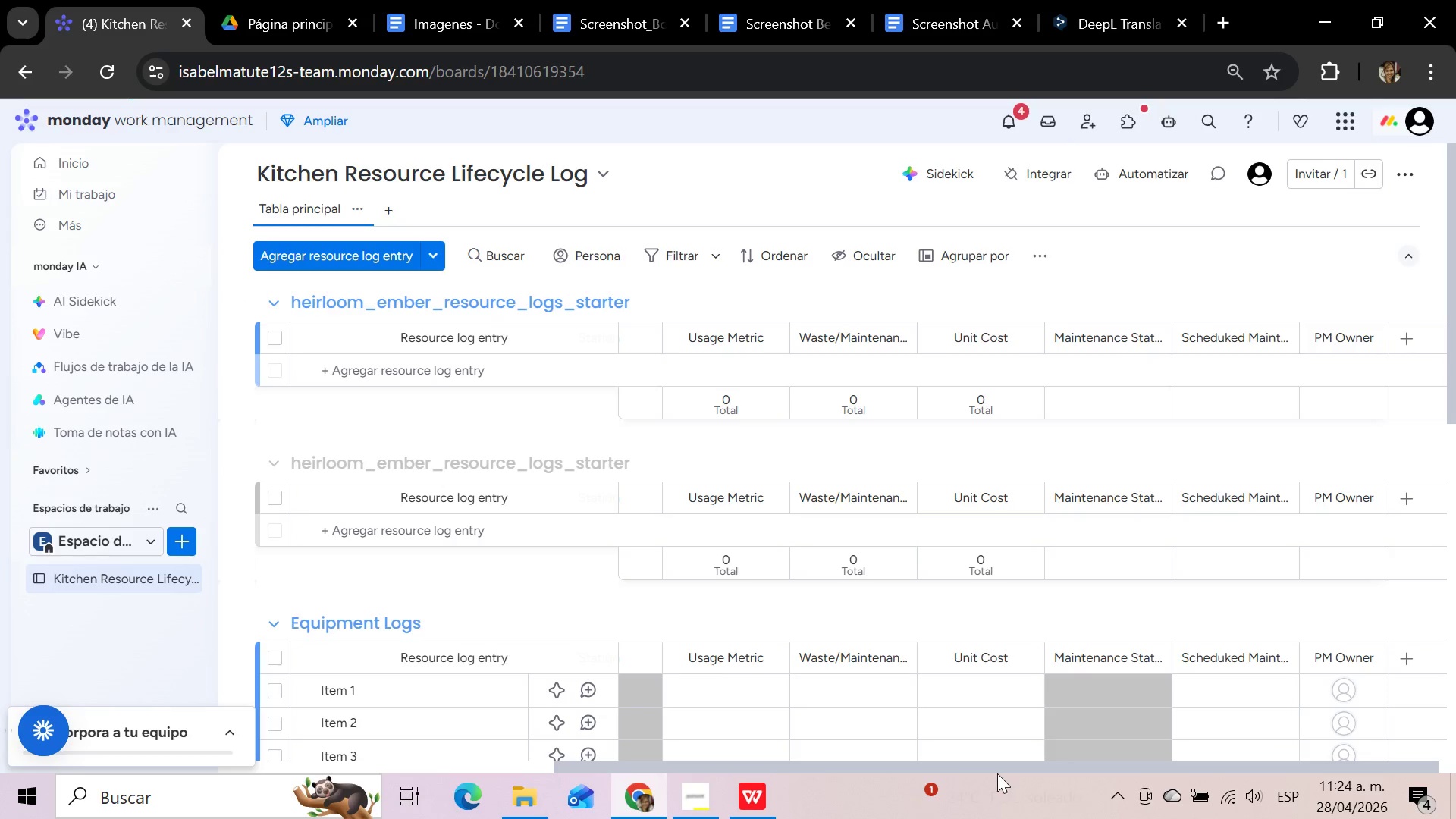 
left_click_drag(start_coordinate=[997, 774], to_coordinate=[647, 757])
 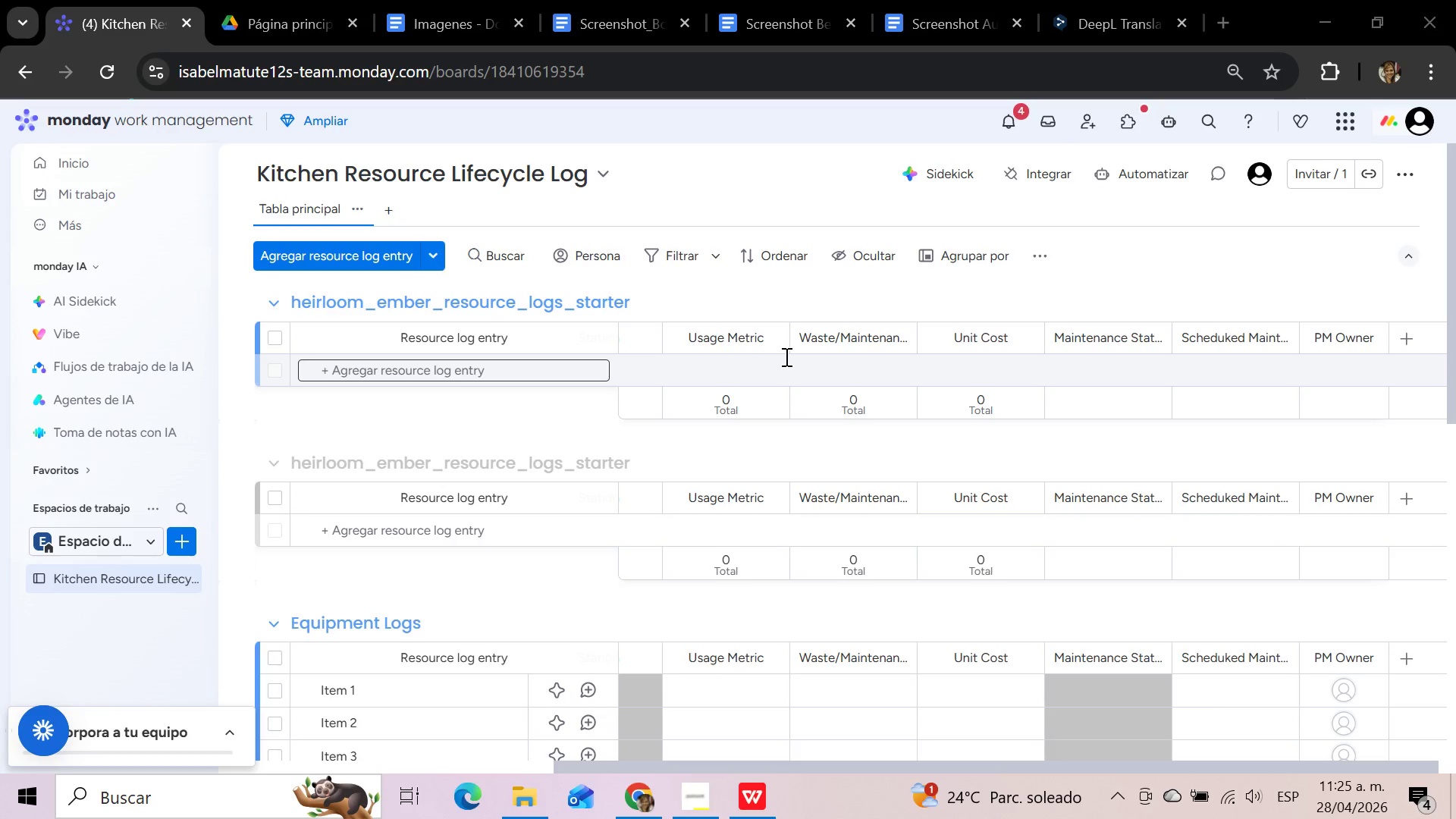 
wait(28.74)
 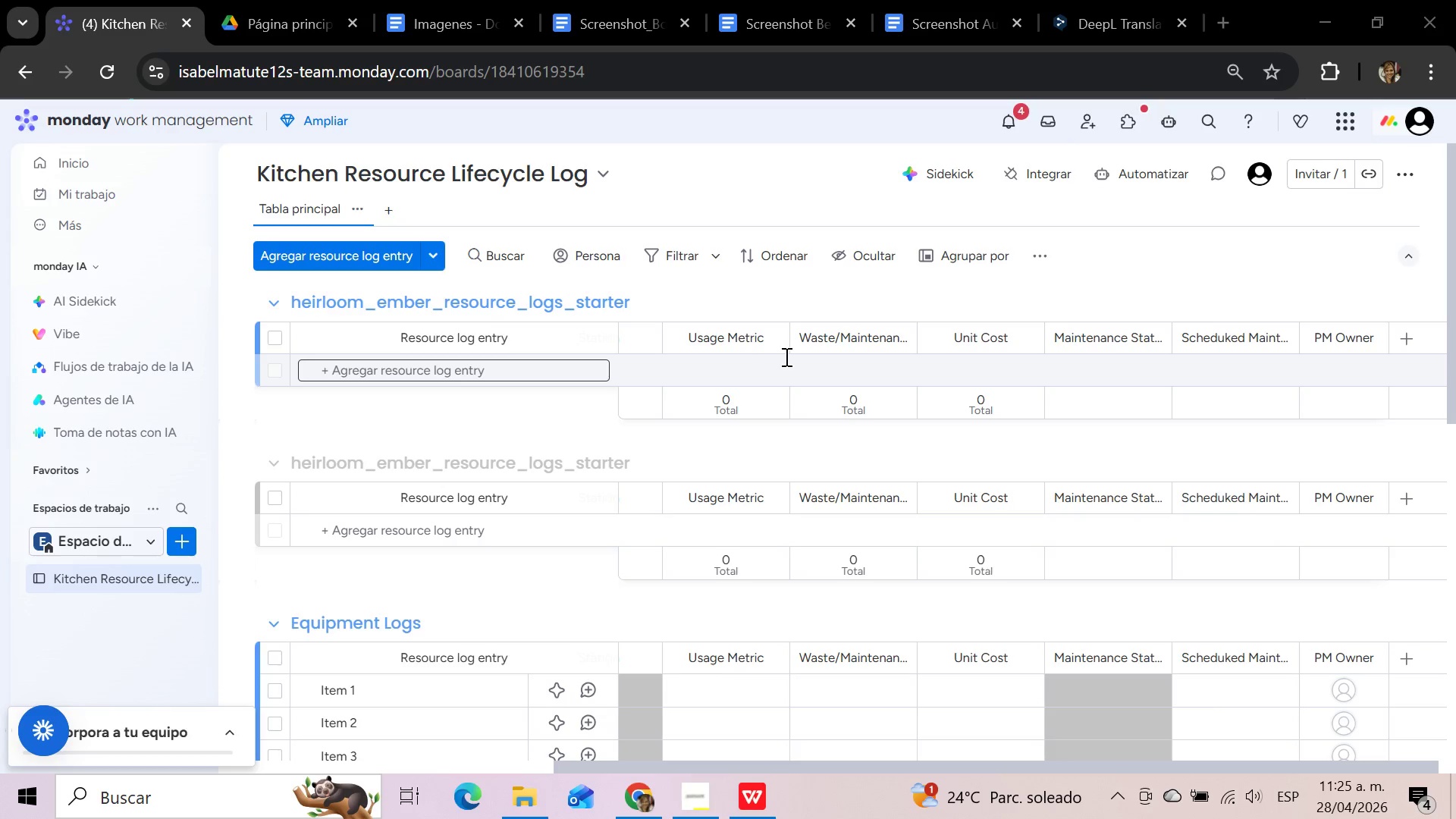 
left_click([1401, 177])
 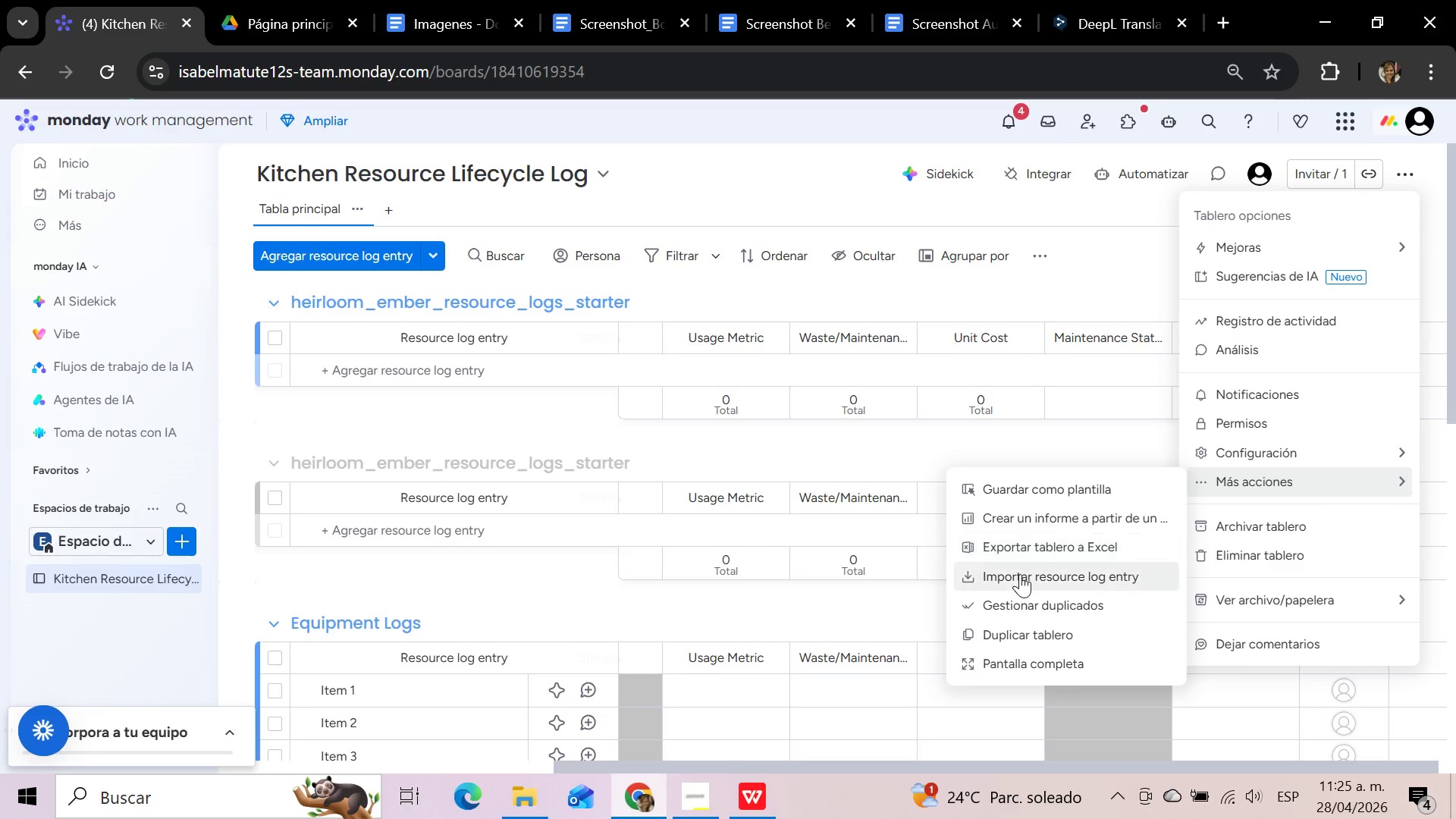 
left_click([1020, 574])
 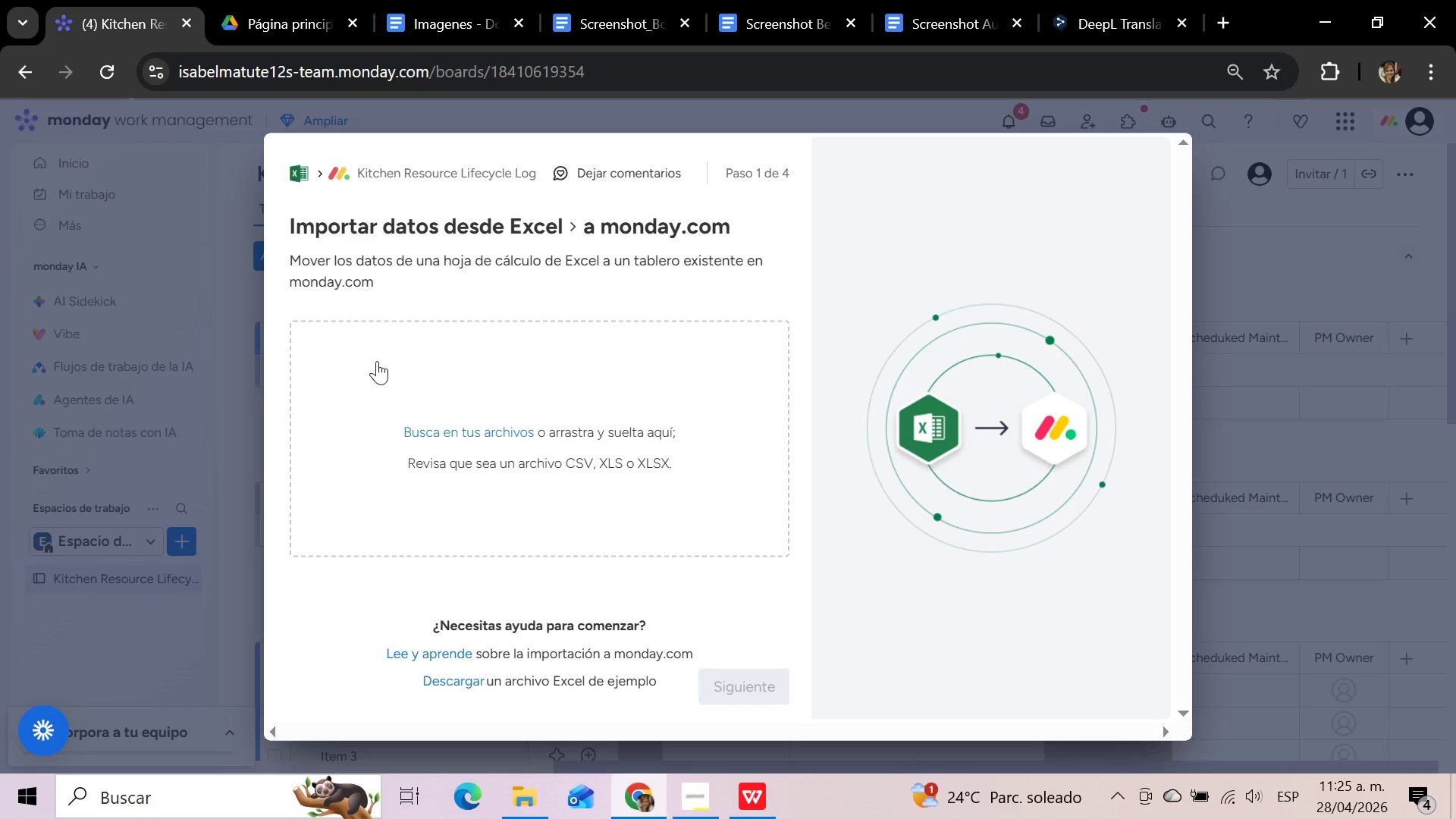 
left_click([502, 428])
 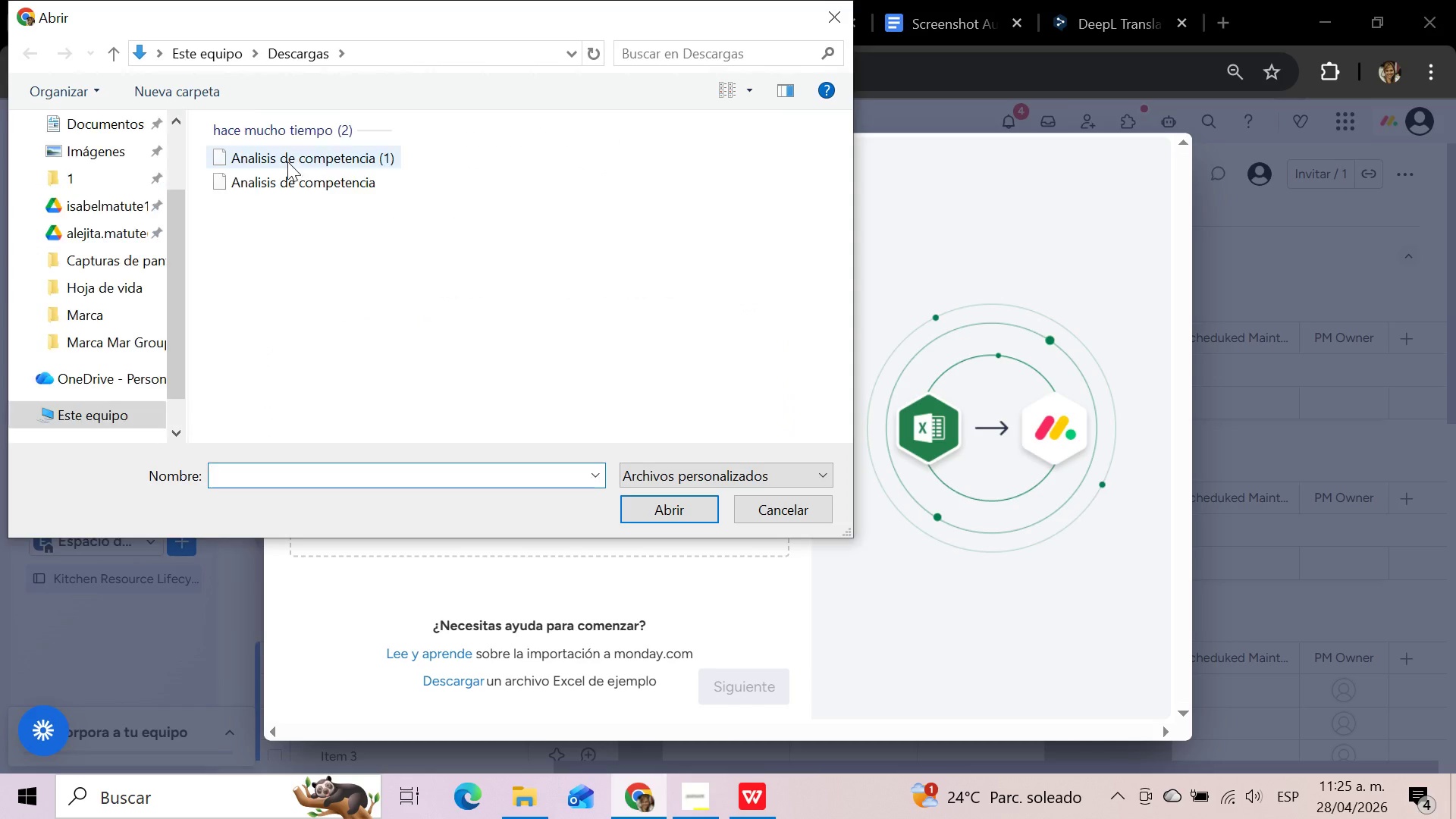 
left_click([272, 159])
 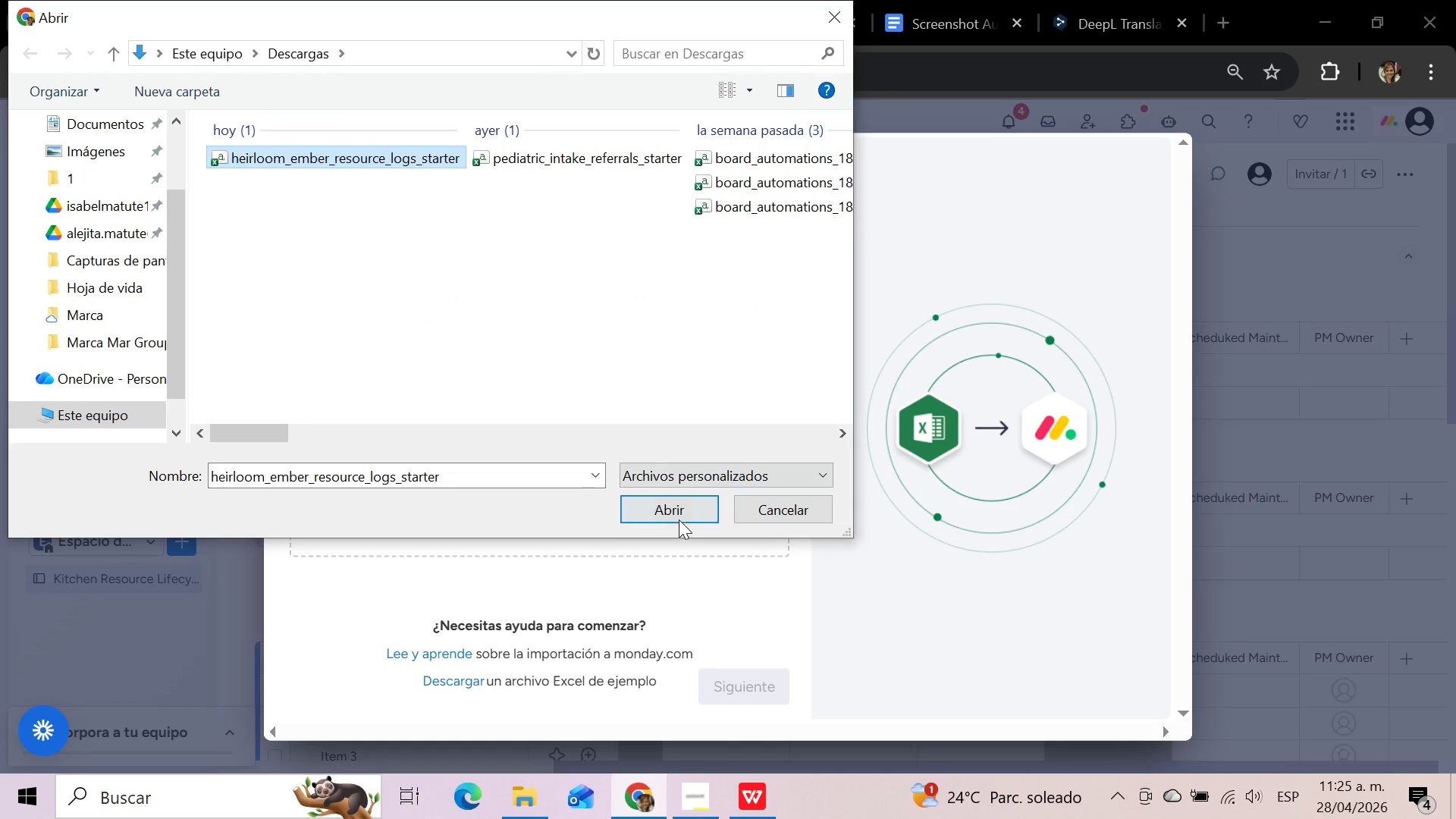 
left_click([678, 513])
 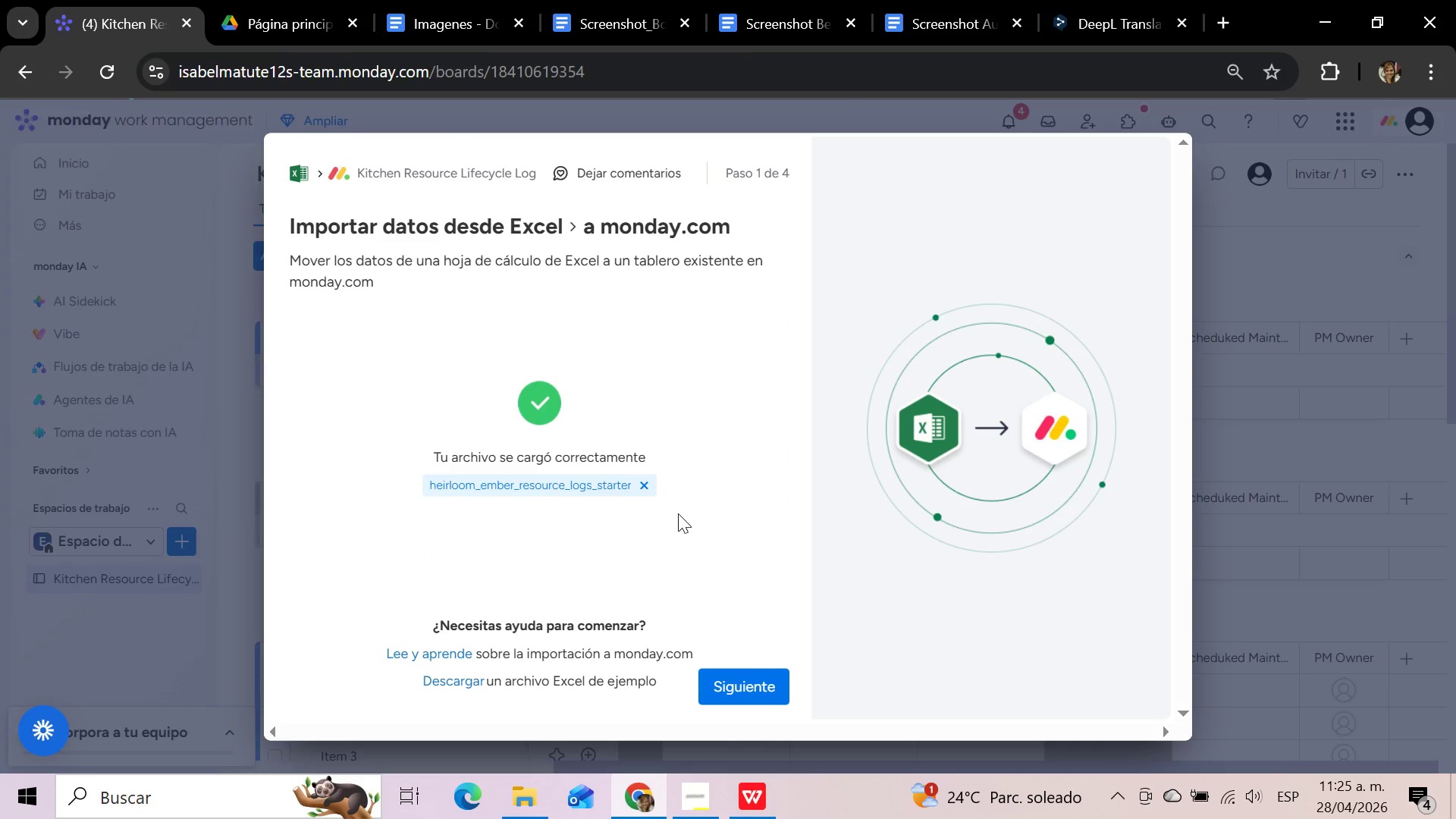 
left_click([732, 683])
 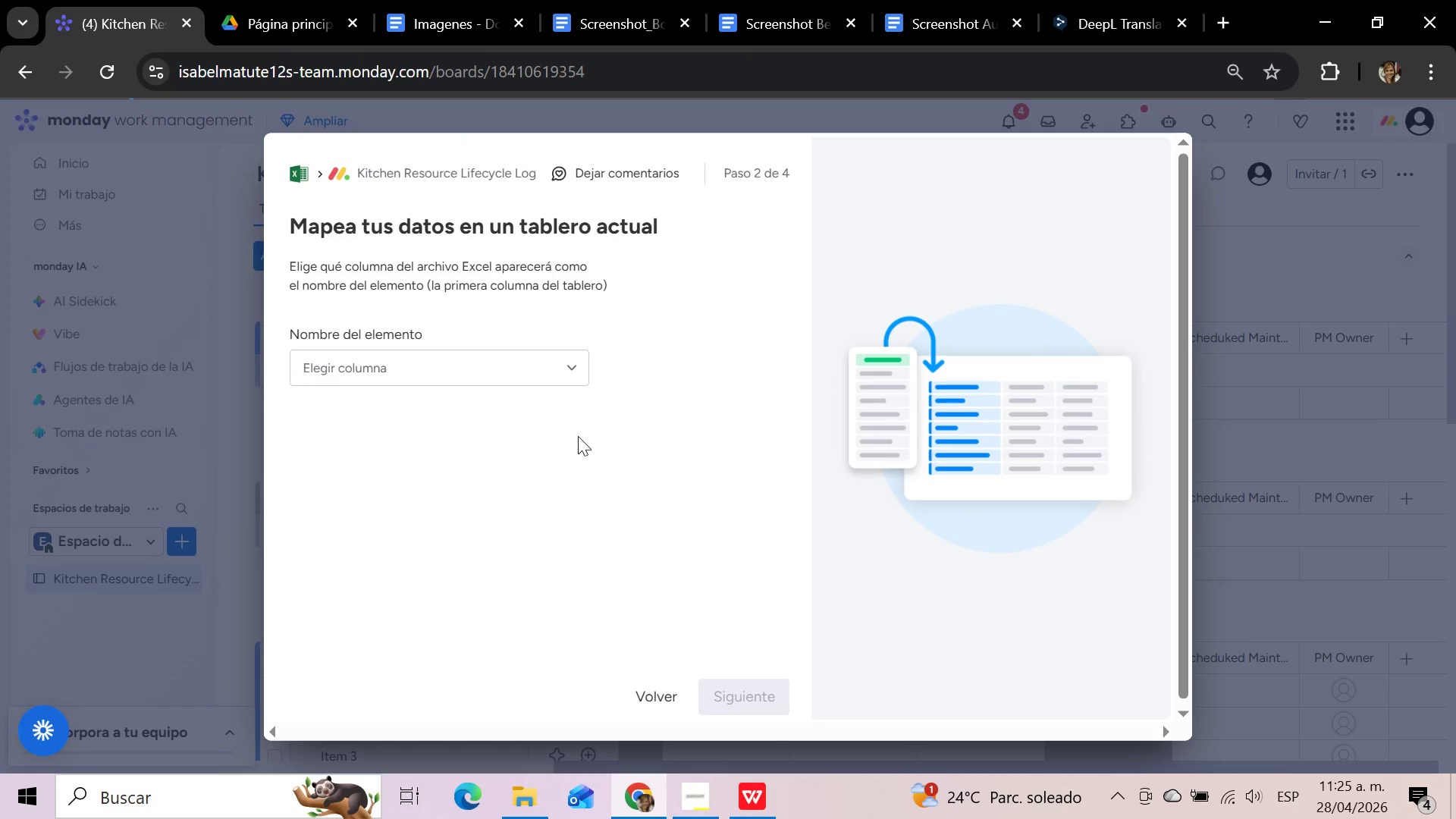 
left_click([542, 369])
 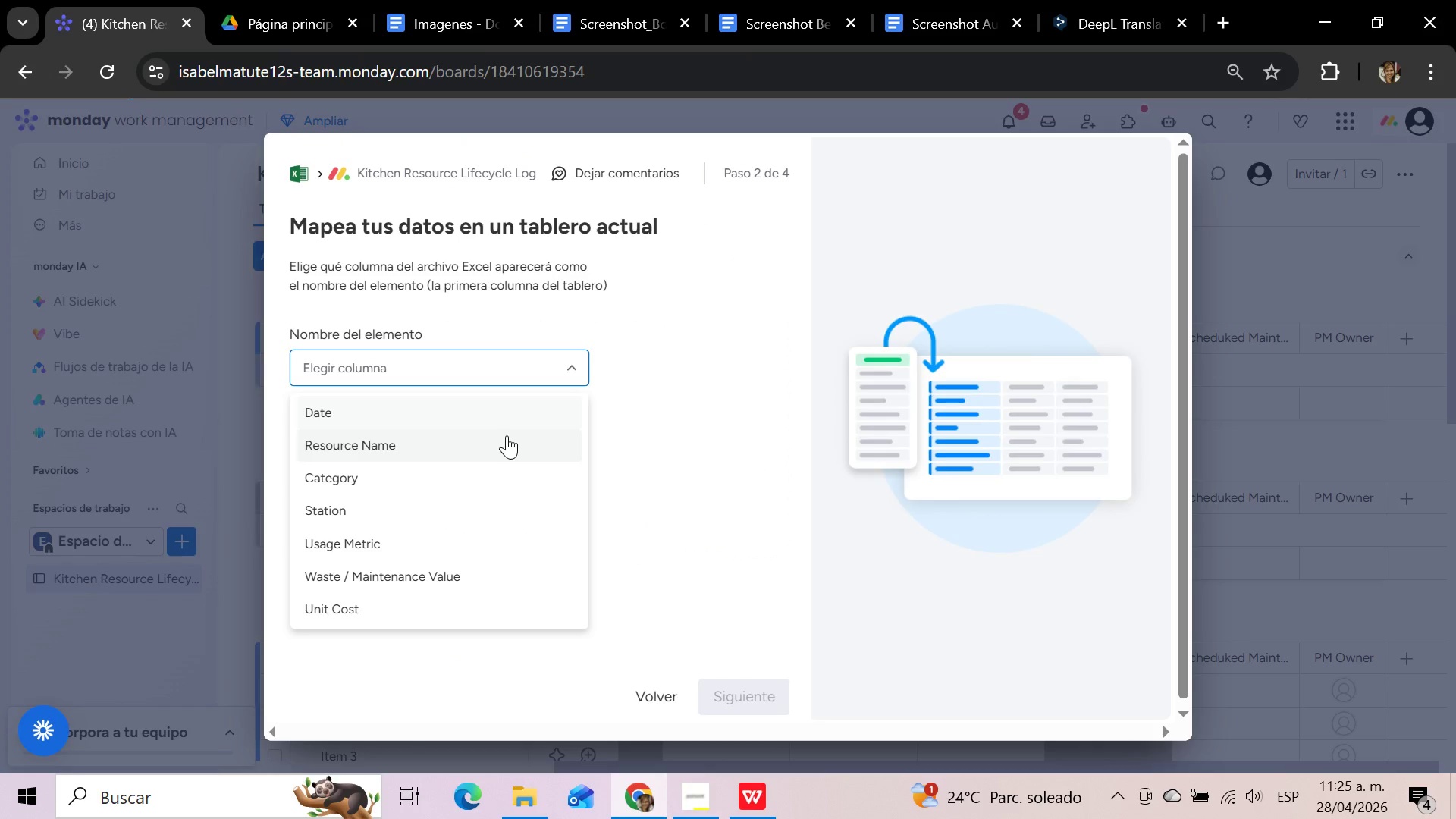 
left_click([506, 440])
 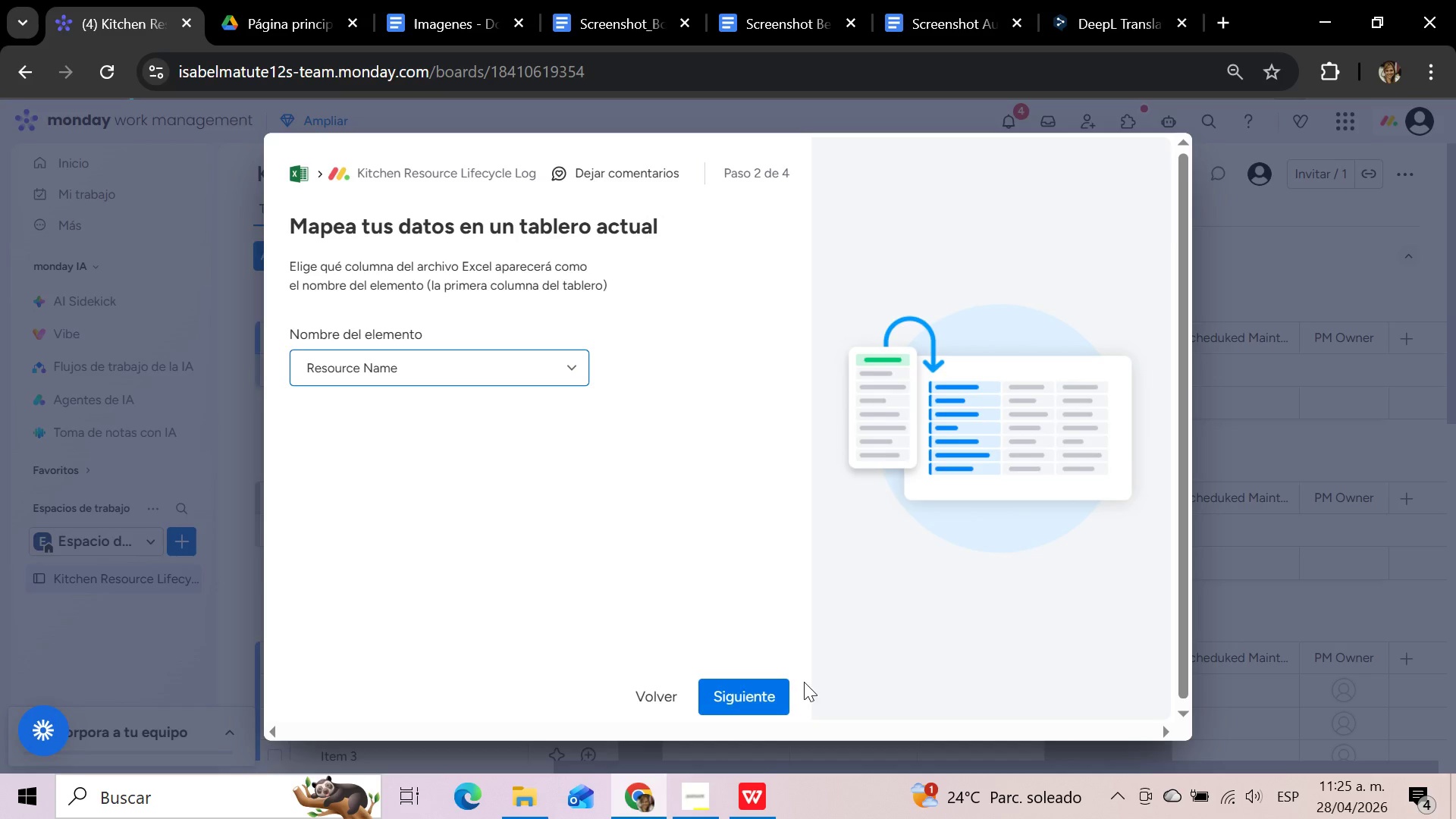 
mouse_move([758, 695])
 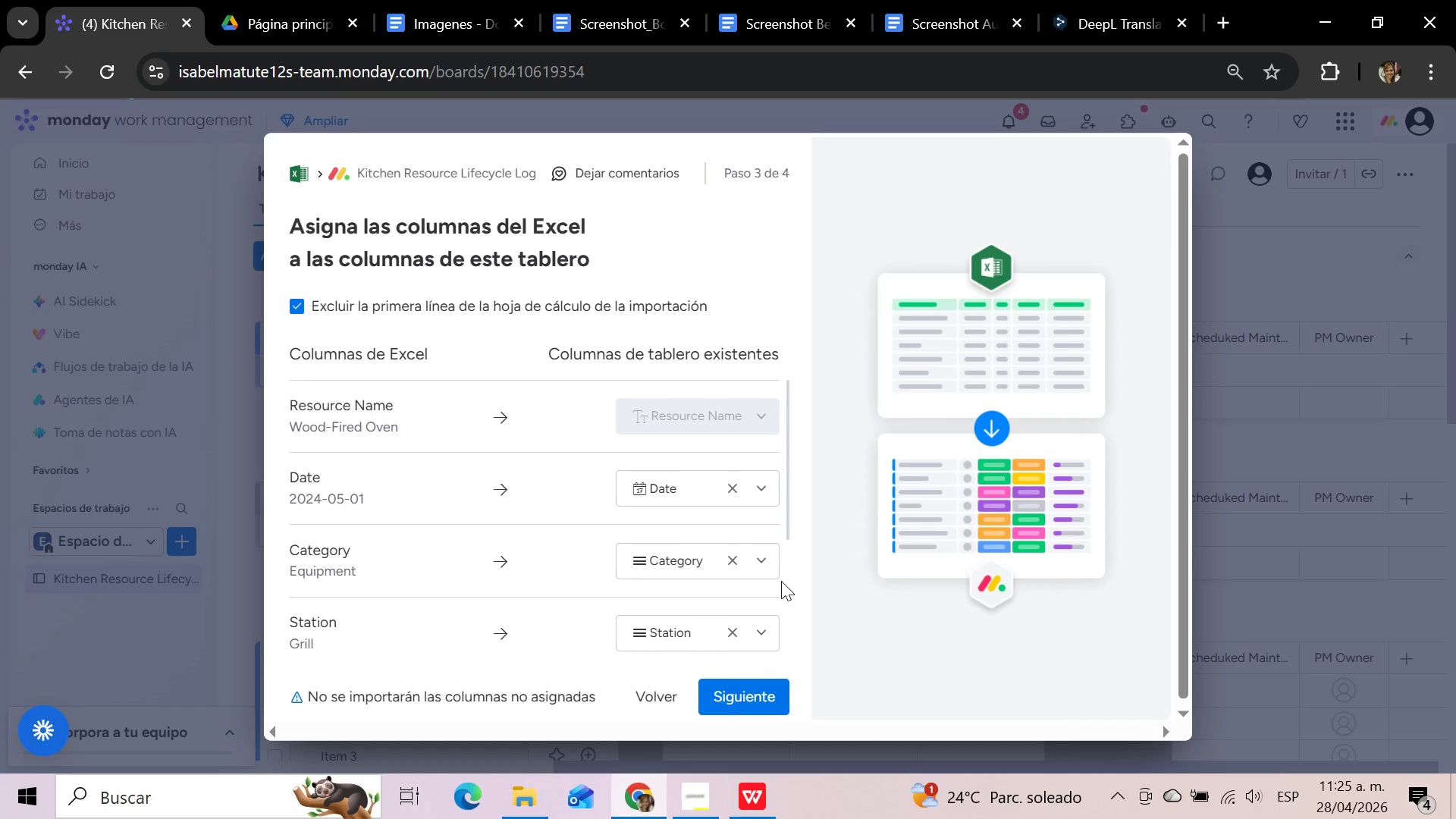 
scroll: coordinate [781, 581], scroll_direction: down, amount: 4.0
 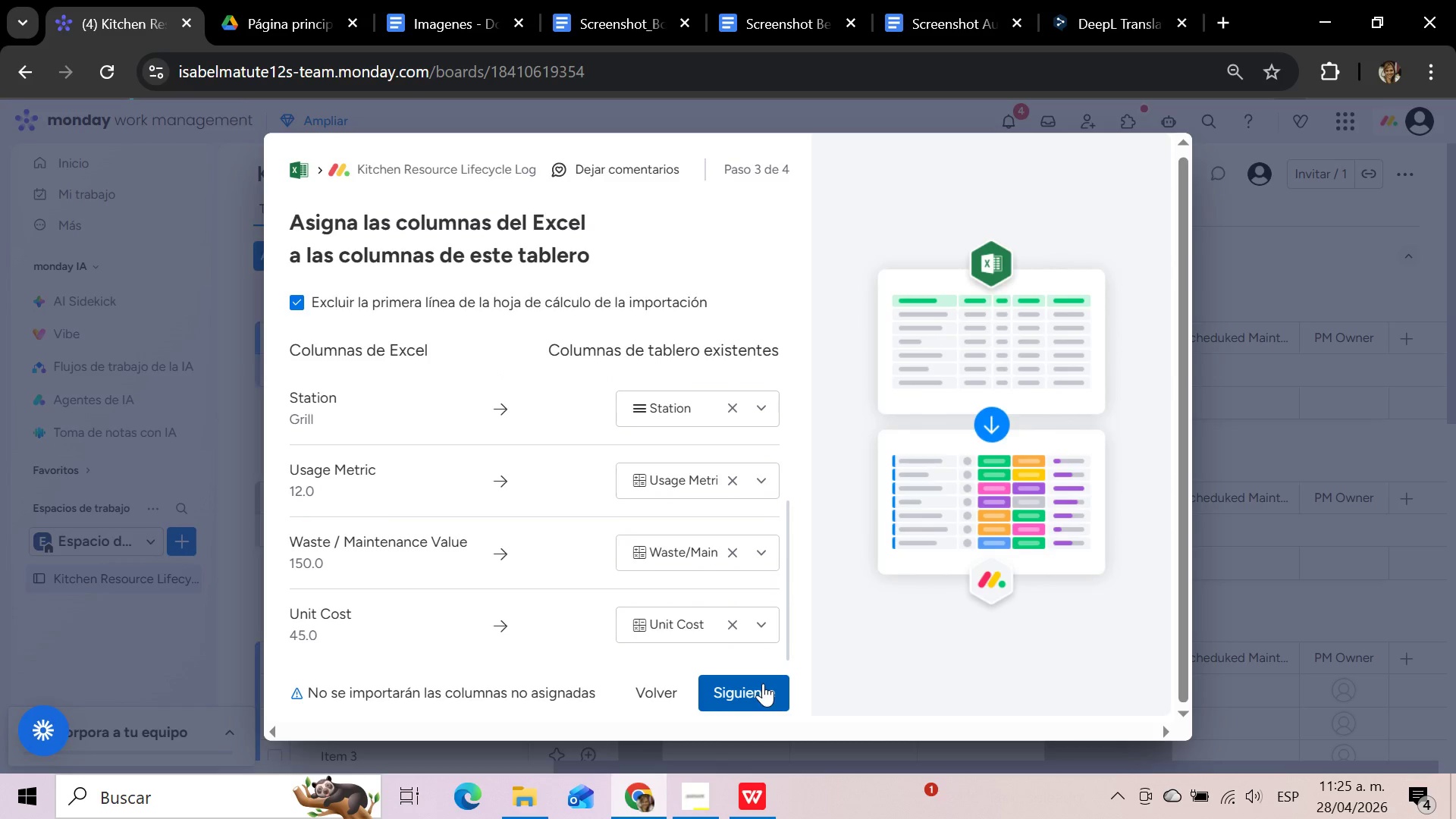 
left_click([761, 687])
 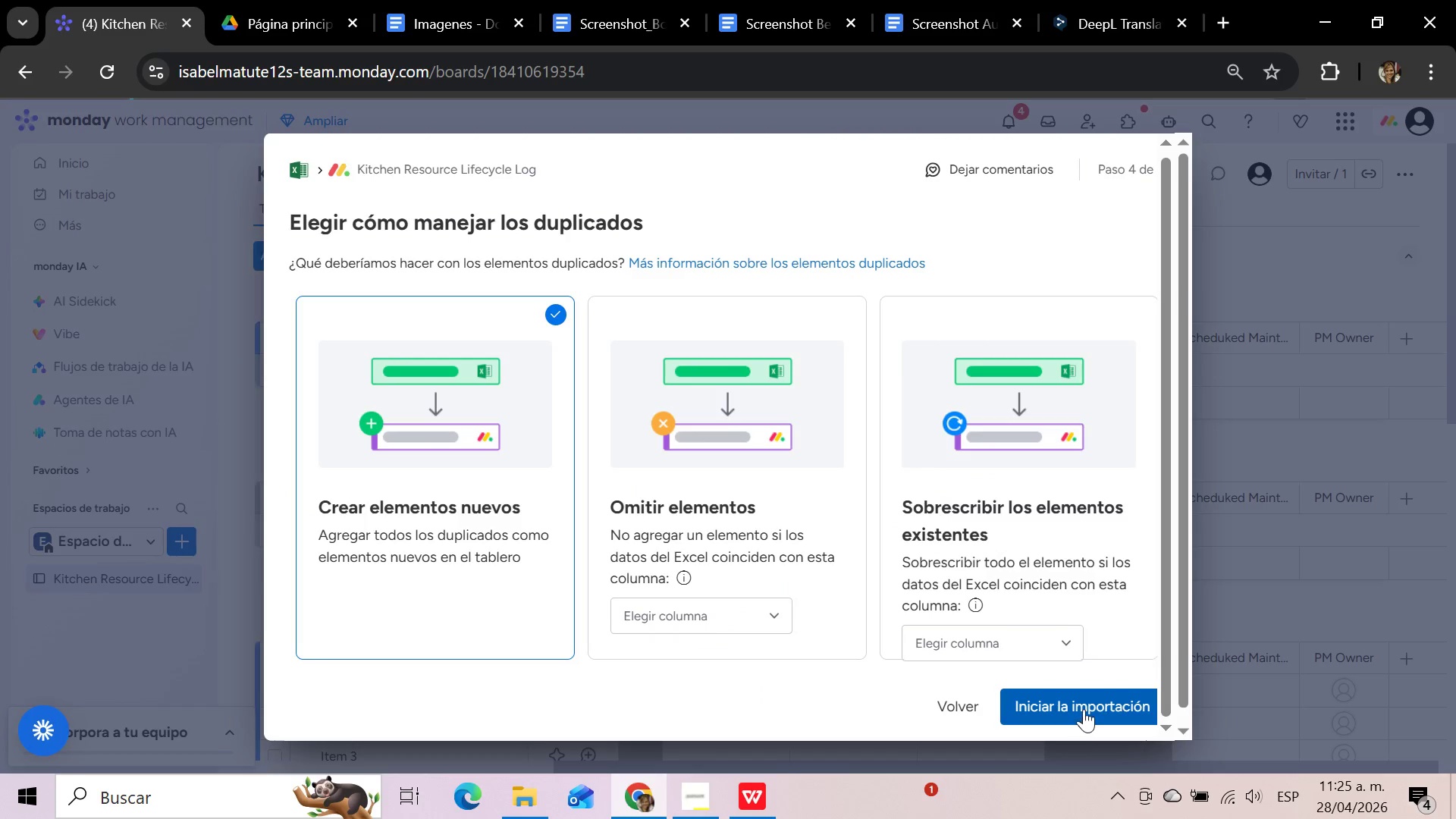 
left_click([1084, 709])
 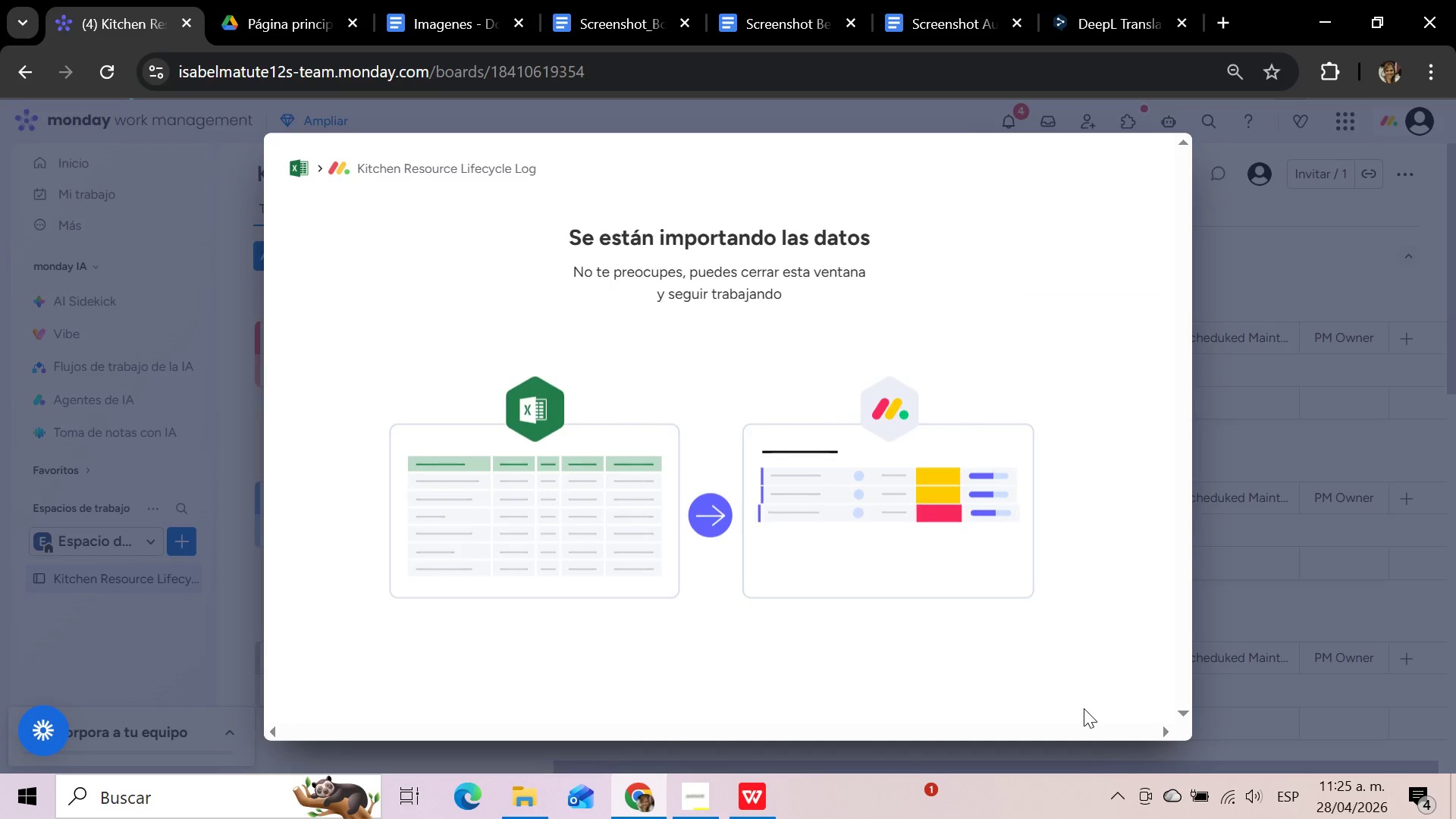 
wait(11.03)
 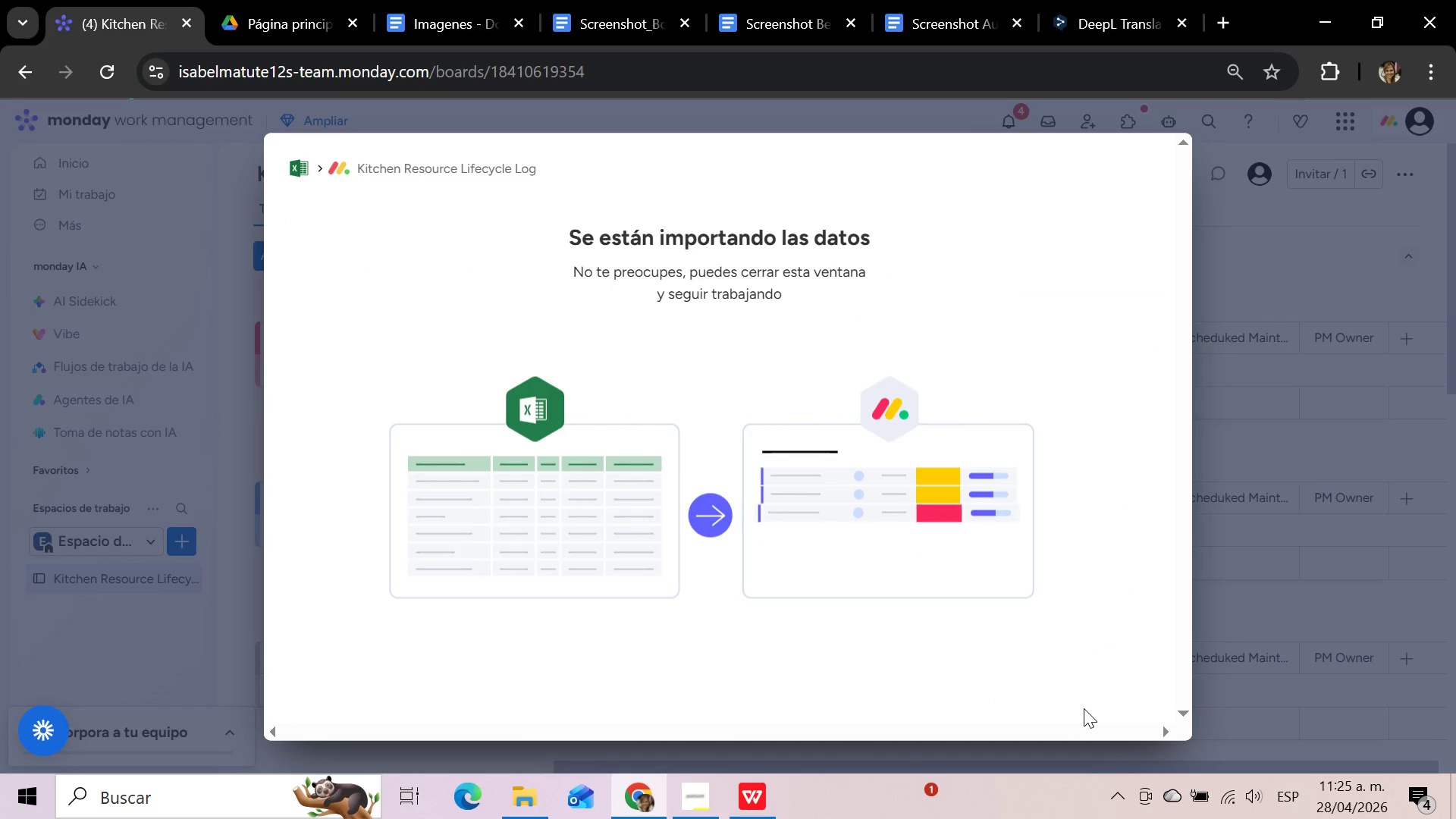 
scroll: coordinate [1007, 507], scroll_direction: up, amount: 5.0
 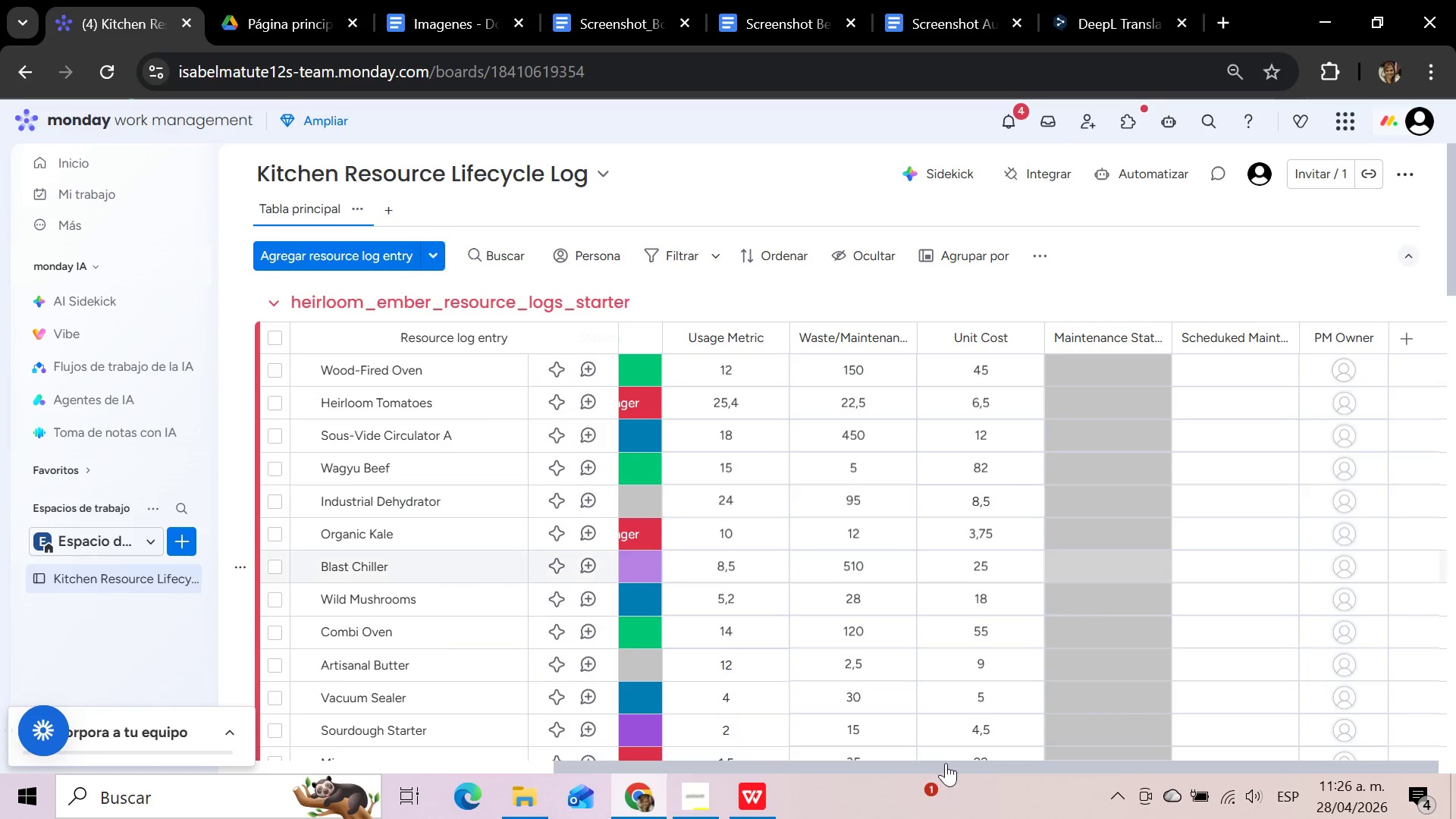 
left_click_drag(start_coordinate=[937, 764], to_coordinate=[384, 772])
 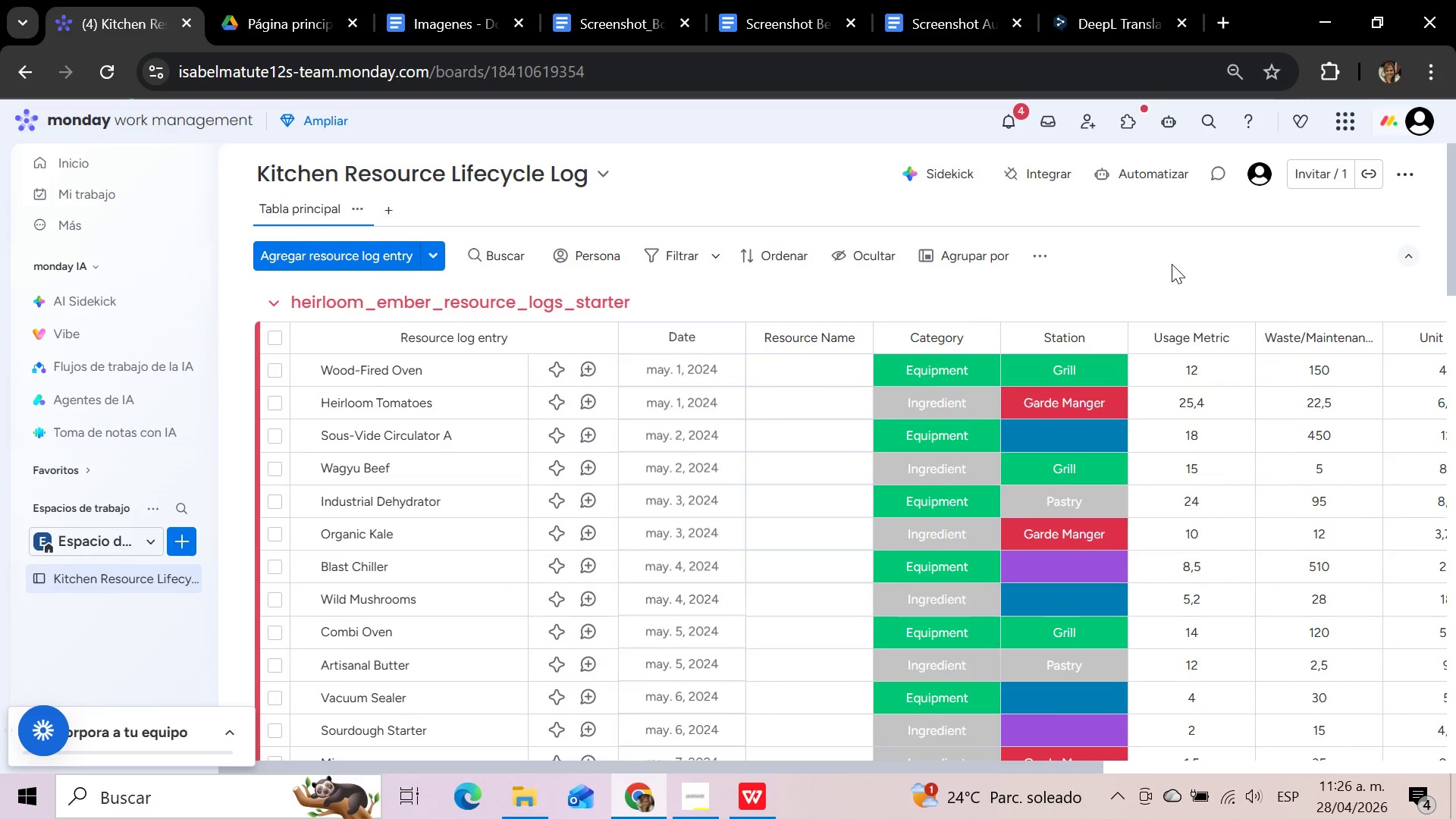 
scroll: coordinate [1178, 285], scroll_direction: up, amount: 3.0
 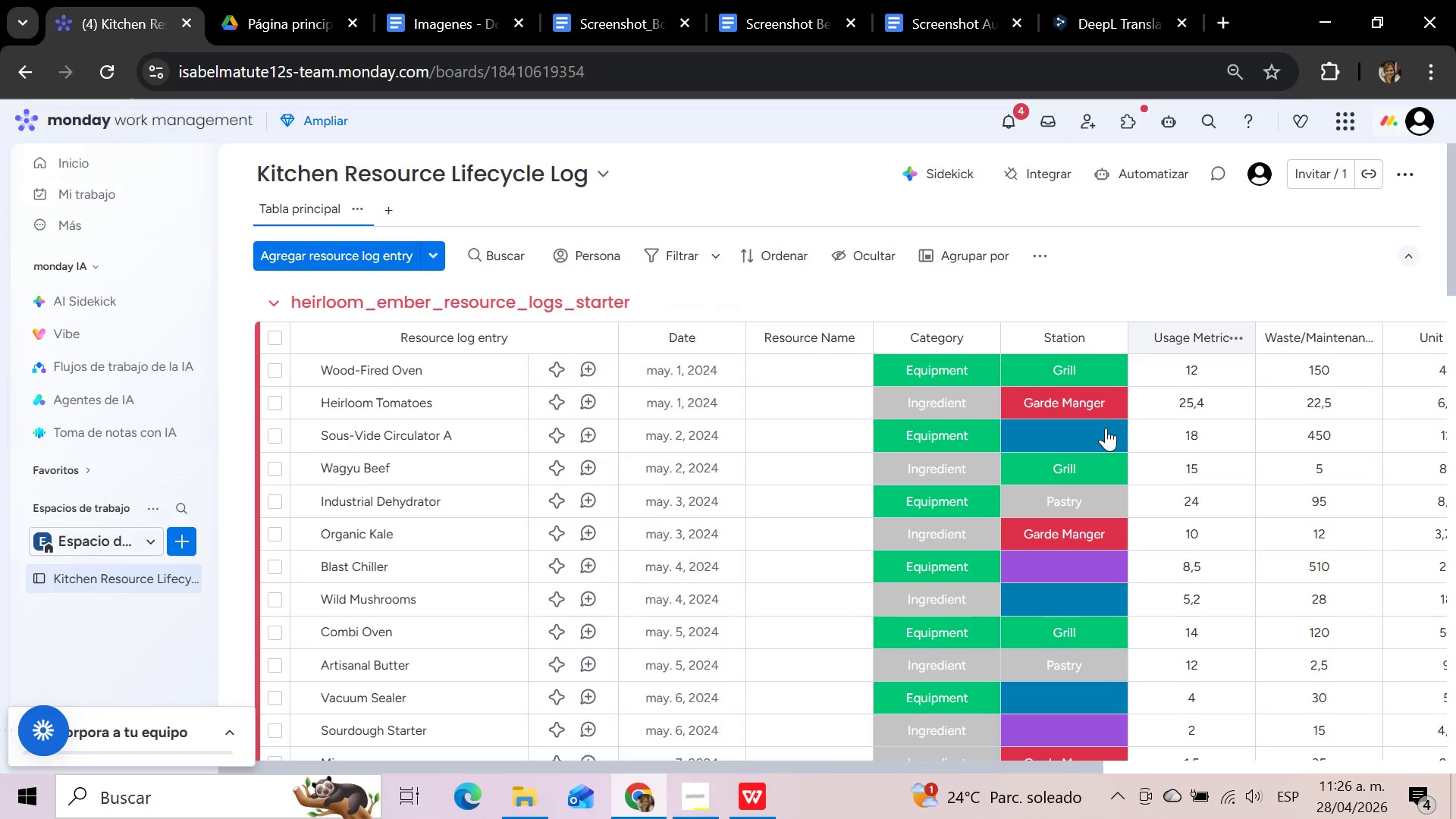 
left_click([1085, 441])
 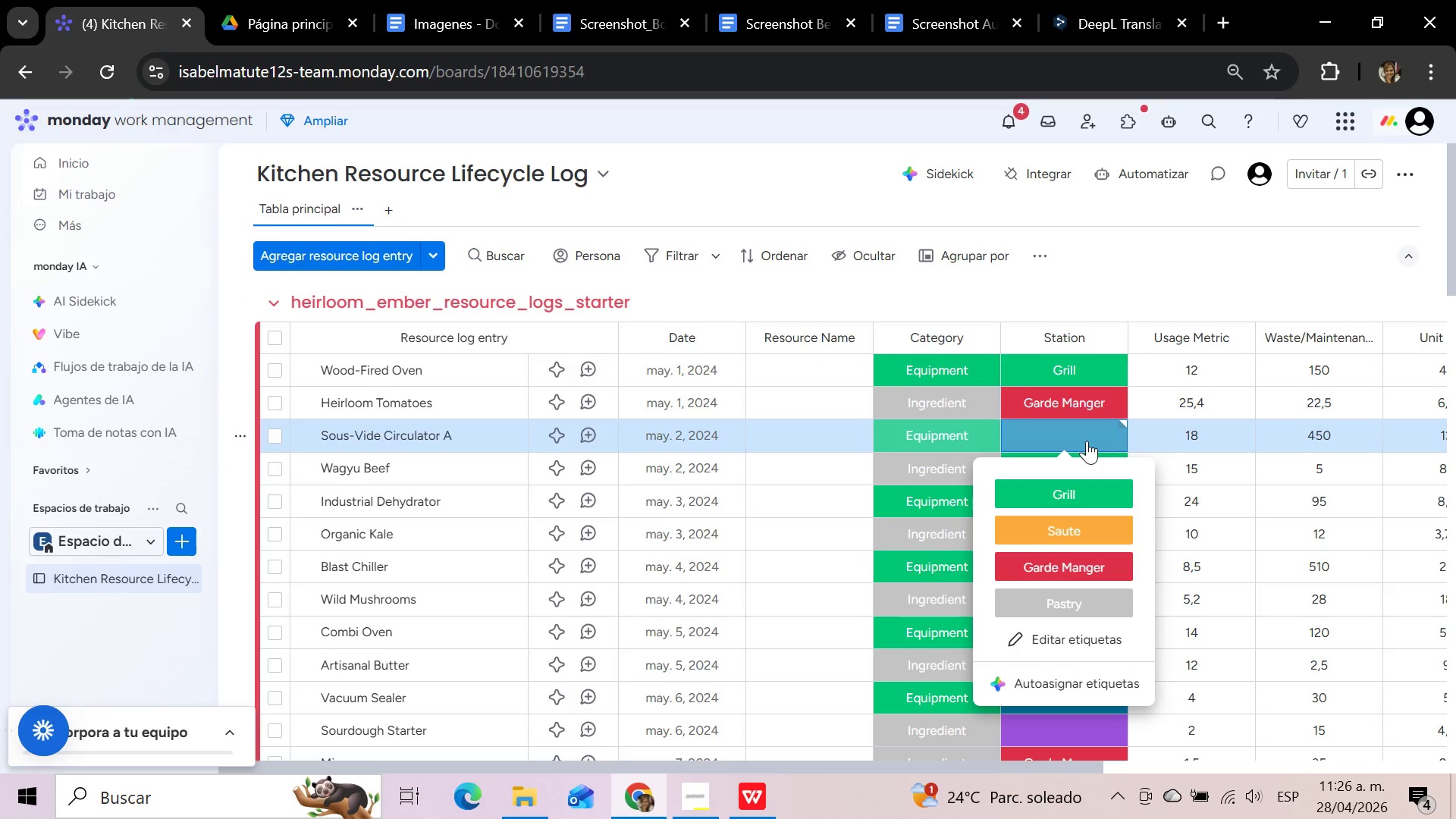 
left_click([1087, 441])
 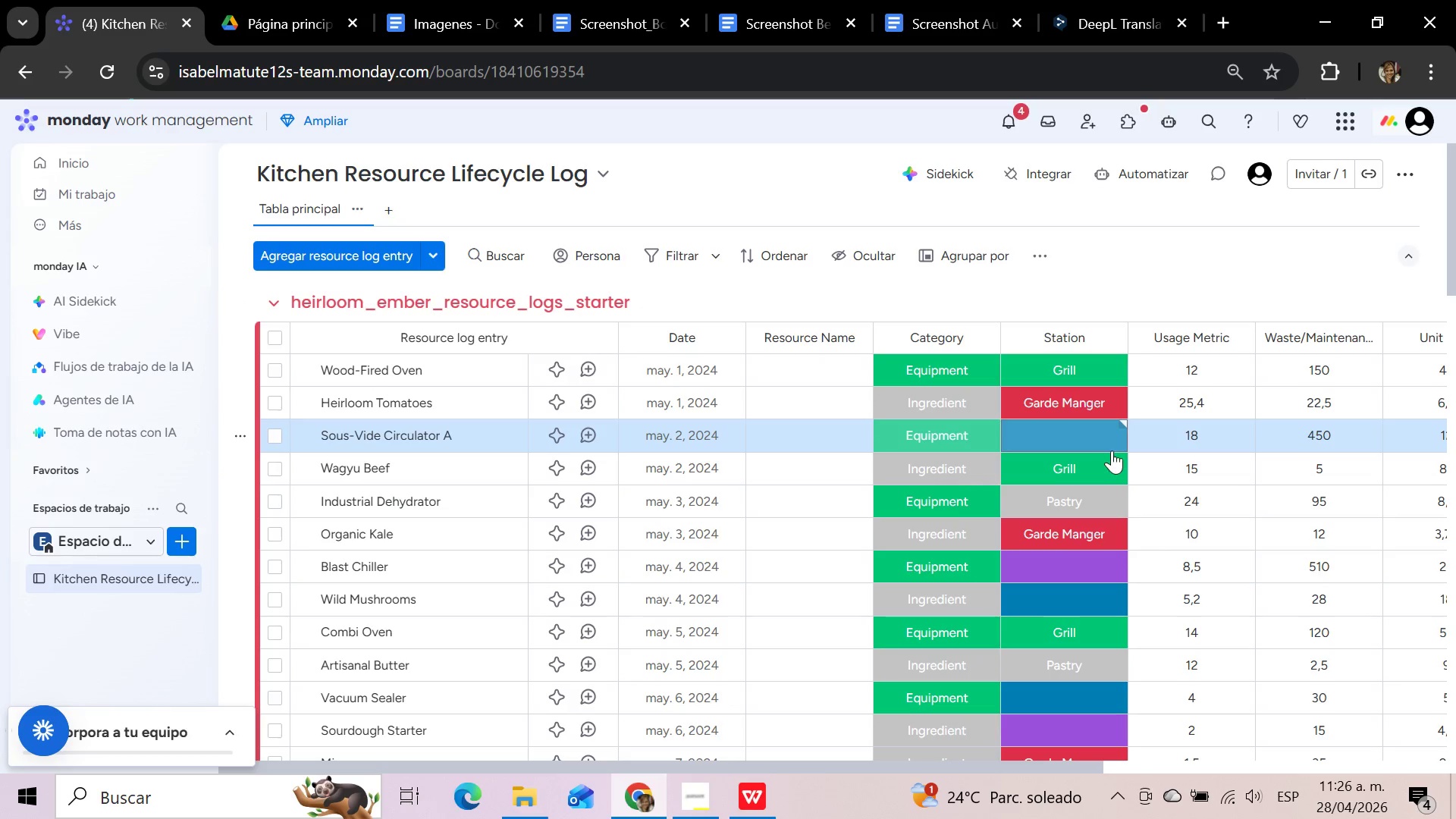 
left_click([1109, 435])
 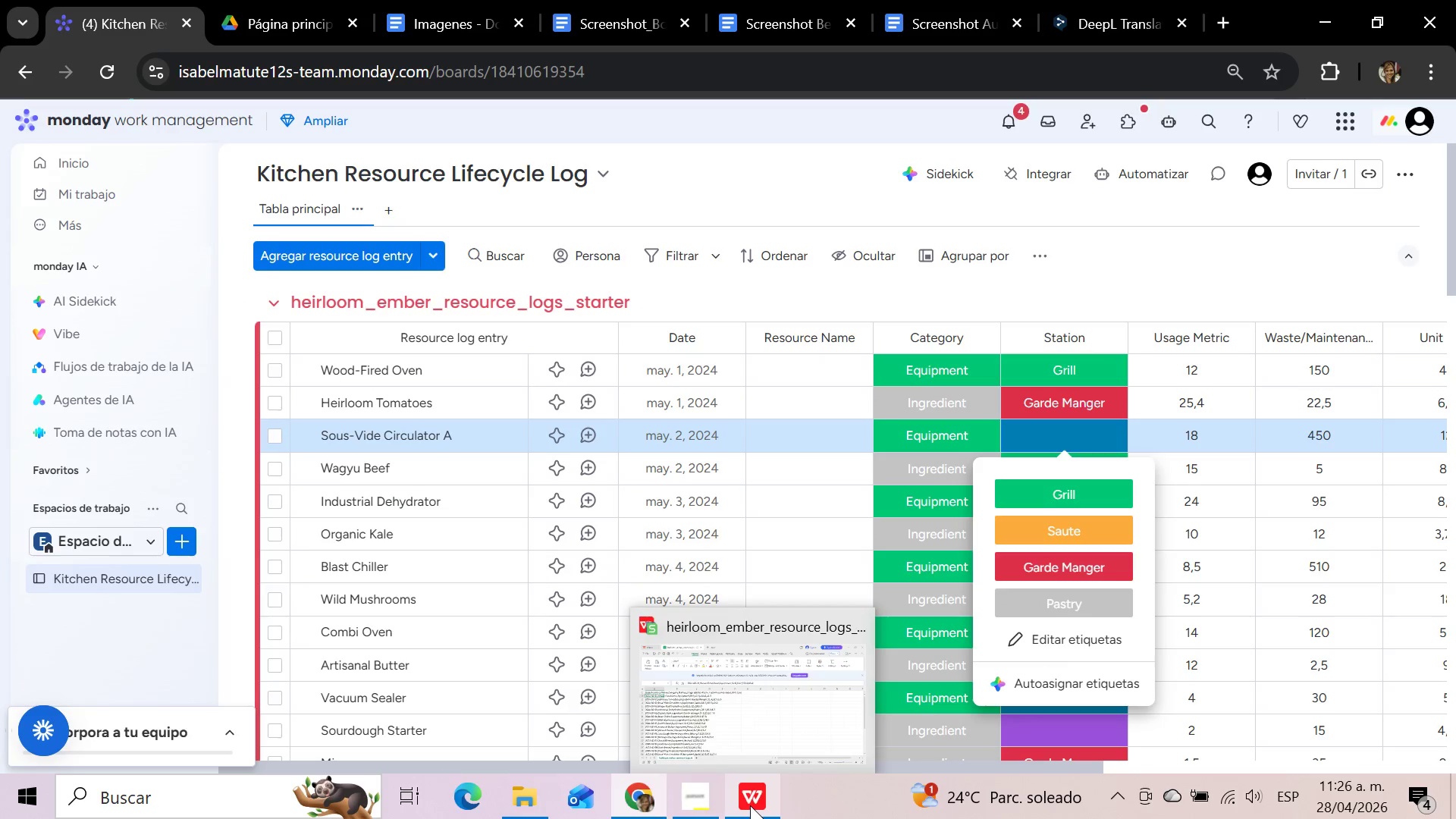 
wait(7.38)
 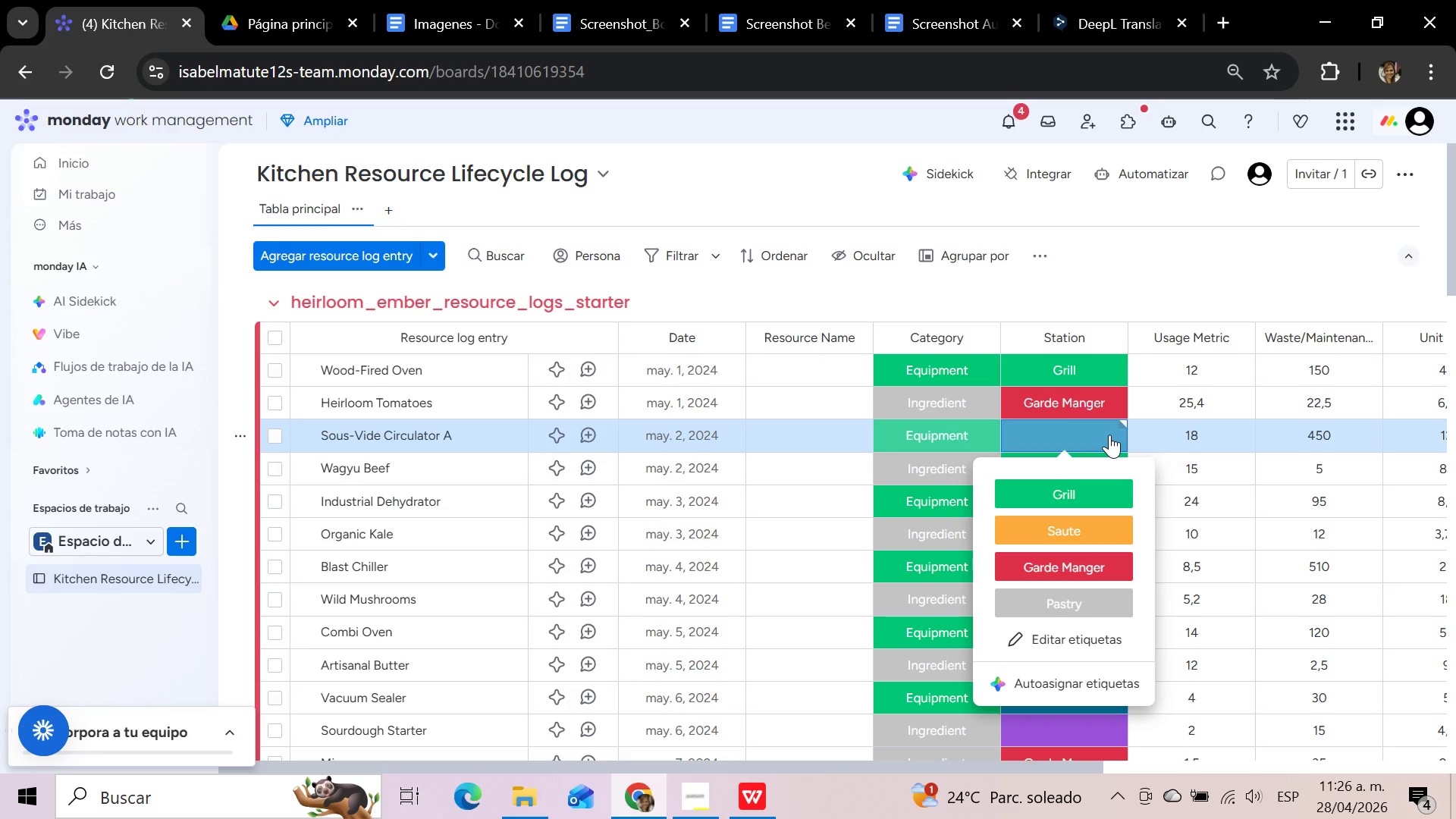 
left_click([750, 805])
 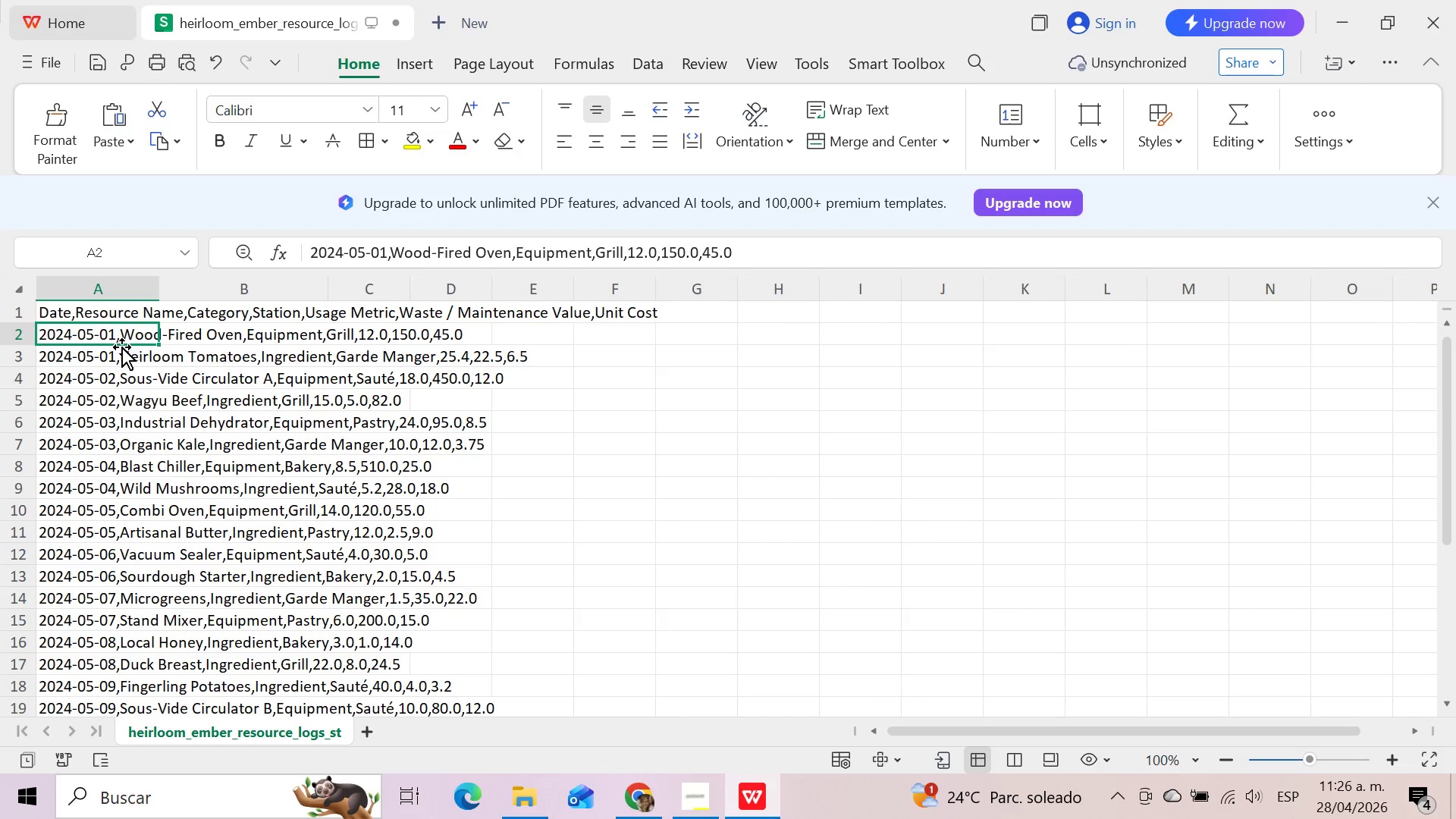 
left_click([134, 354])
 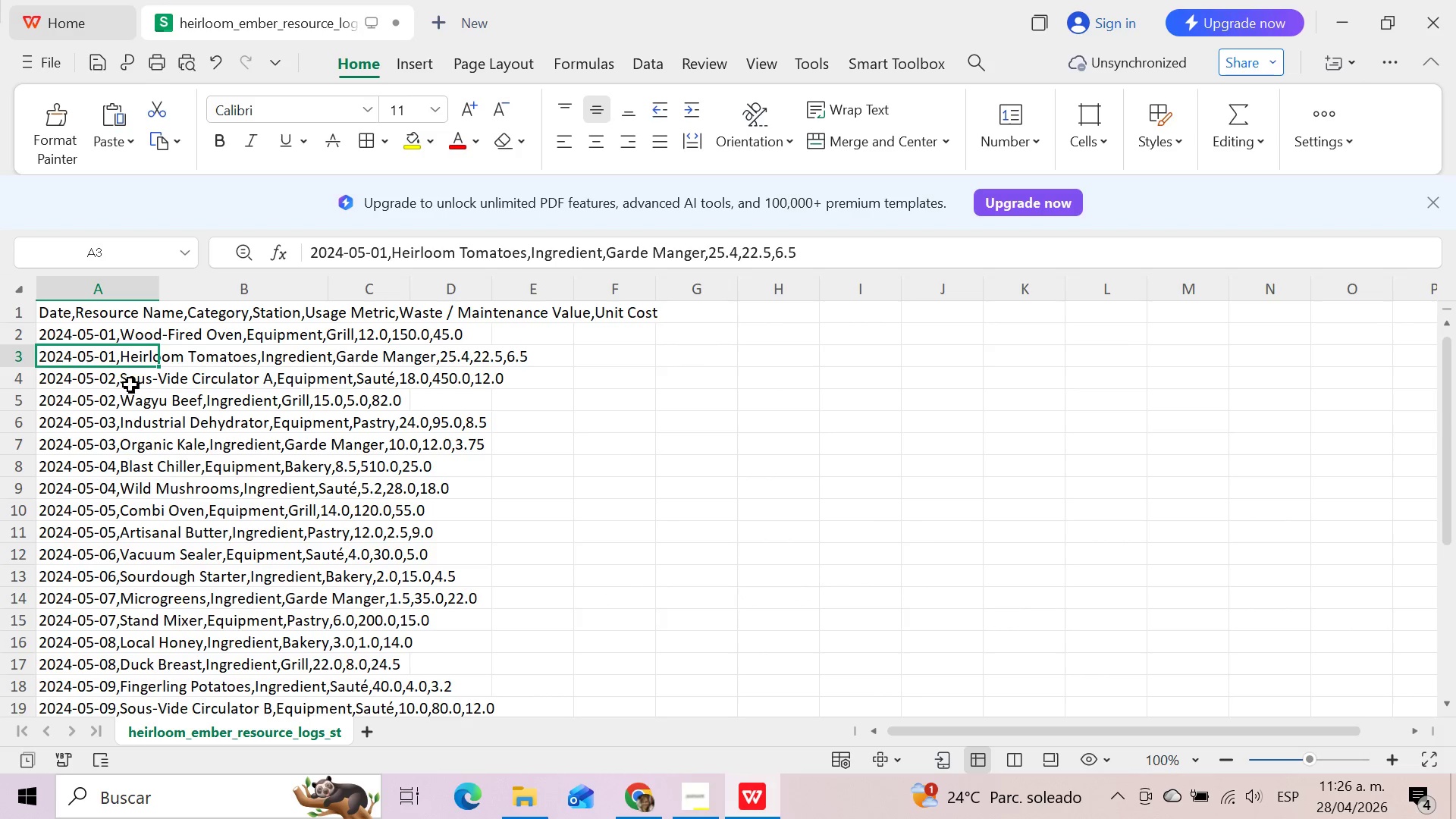 
left_click([130, 384])
 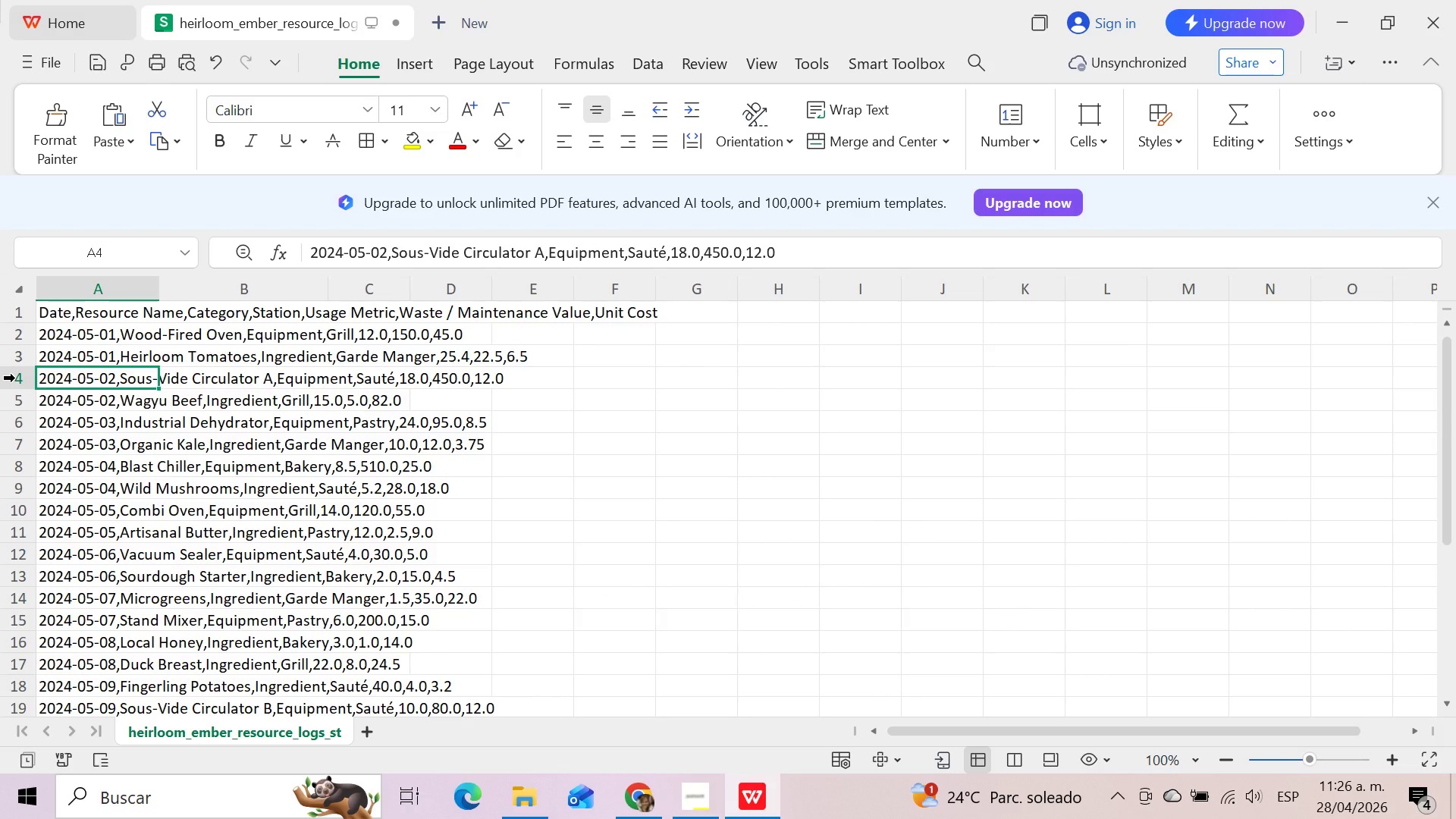 
left_click([15, 378])
 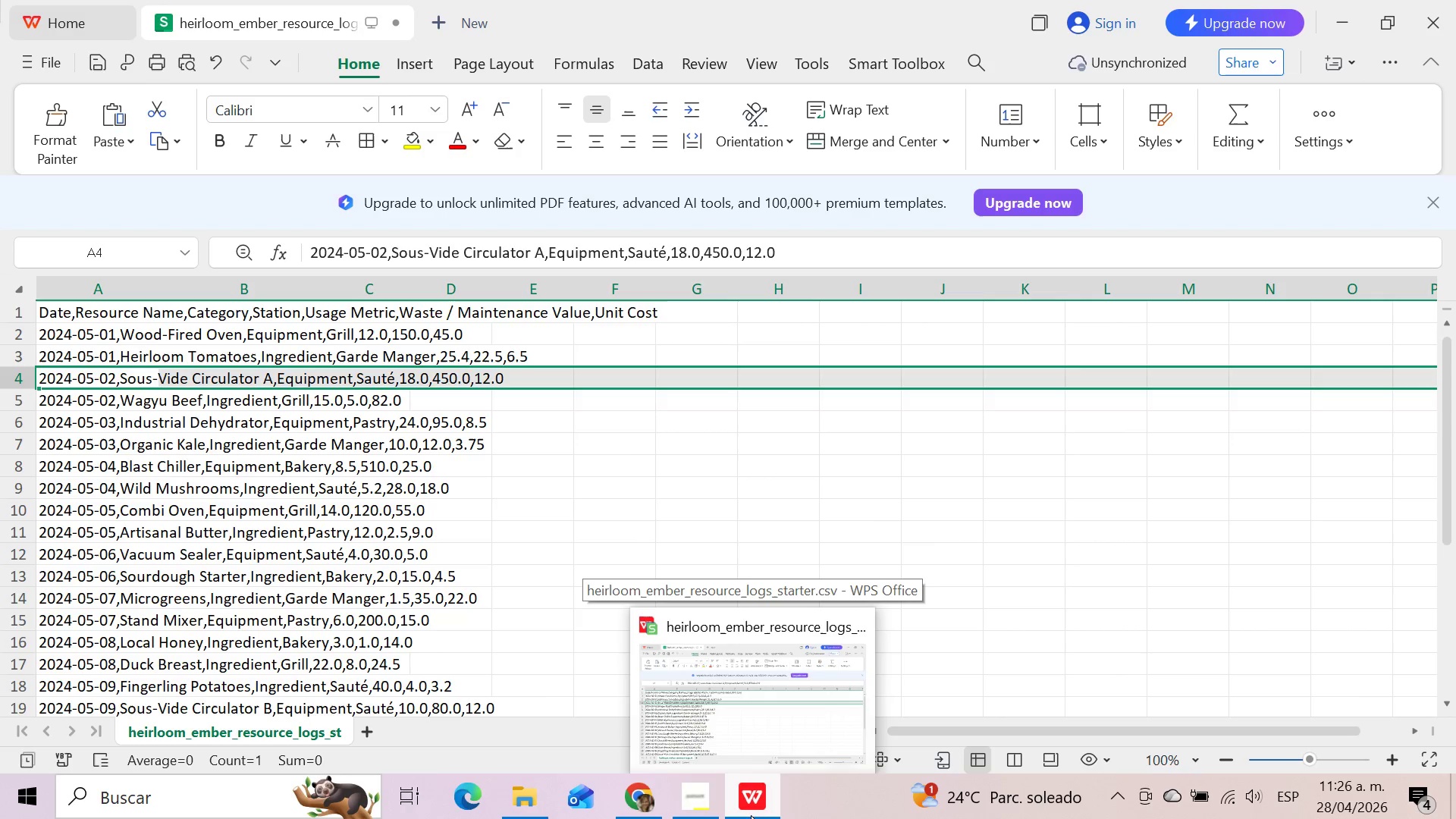 
wait(5.09)
 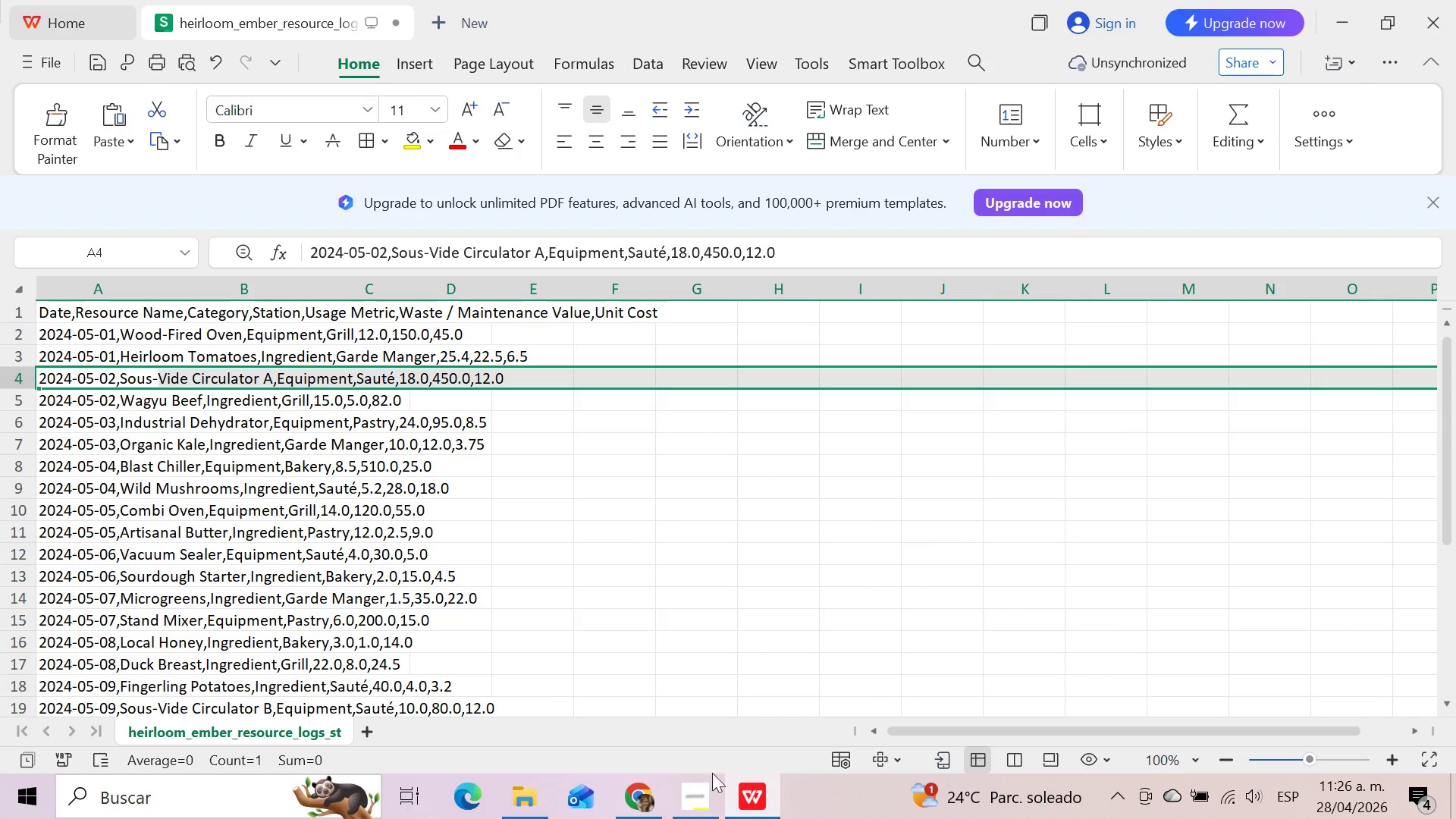 
left_click([761, 809])
 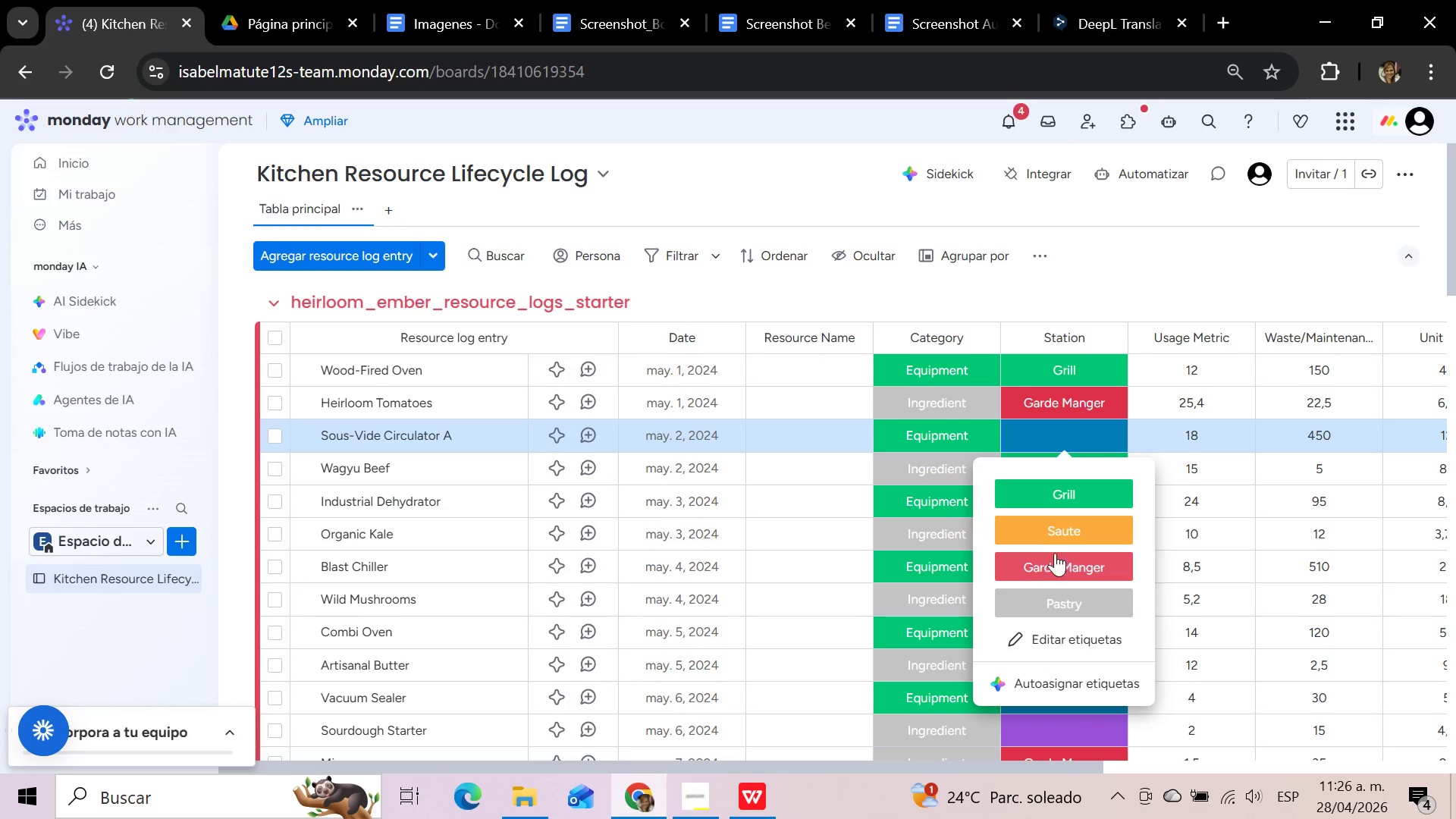 
wait(9.2)
 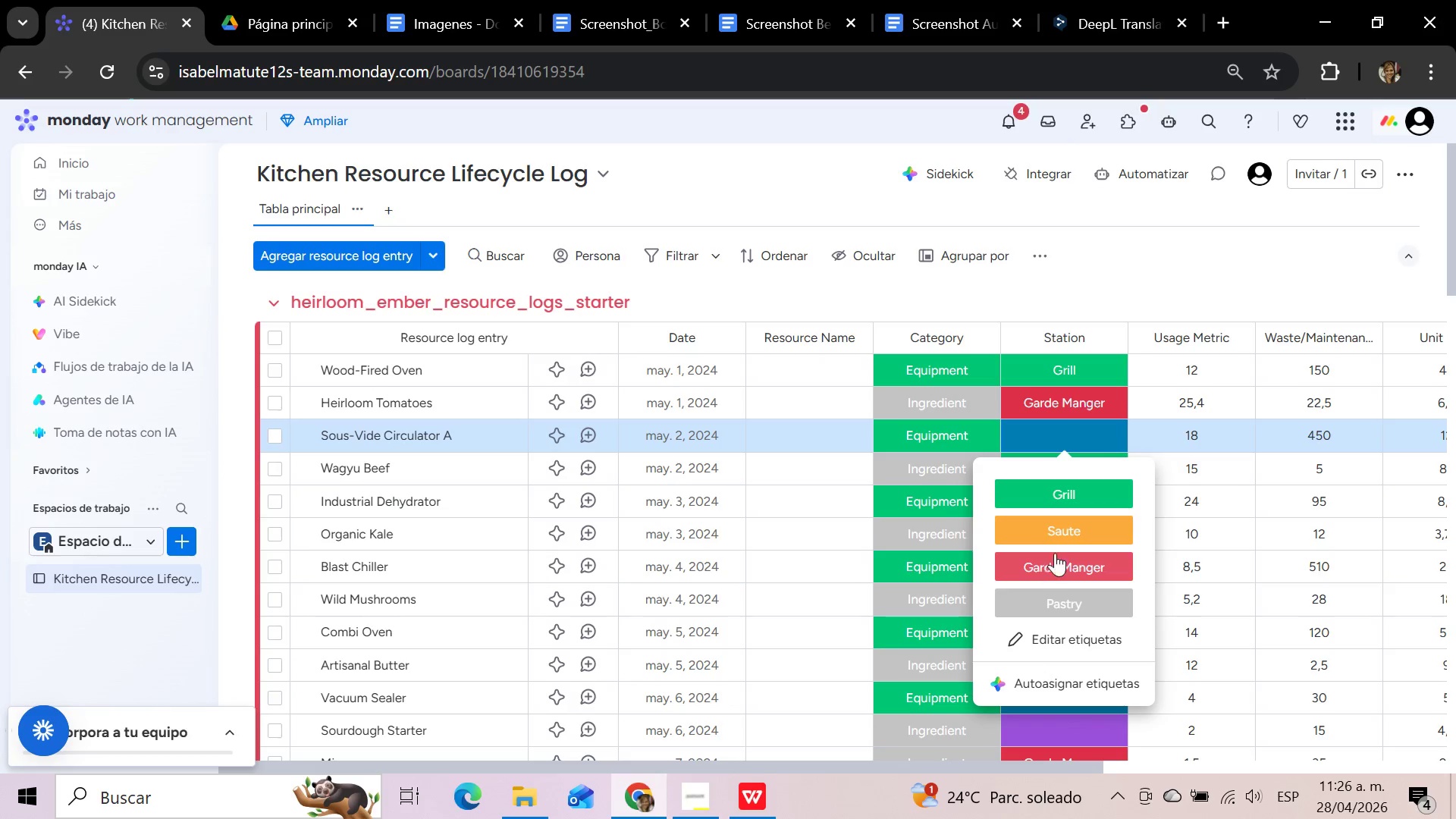 
left_click([1088, 644])
 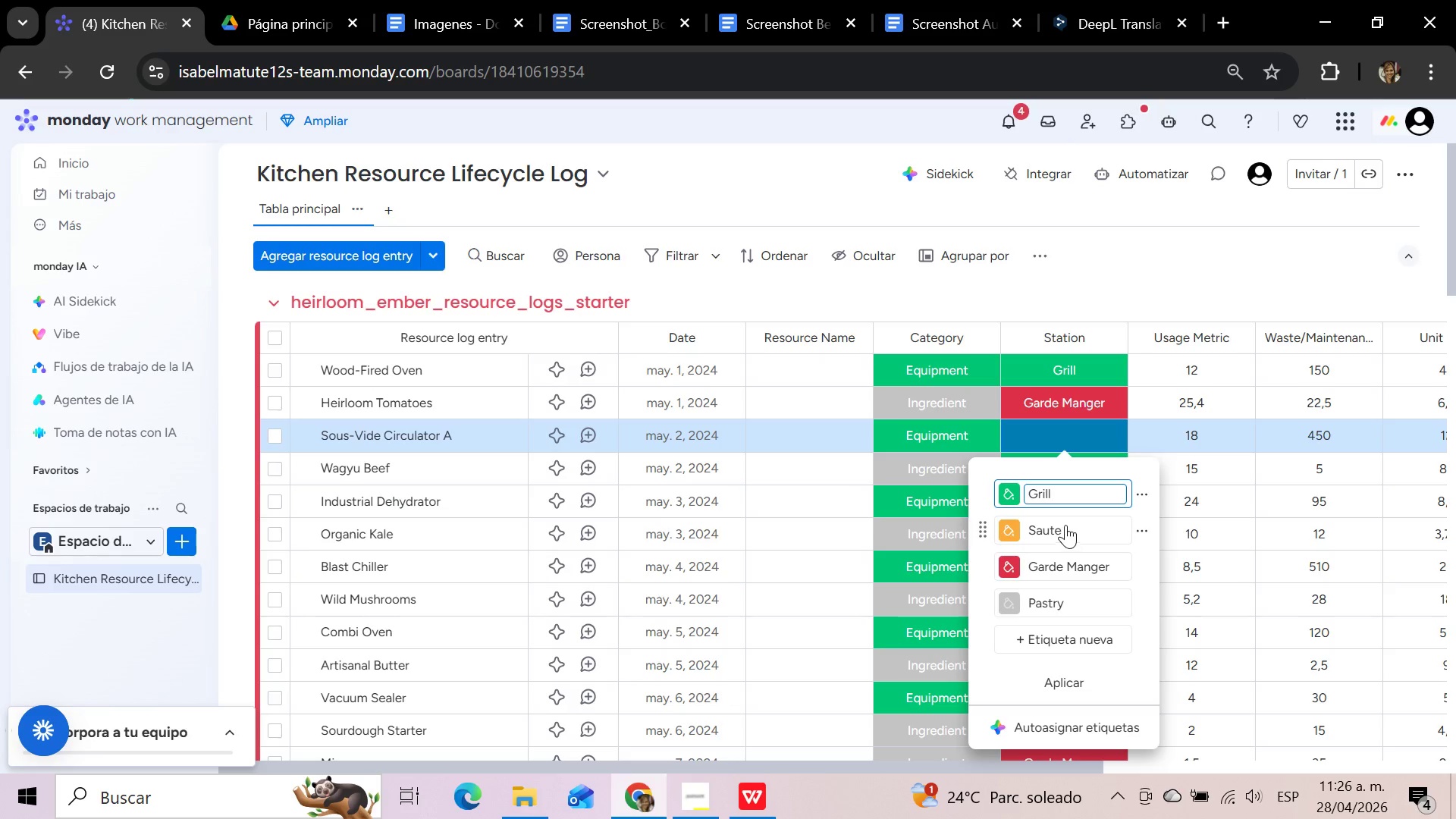 
left_click([1060, 526])
 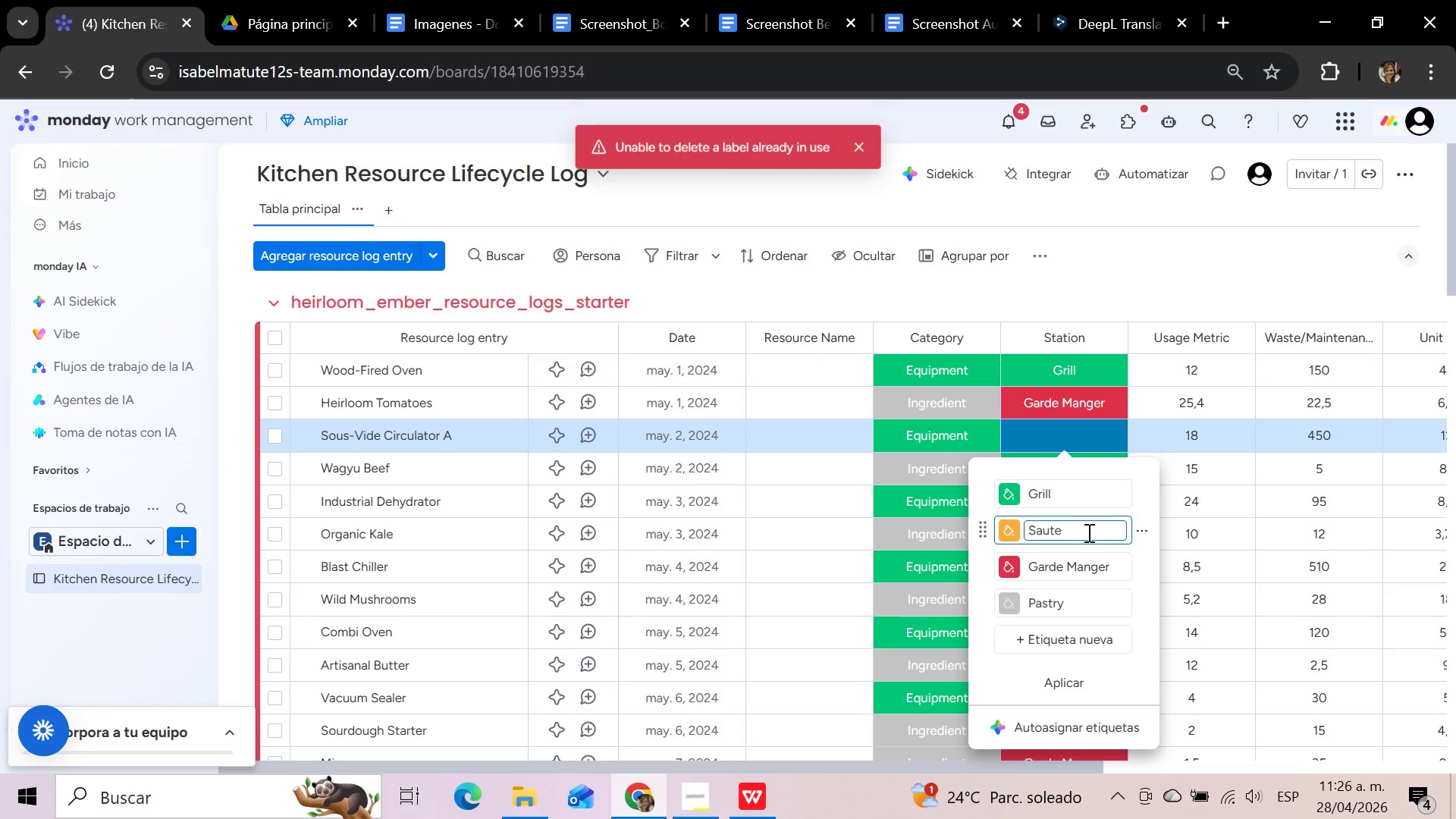 
key(Backspace)
 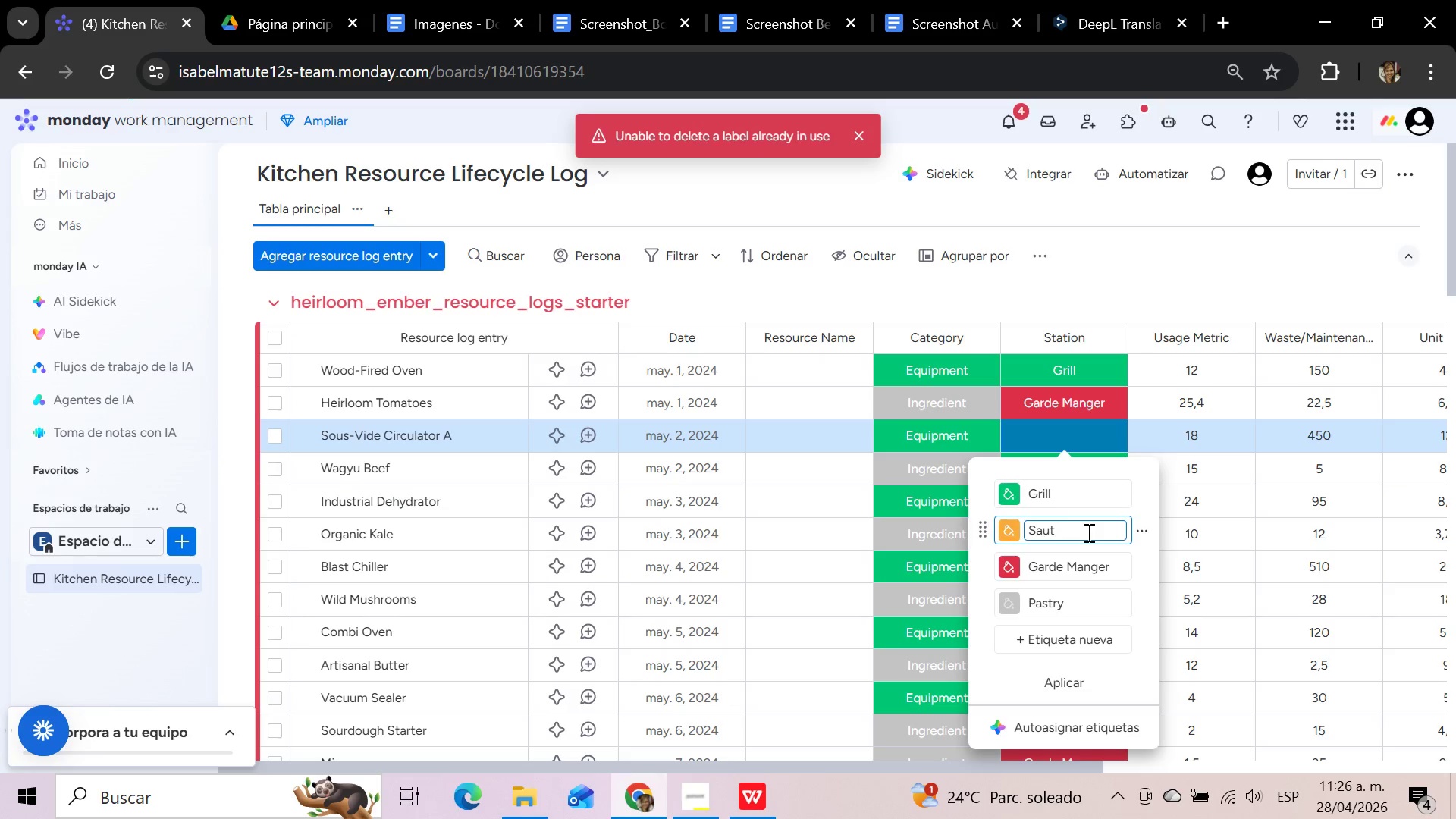 
key(Semicolon)
 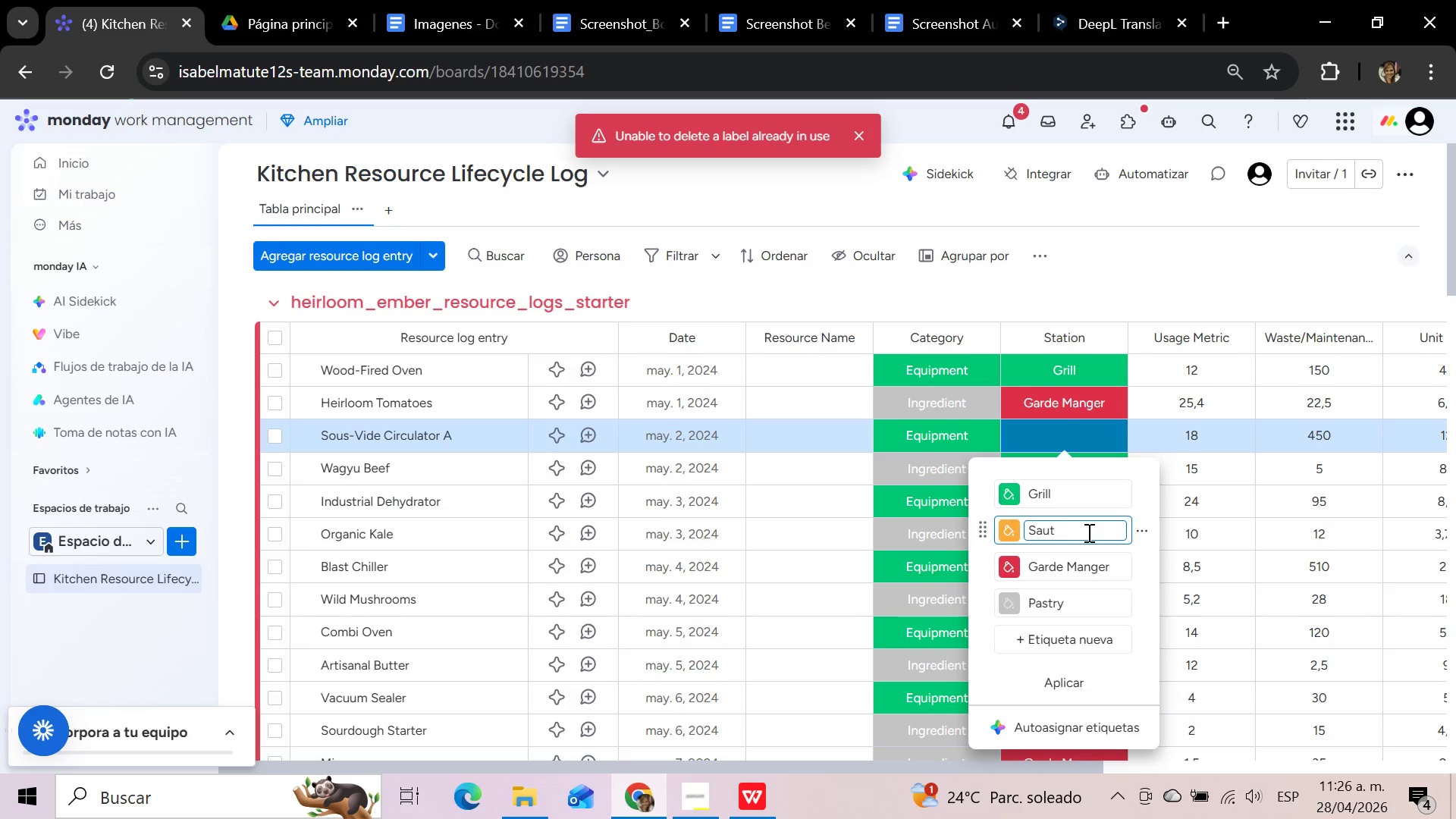 
key(E)
 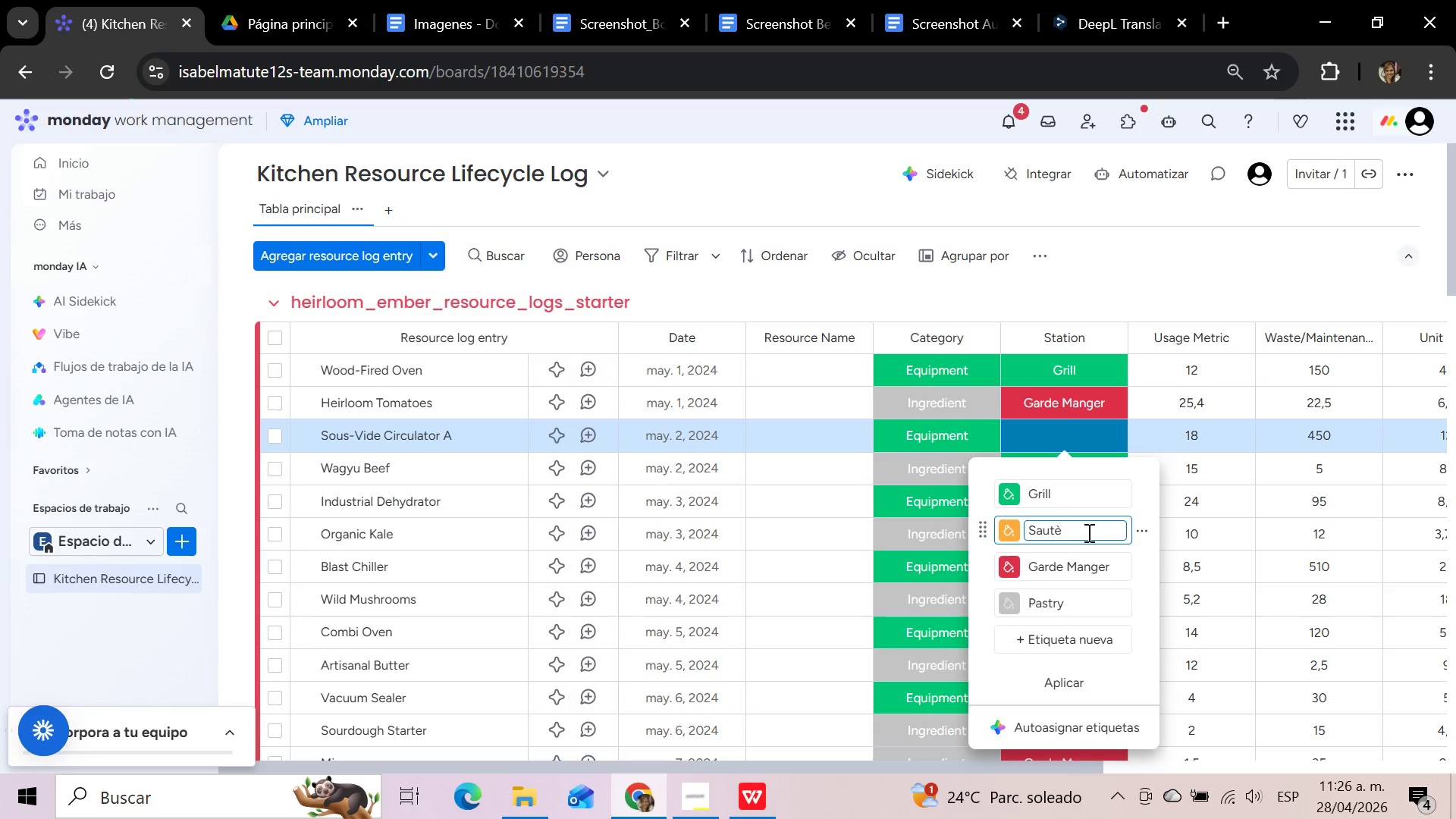 
wait(6.91)
 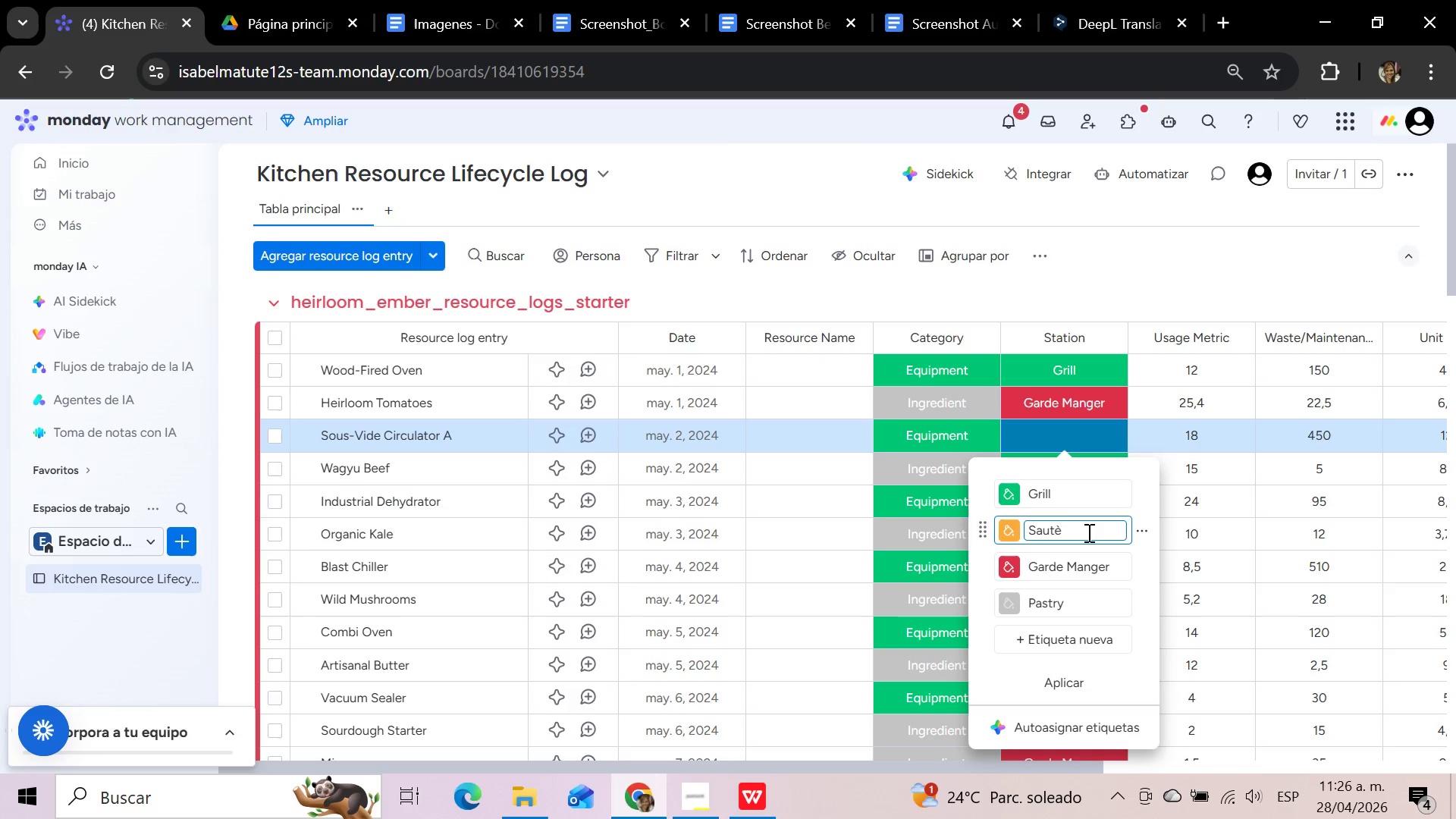 
left_click([1059, 686])
 